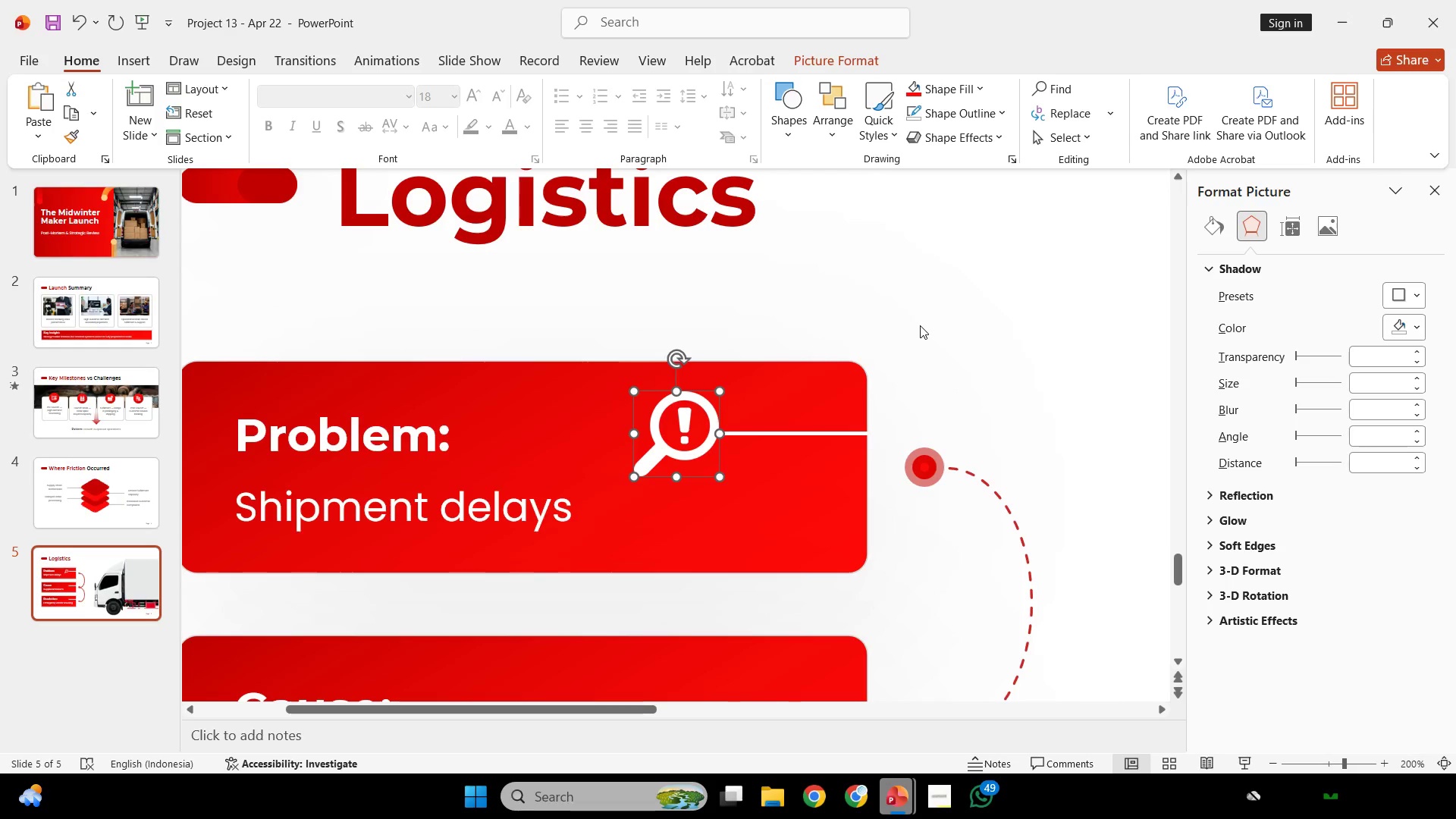 
key(ArrowUp)
 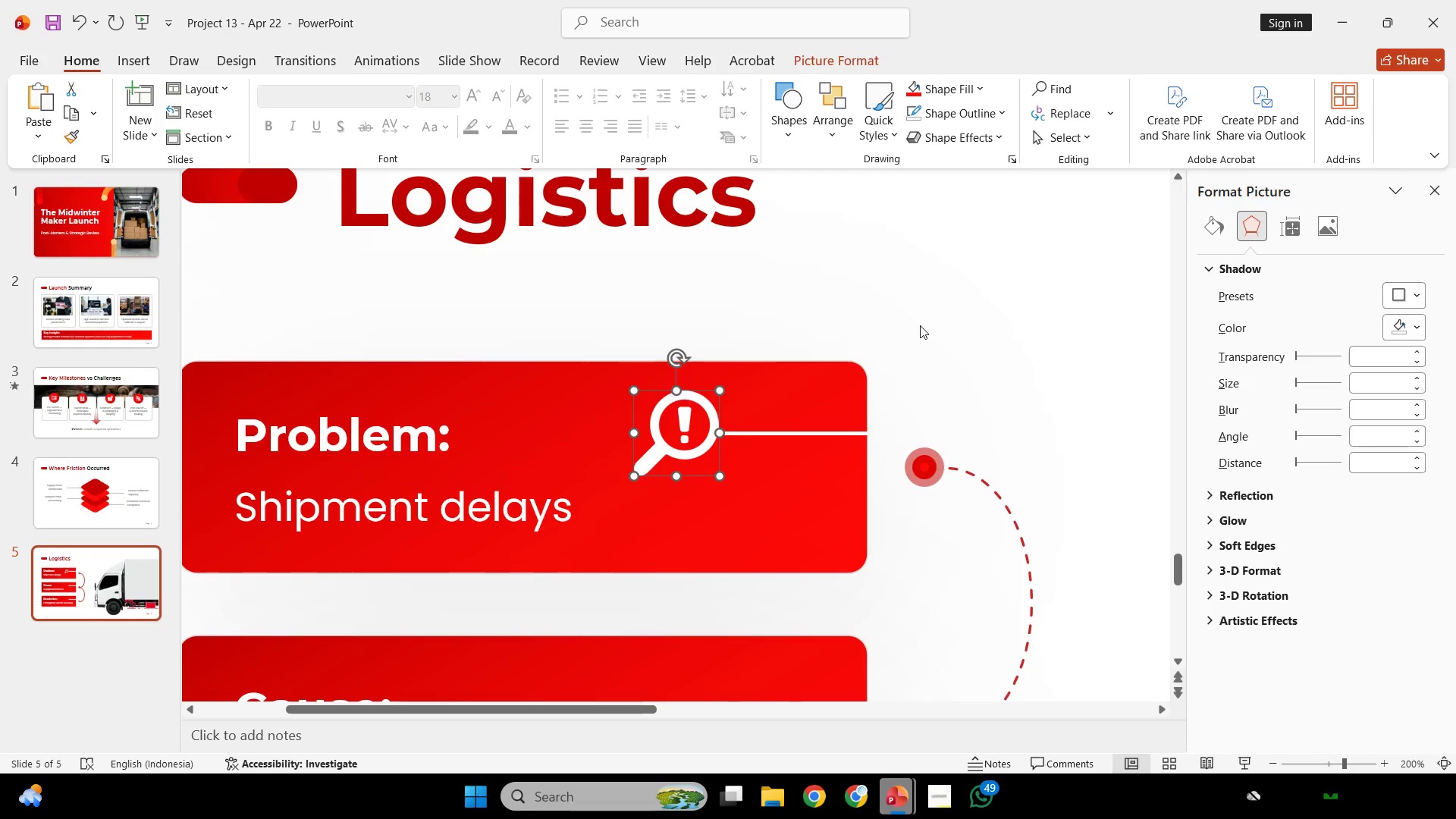 
key(ArrowUp)
 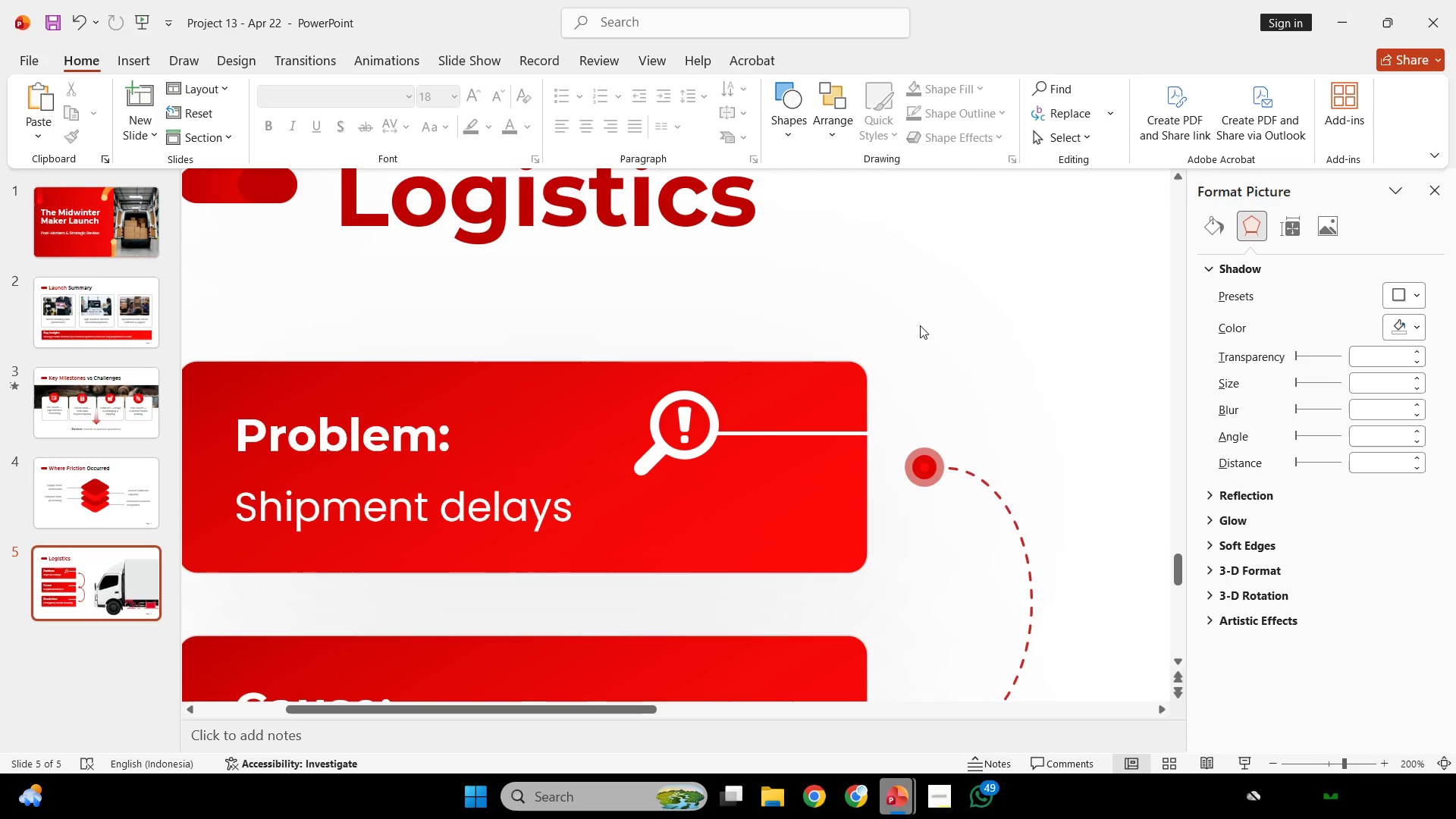 
left_click([920, 325])
 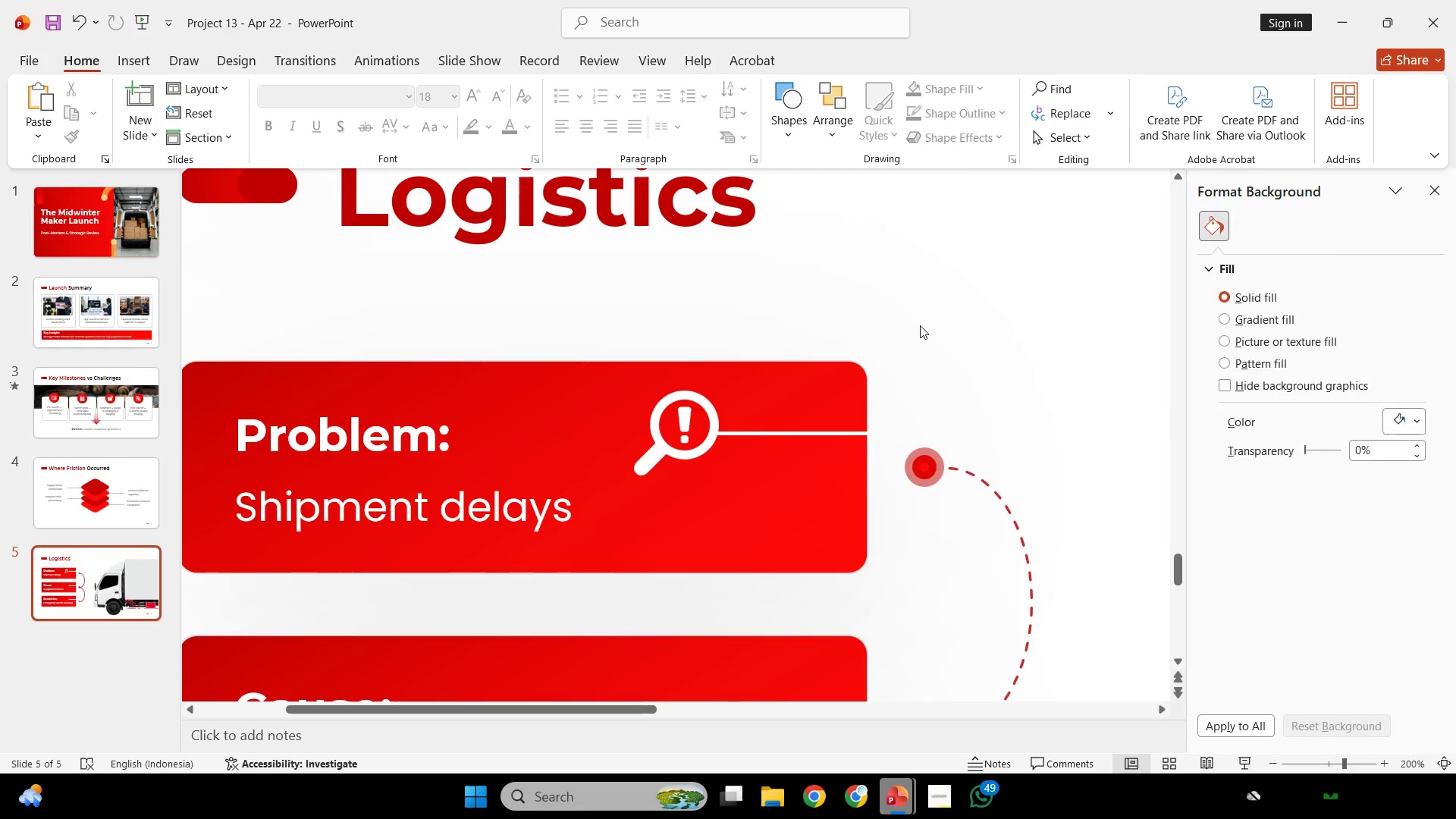 
hold_key(key=ControlLeft, duration=0.31)
scroll: coordinate [920, 326], scroll_direction: down, amount: 2.0
 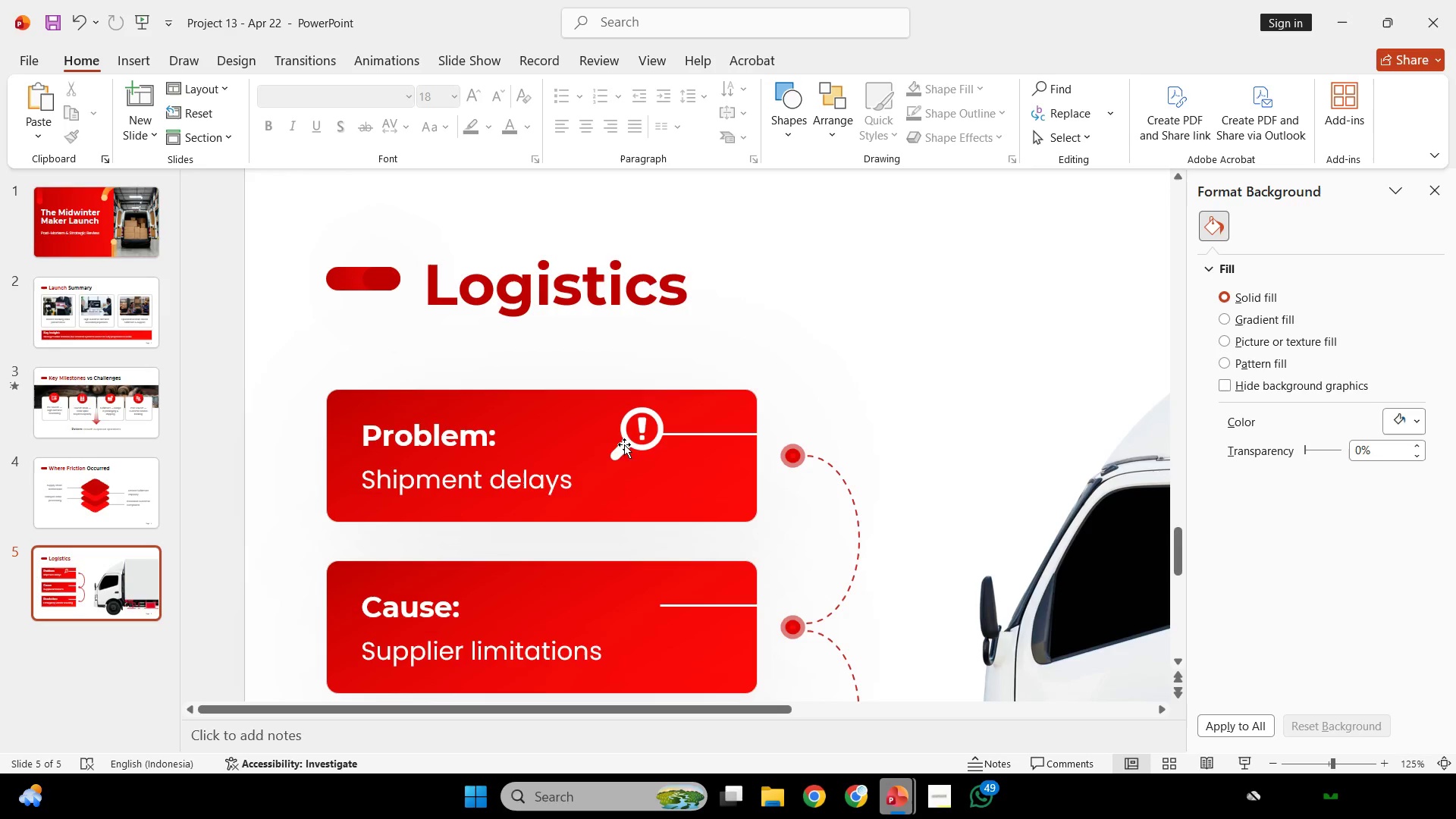 
left_click([624, 444])
 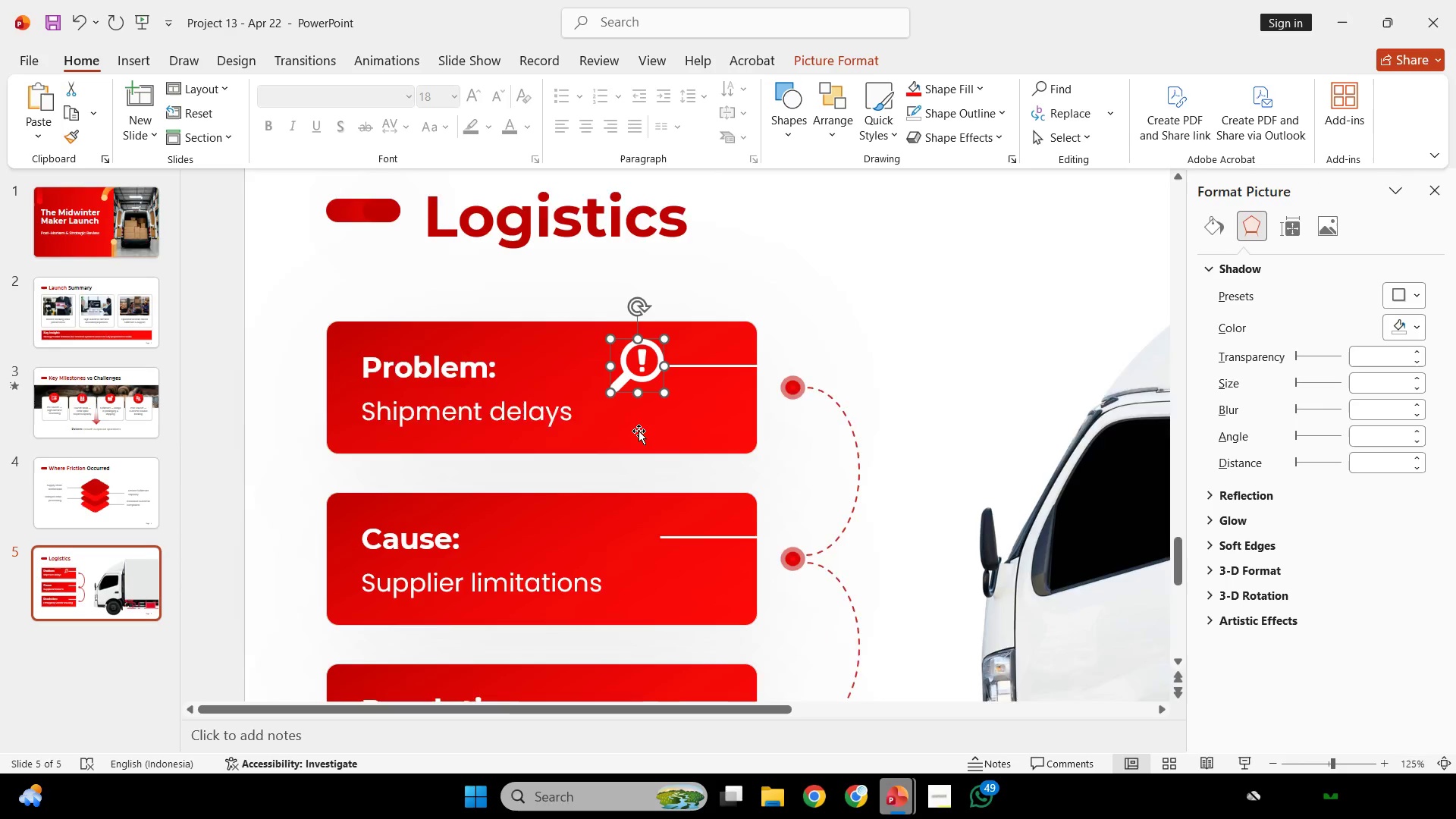 
hold_key(key=ShiftLeft, duration=2.56)
 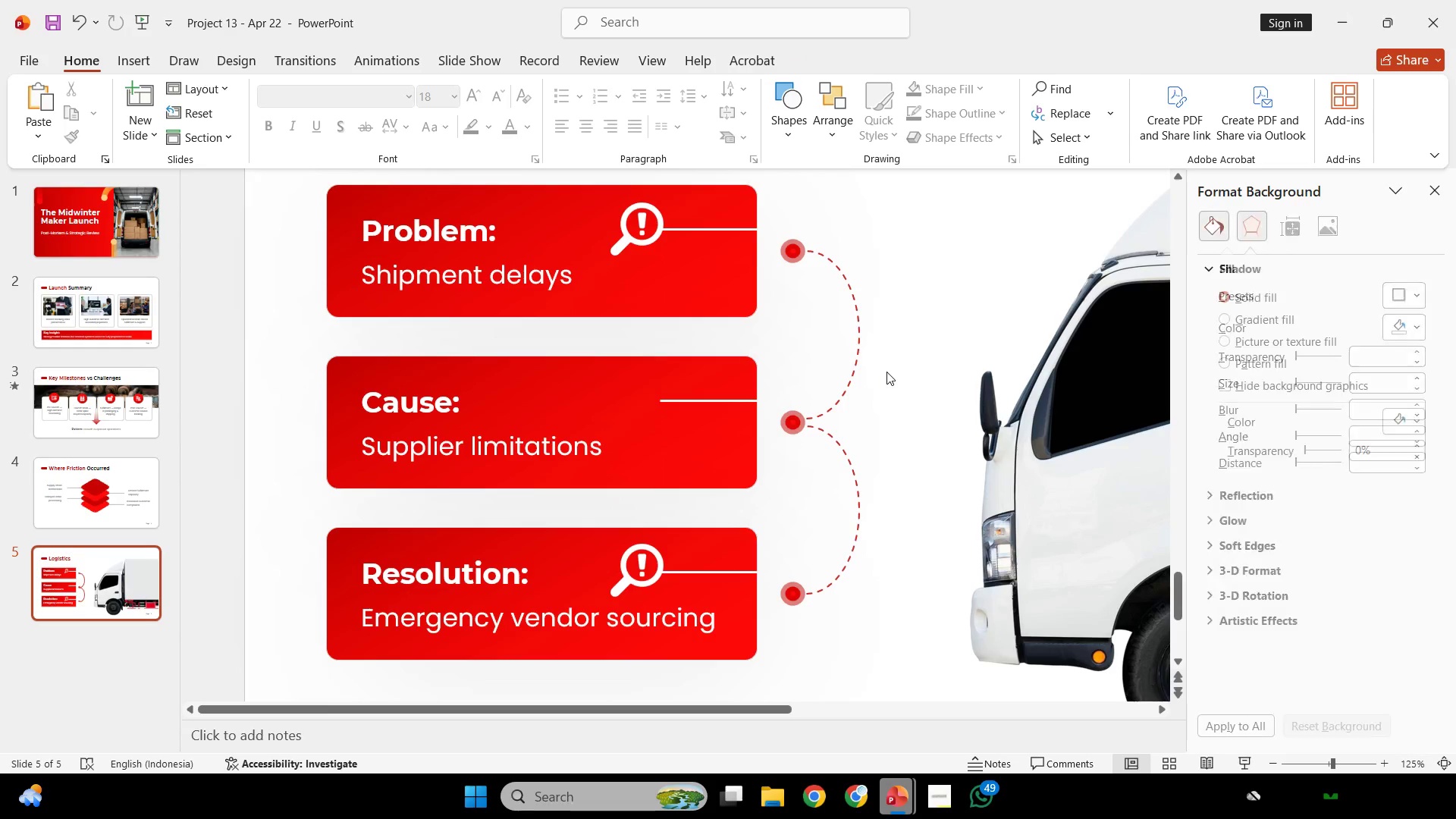 
hold_key(key=ControlLeft, duration=2.56)
 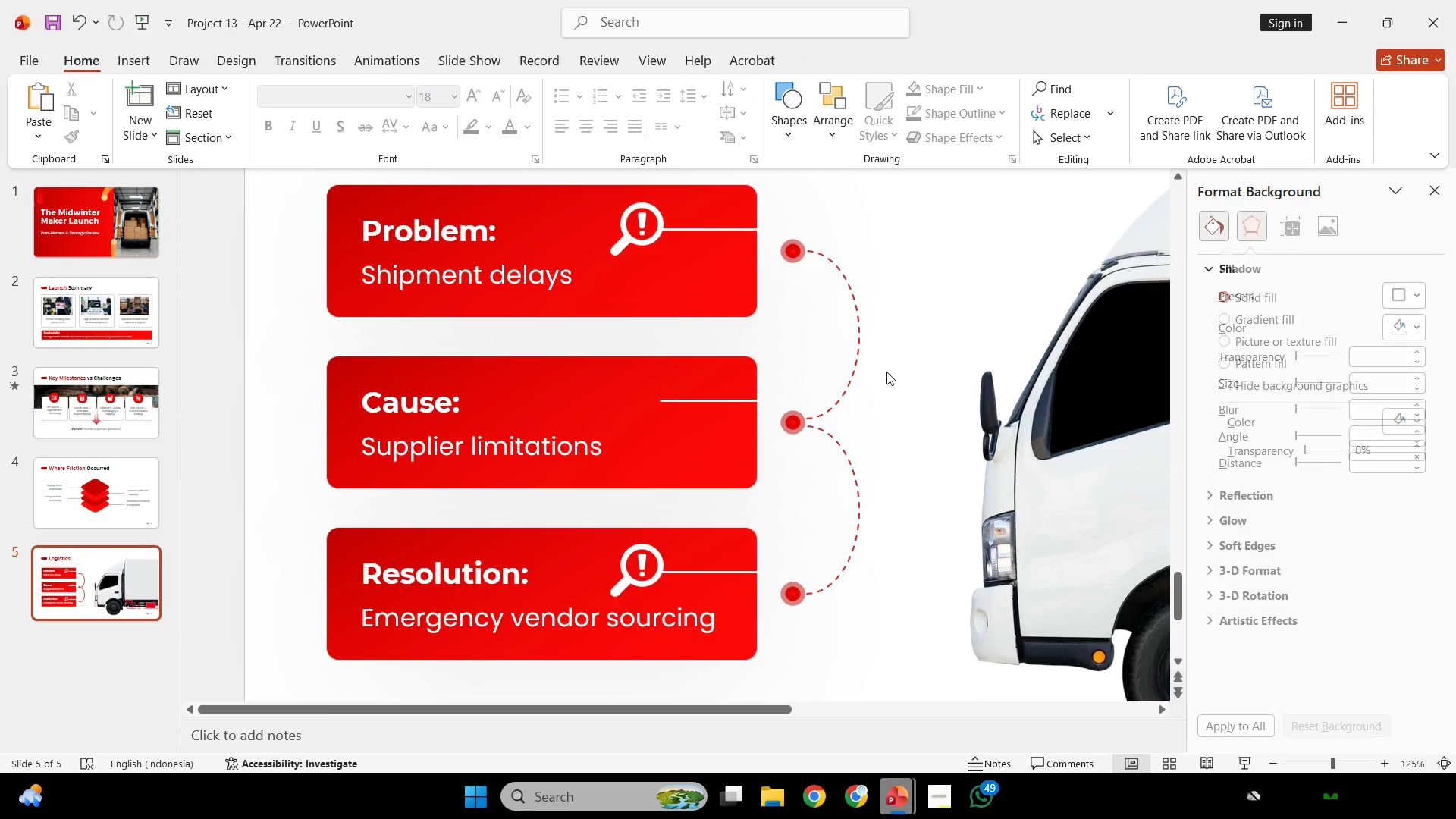 
scroll: coordinate [639, 399], scroll_direction: down, amount: 9.0
 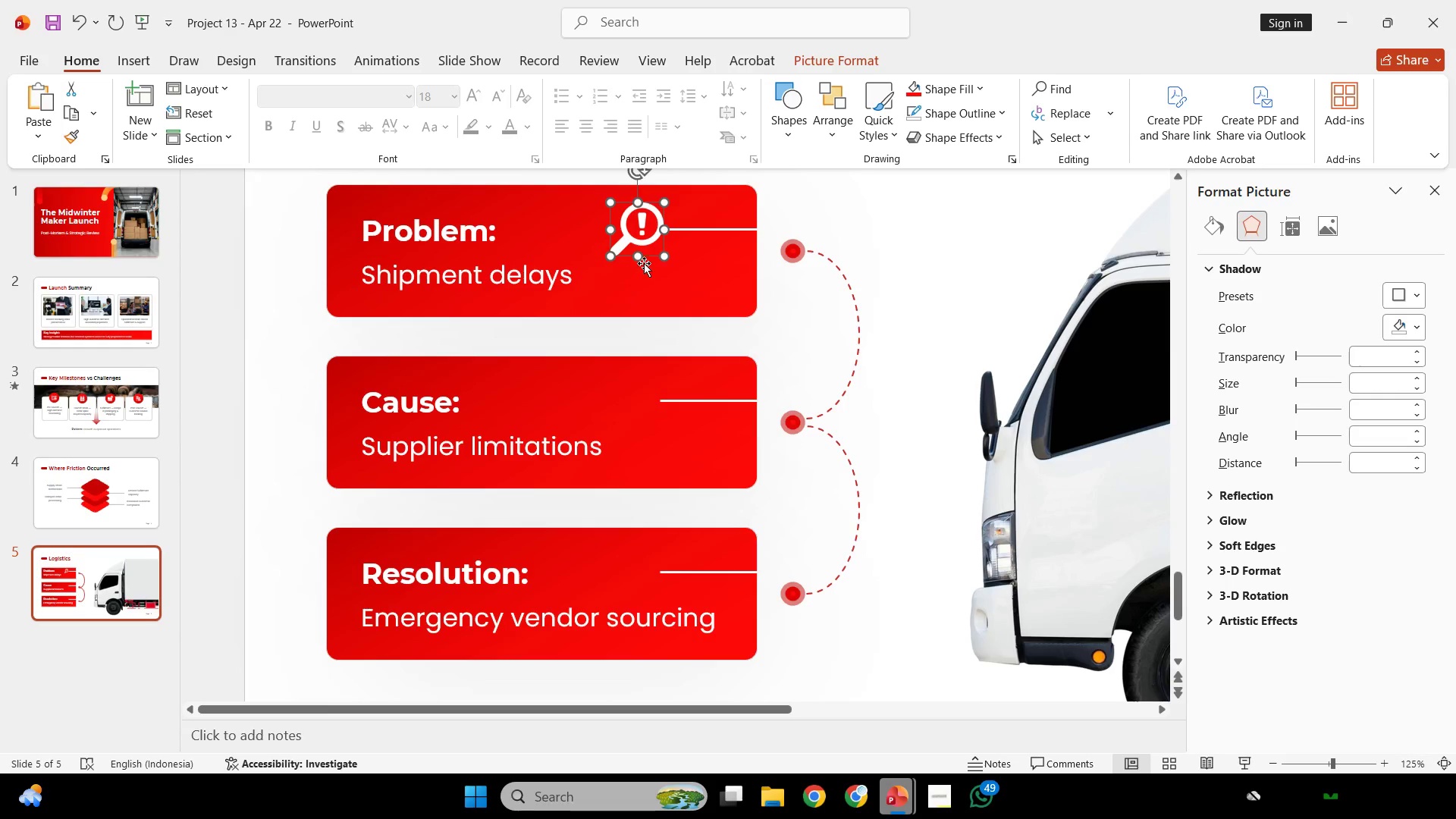 
left_click_drag(start_coordinate=[624, 236], to_coordinate=[637, 579])
 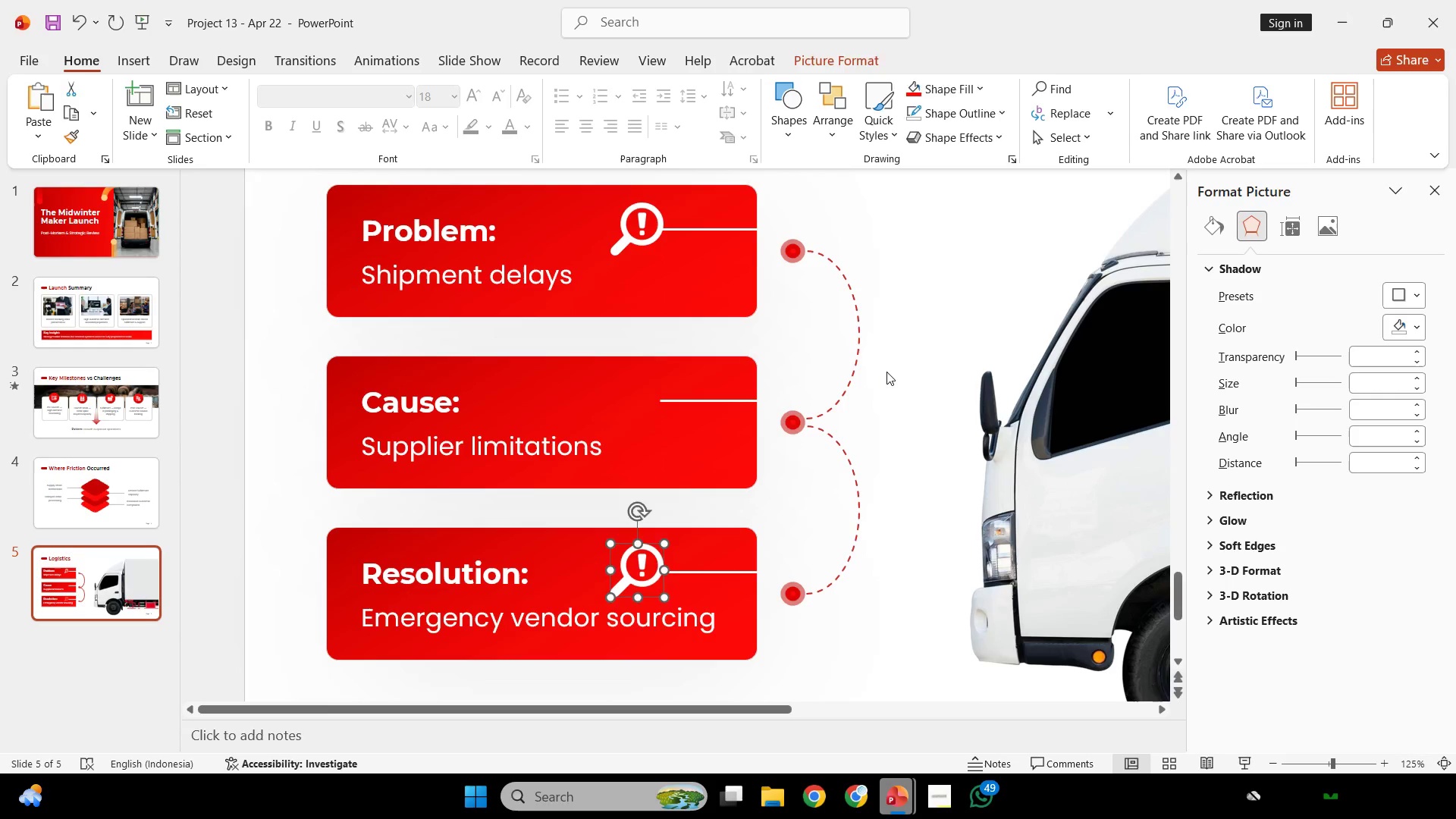 
left_click([886, 372])
 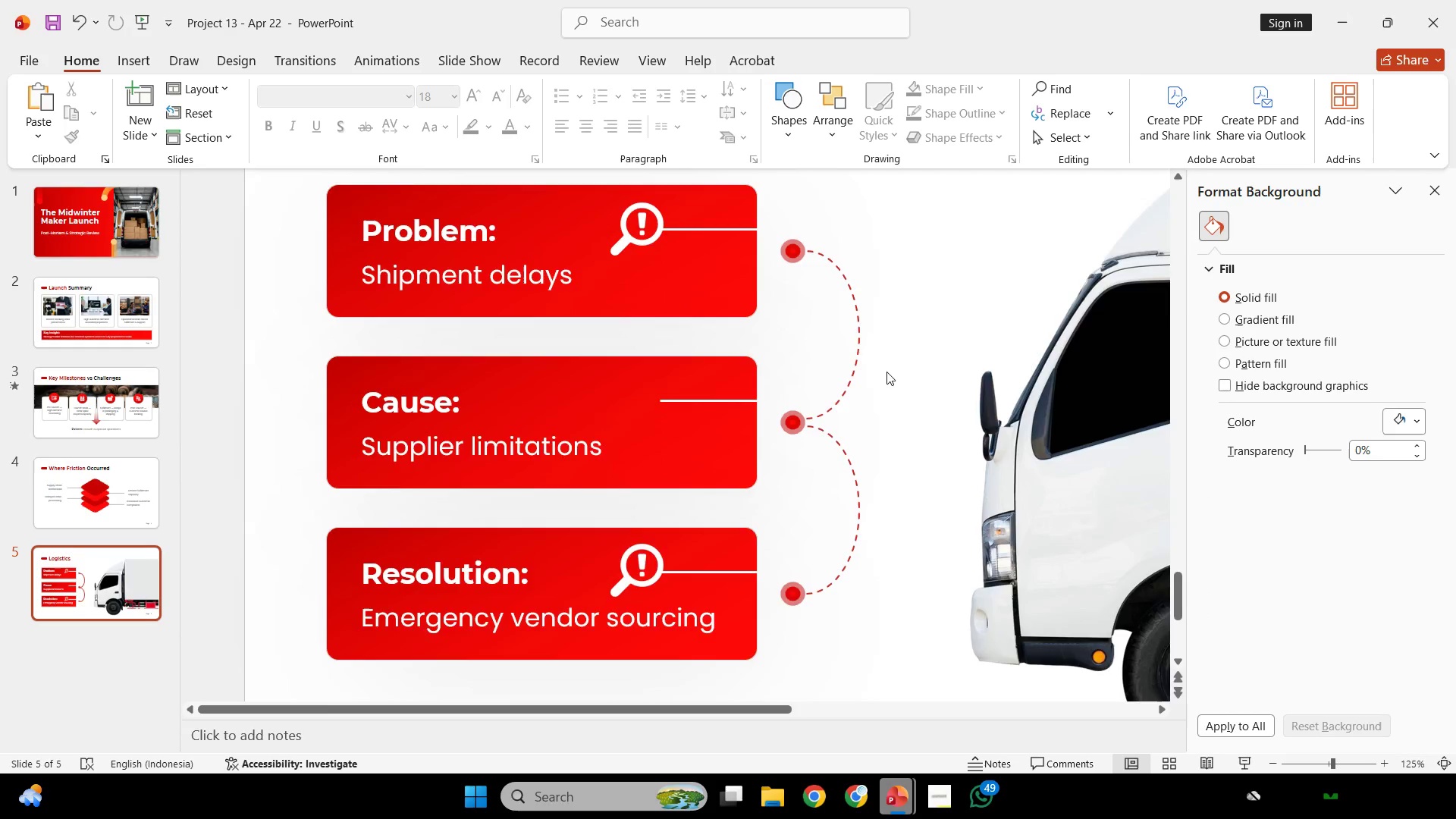 
hold_key(key=ControlLeft, duration=0.59)
 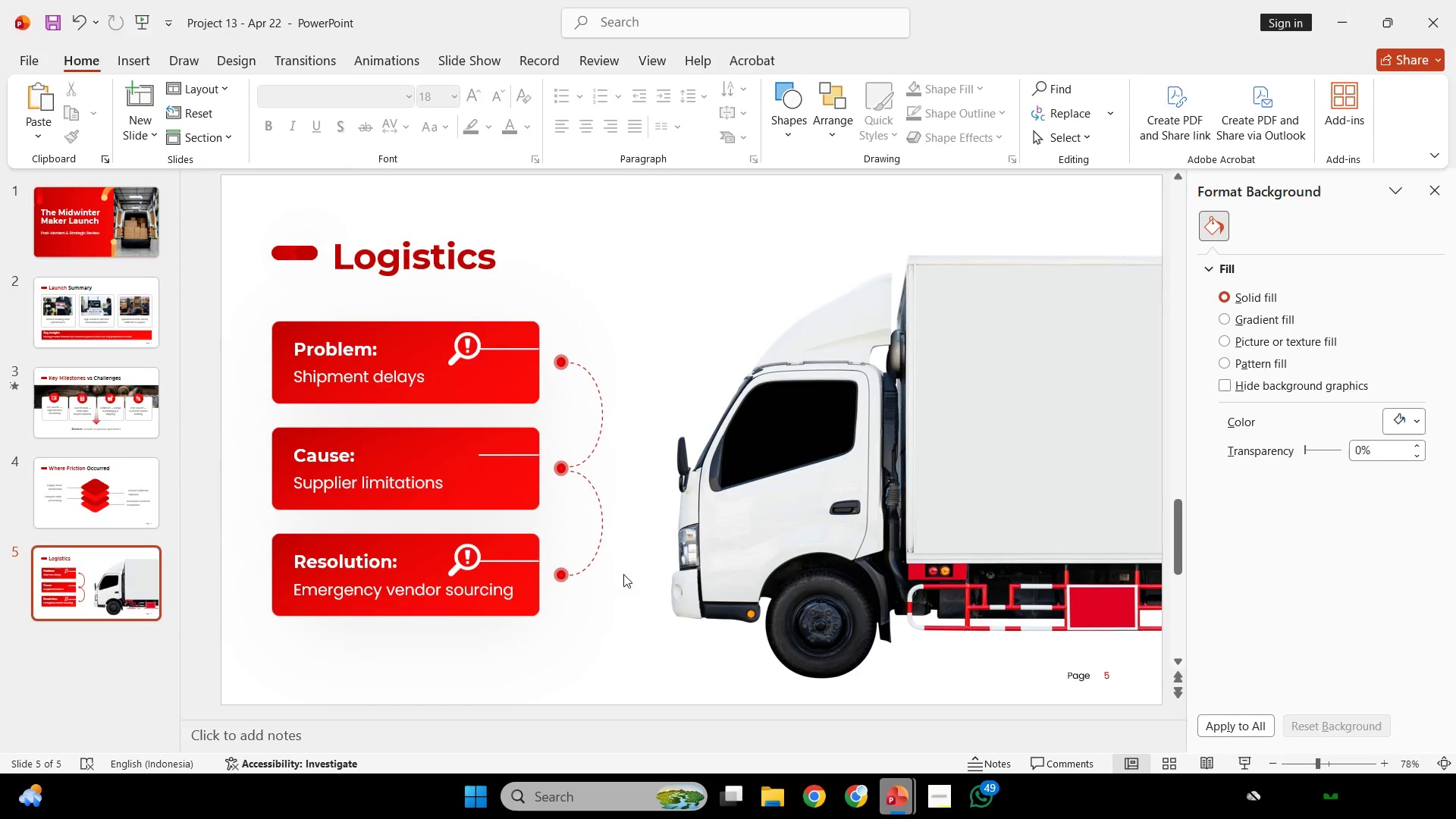 
key(Control+ControlLeft)
 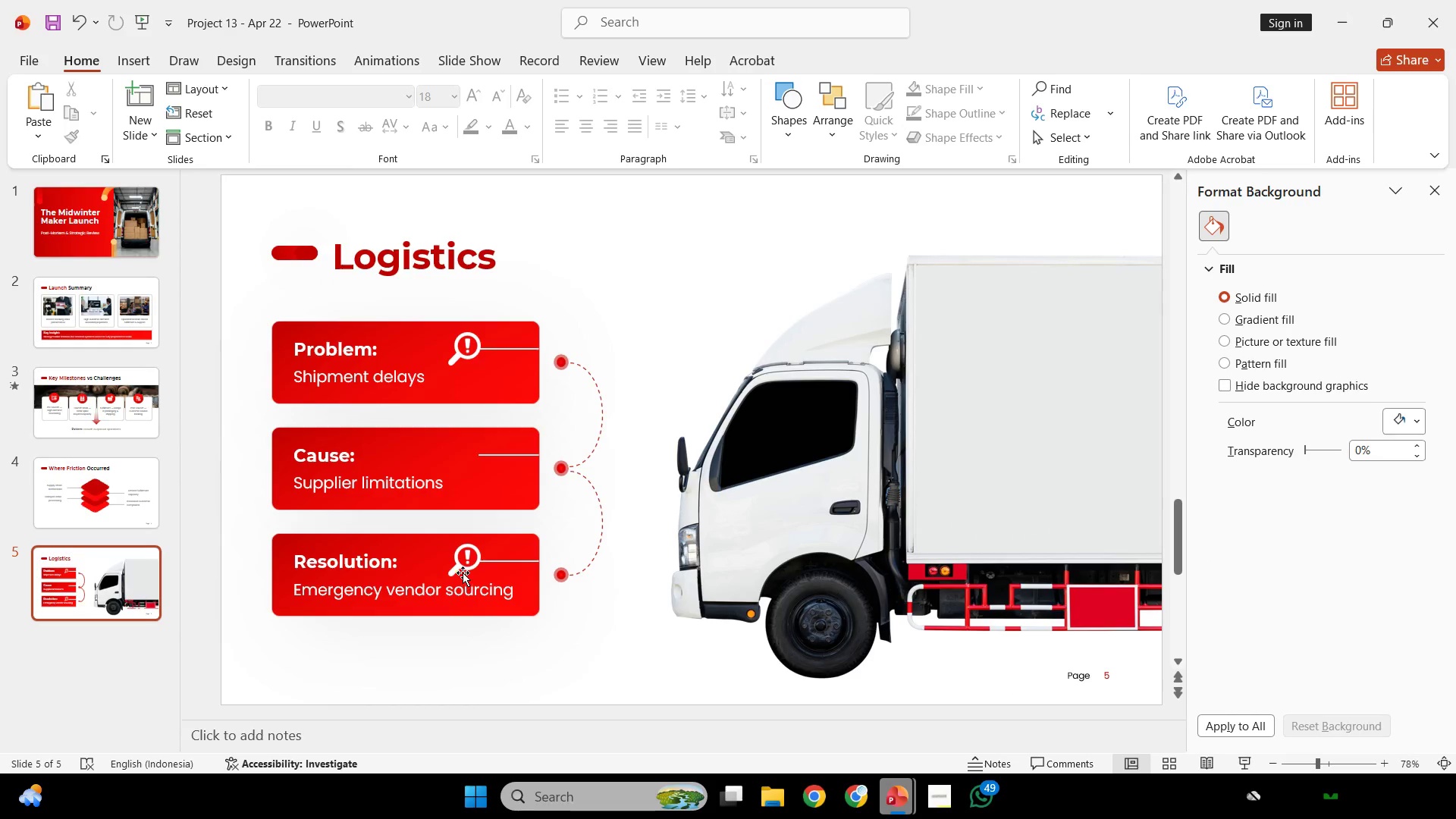 
scroll: coordinate [886, 372], scroll_direction: down, amount: 2.0
 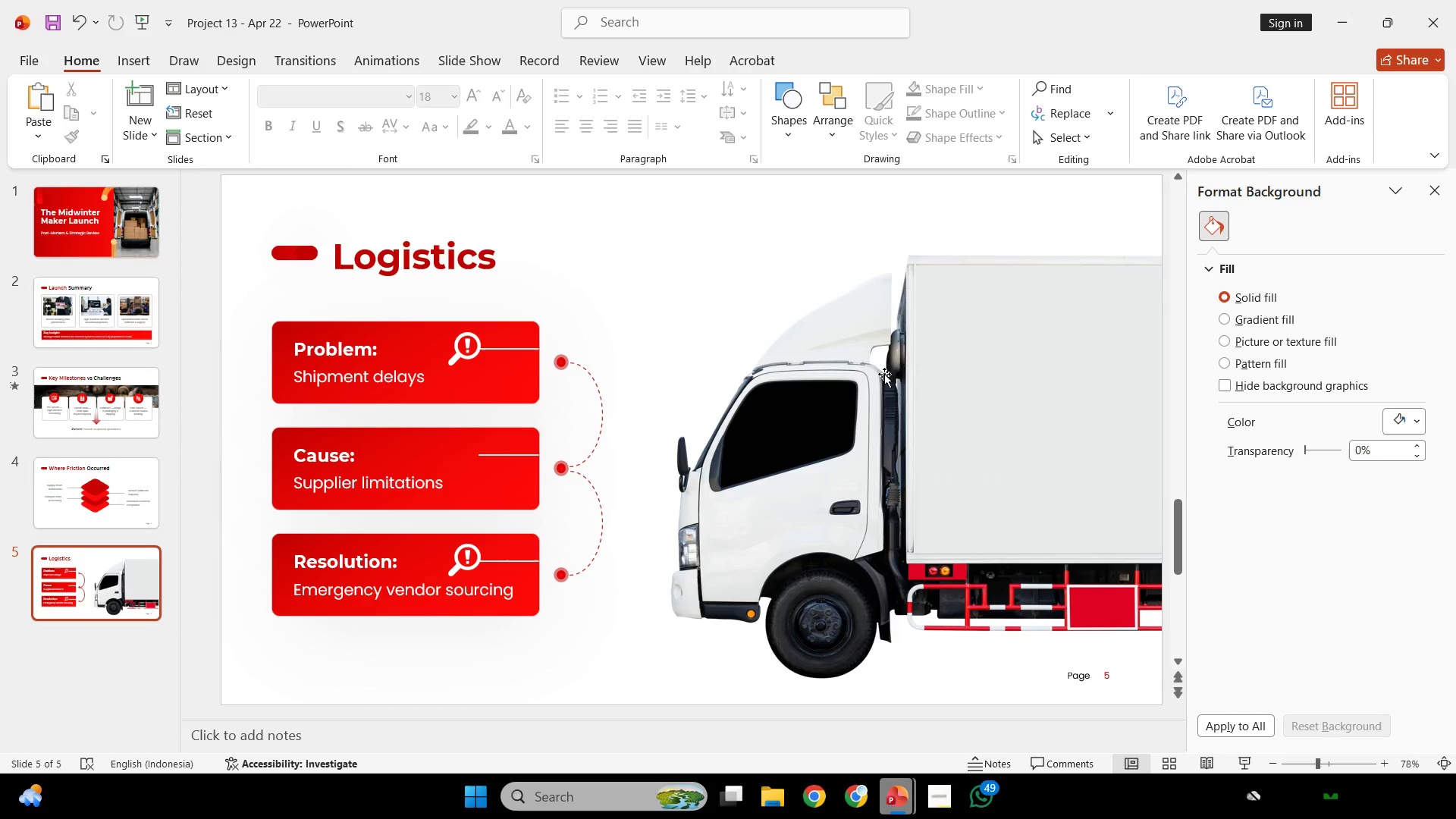 
left_click([461, 570])
 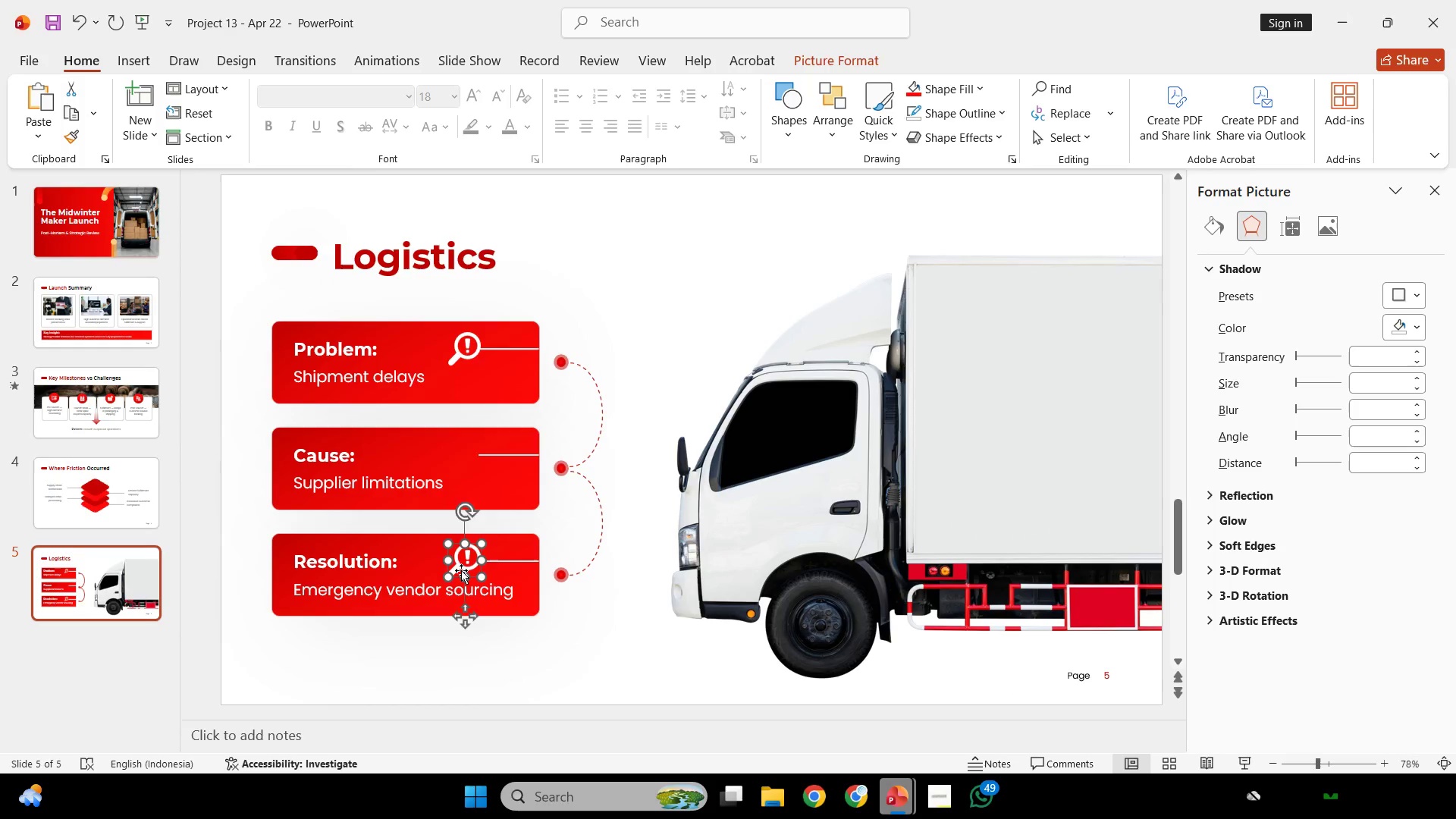 
key(Backspace)
 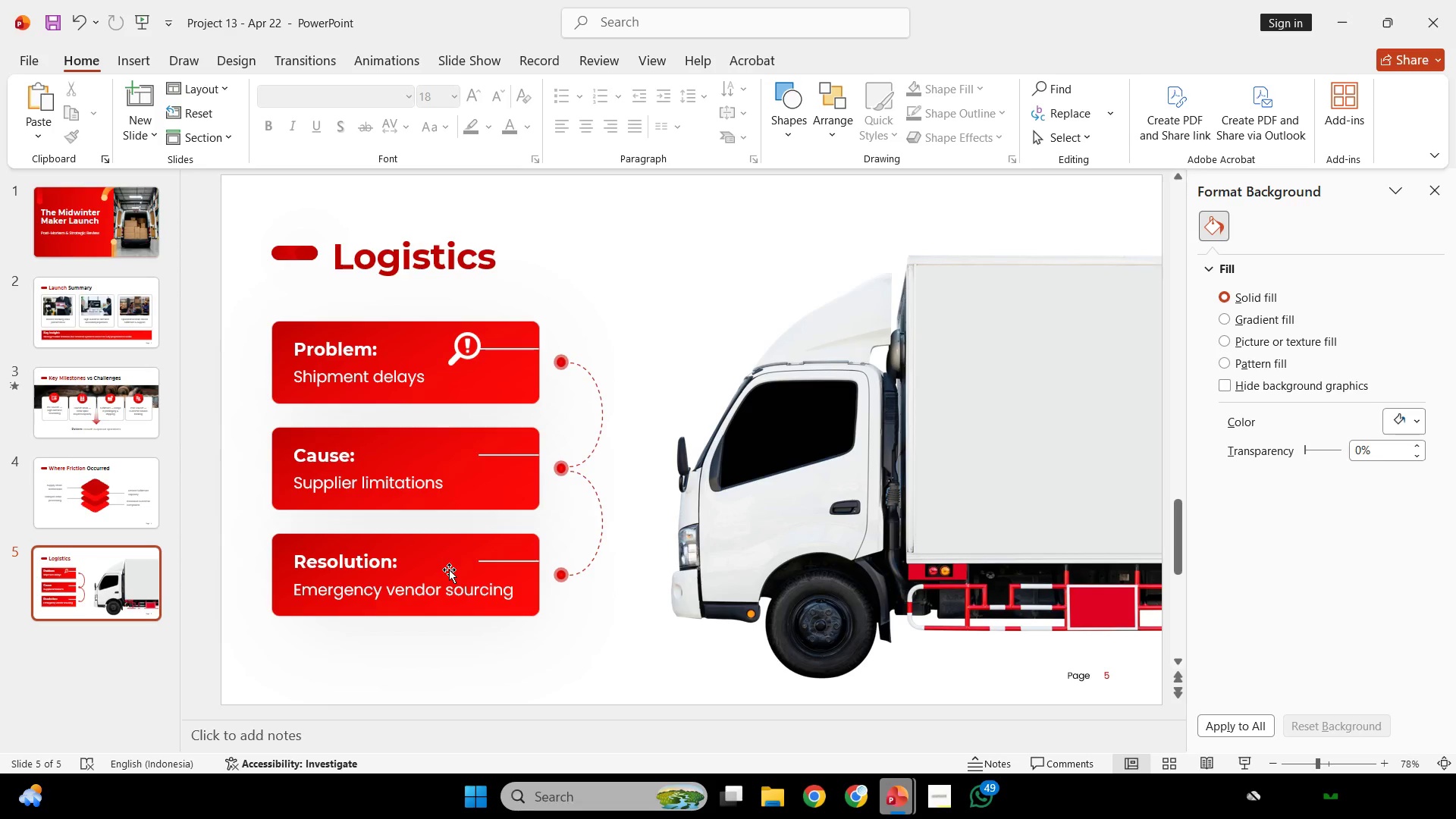 
wait(30.77)
 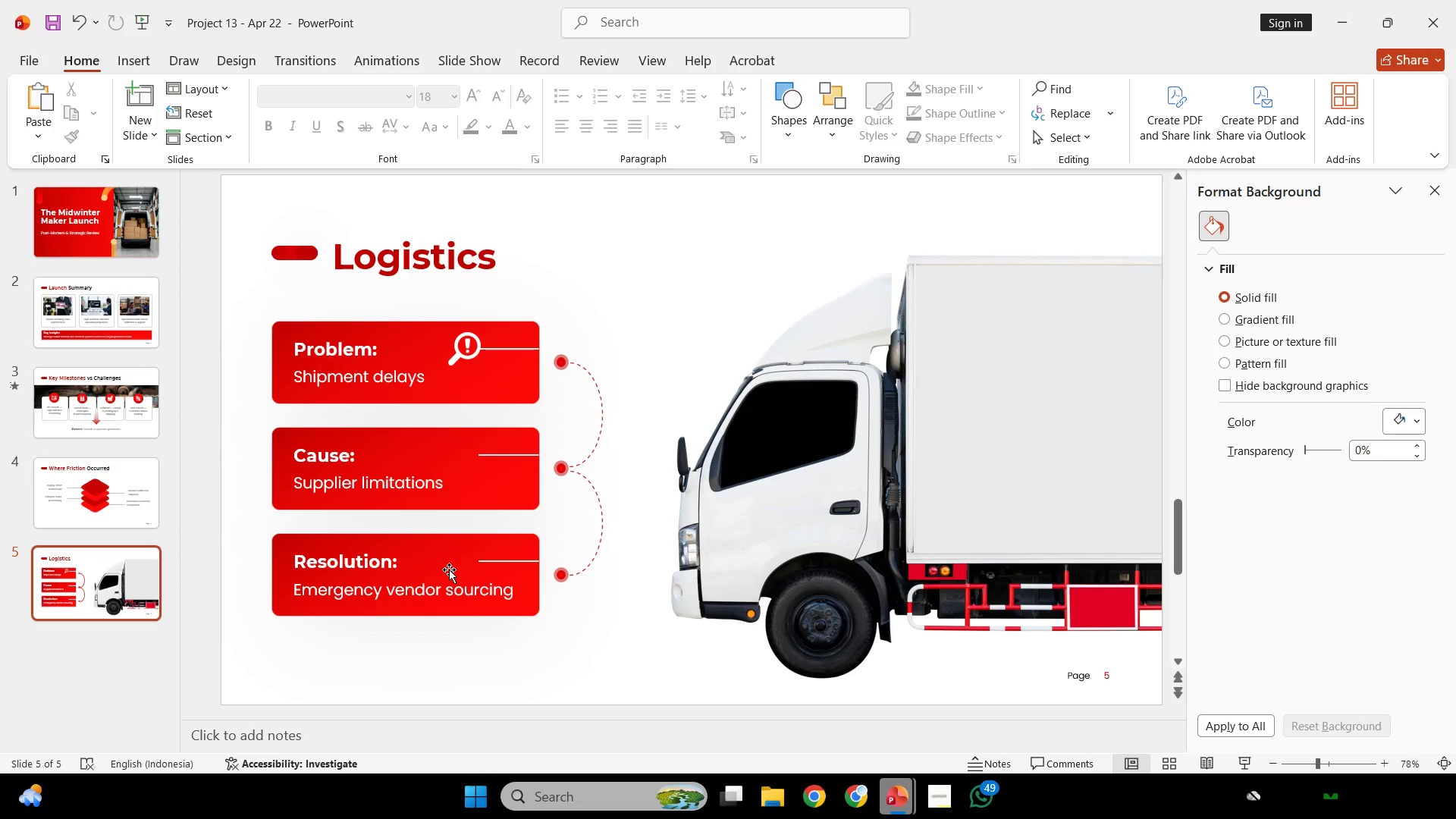 
scroll: coordinate [473, 521], scroll_direction: down, amount: 1.0
 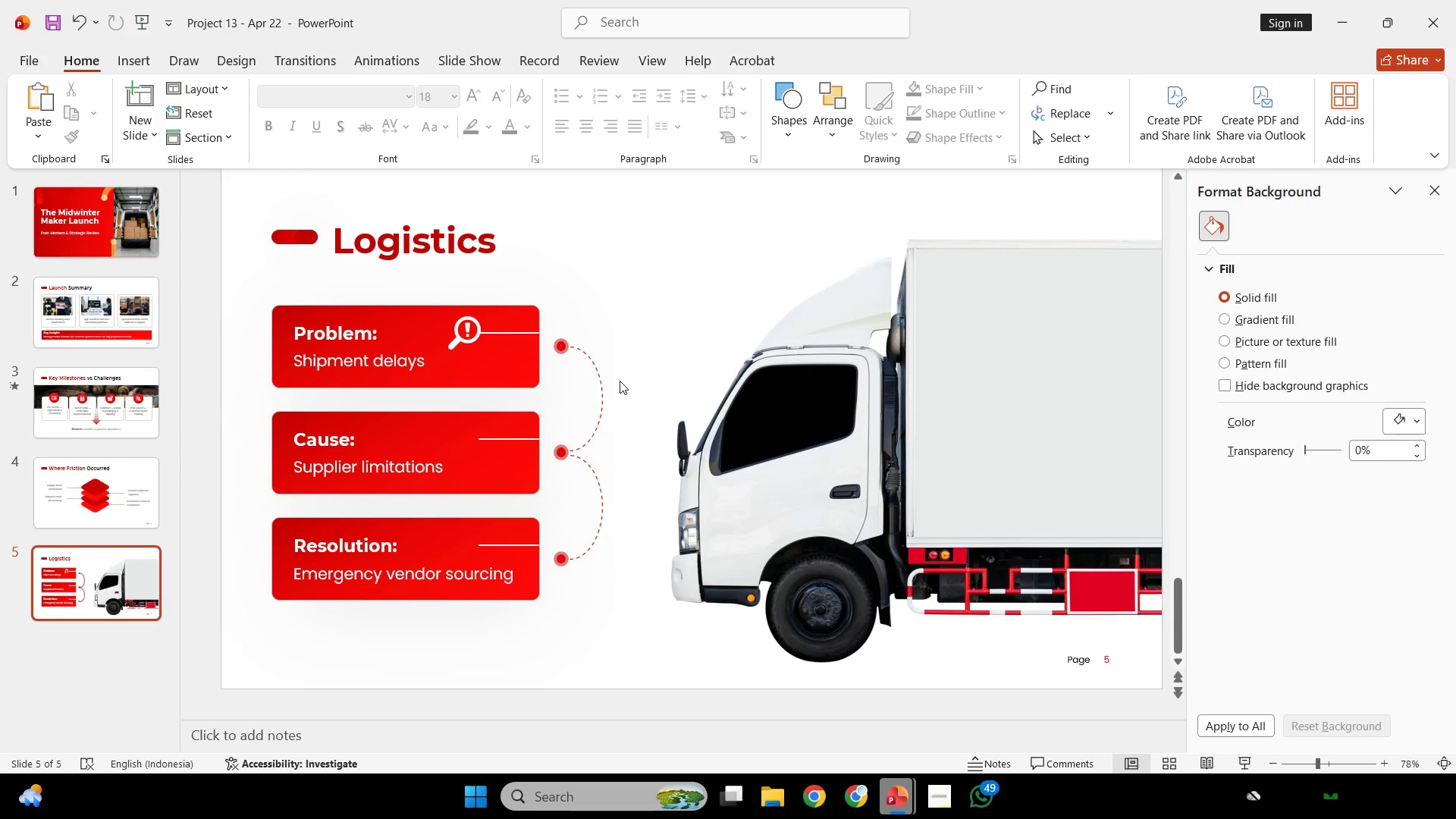 
wait(41.43)
 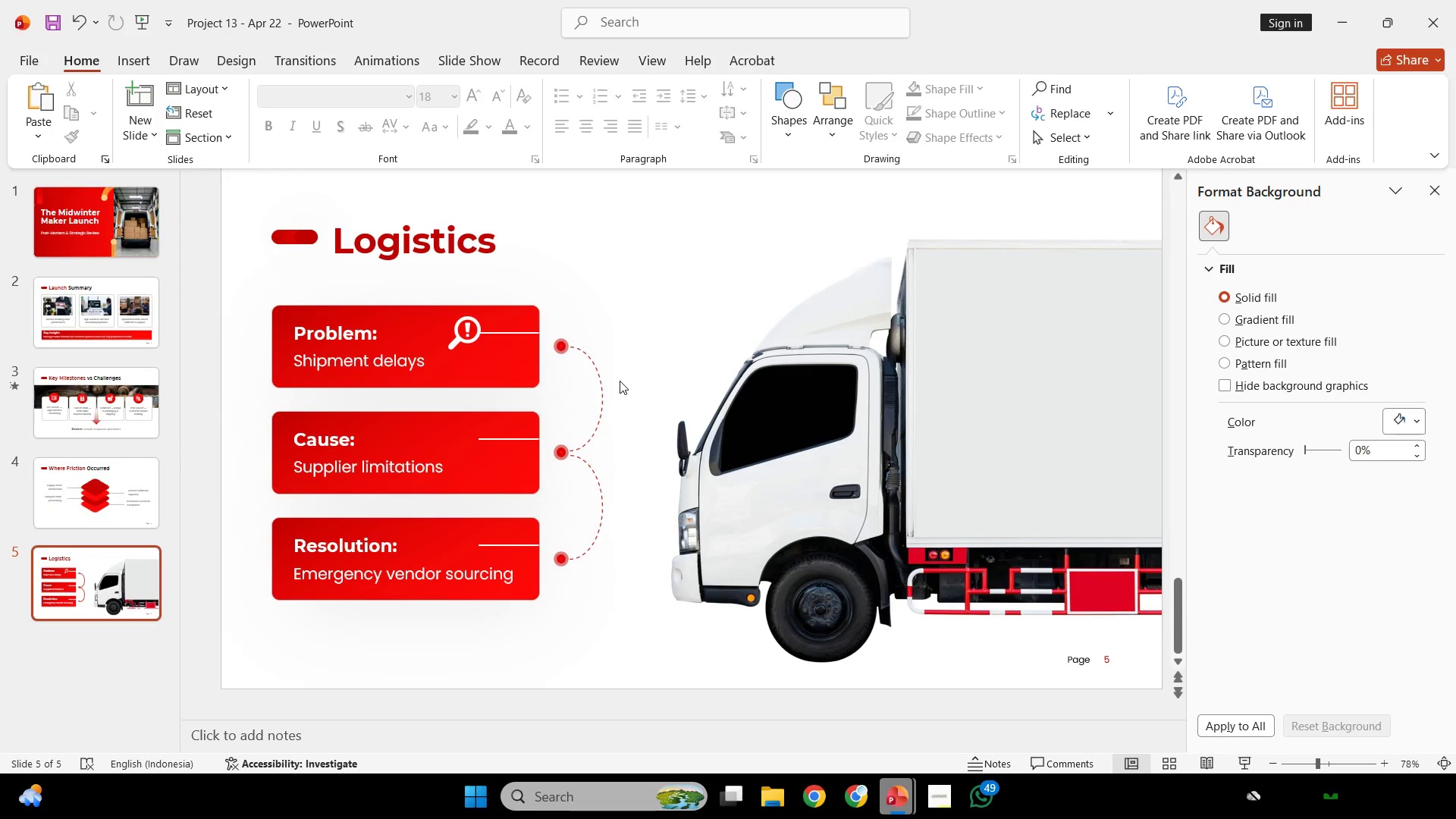 
left_click([858, 802])
 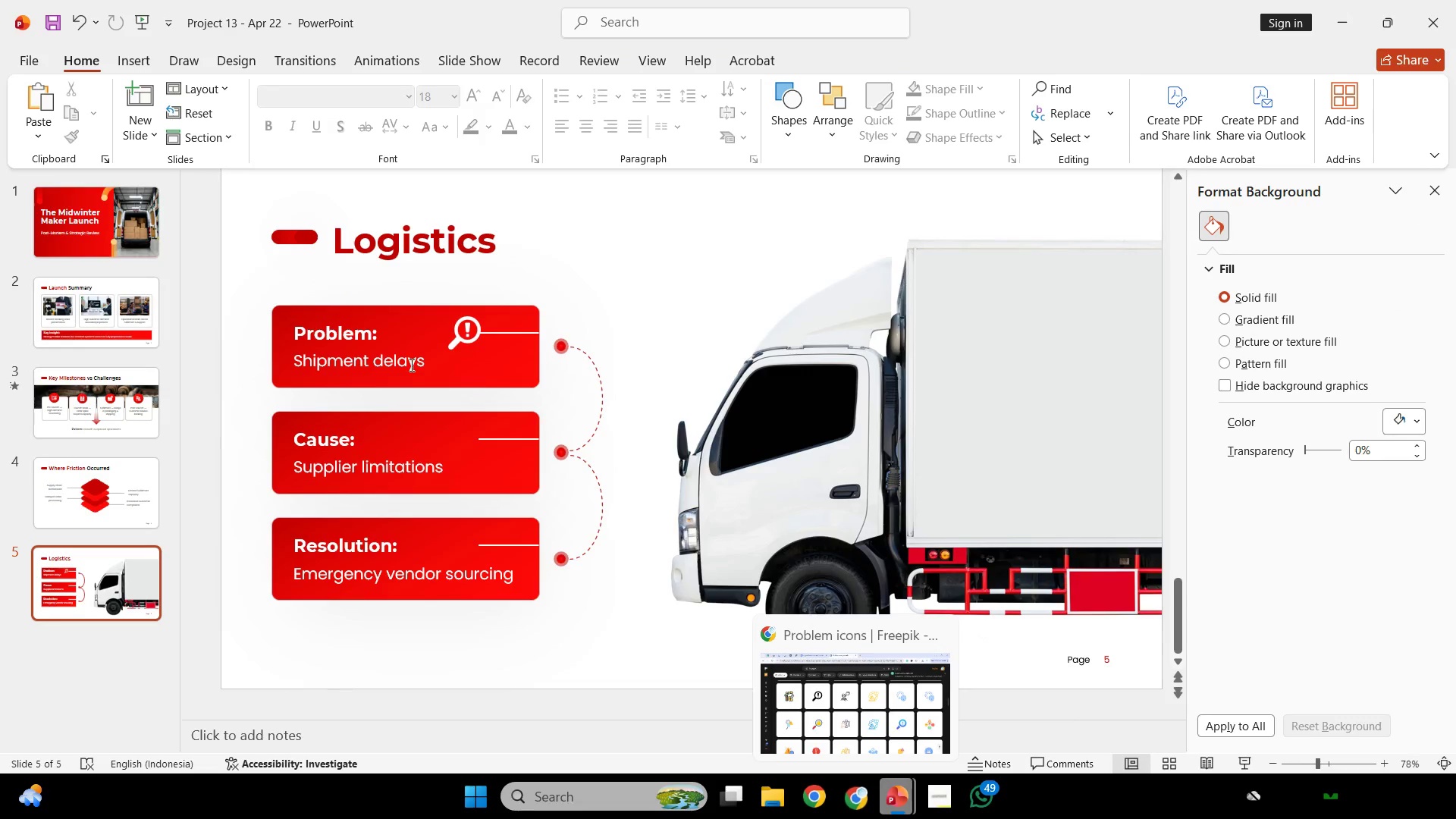 
left_click([348, 445])
 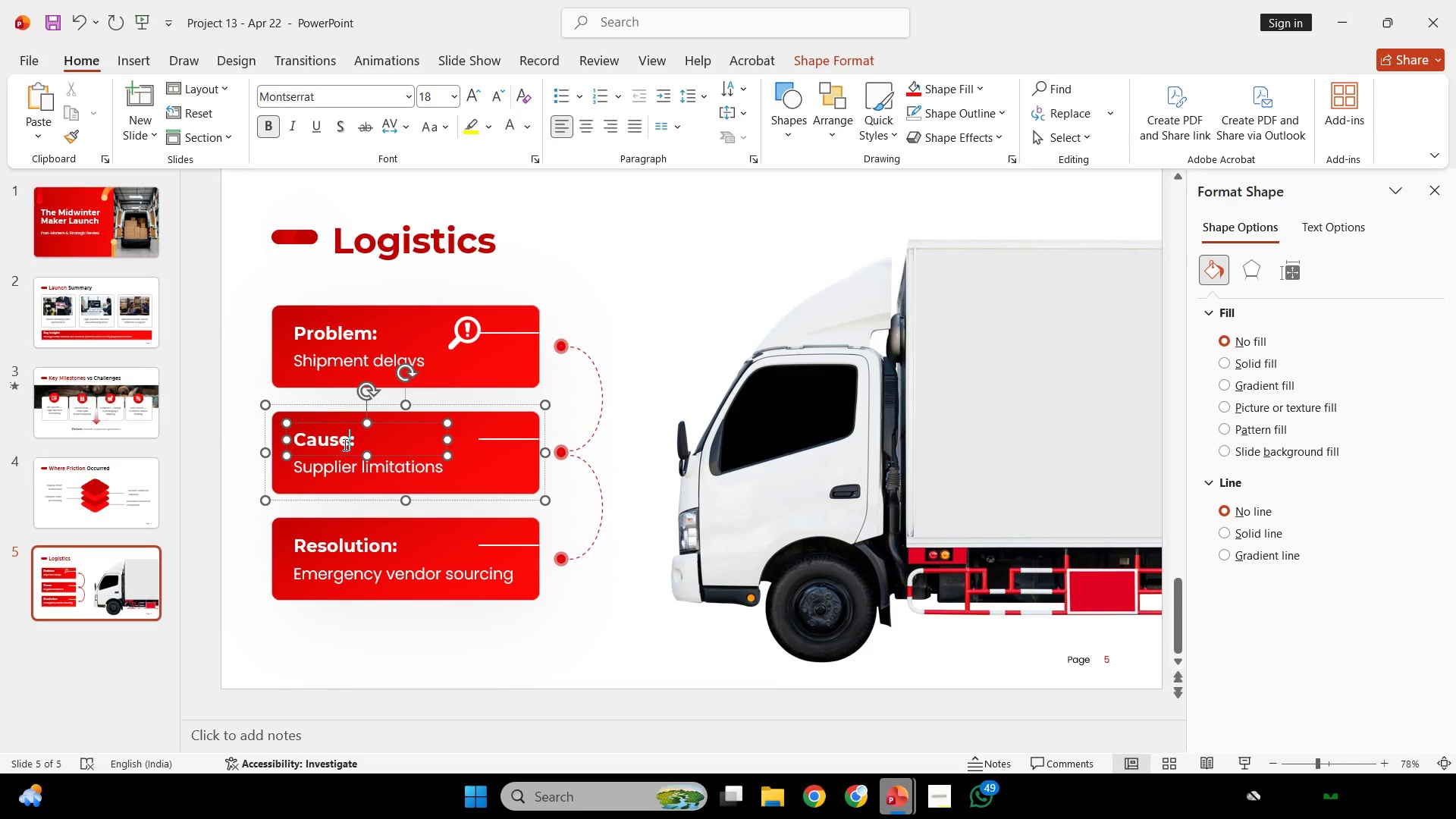 
left_click_drag(start_coordinate=[347, 444], to_coordinate=[249, 444])
 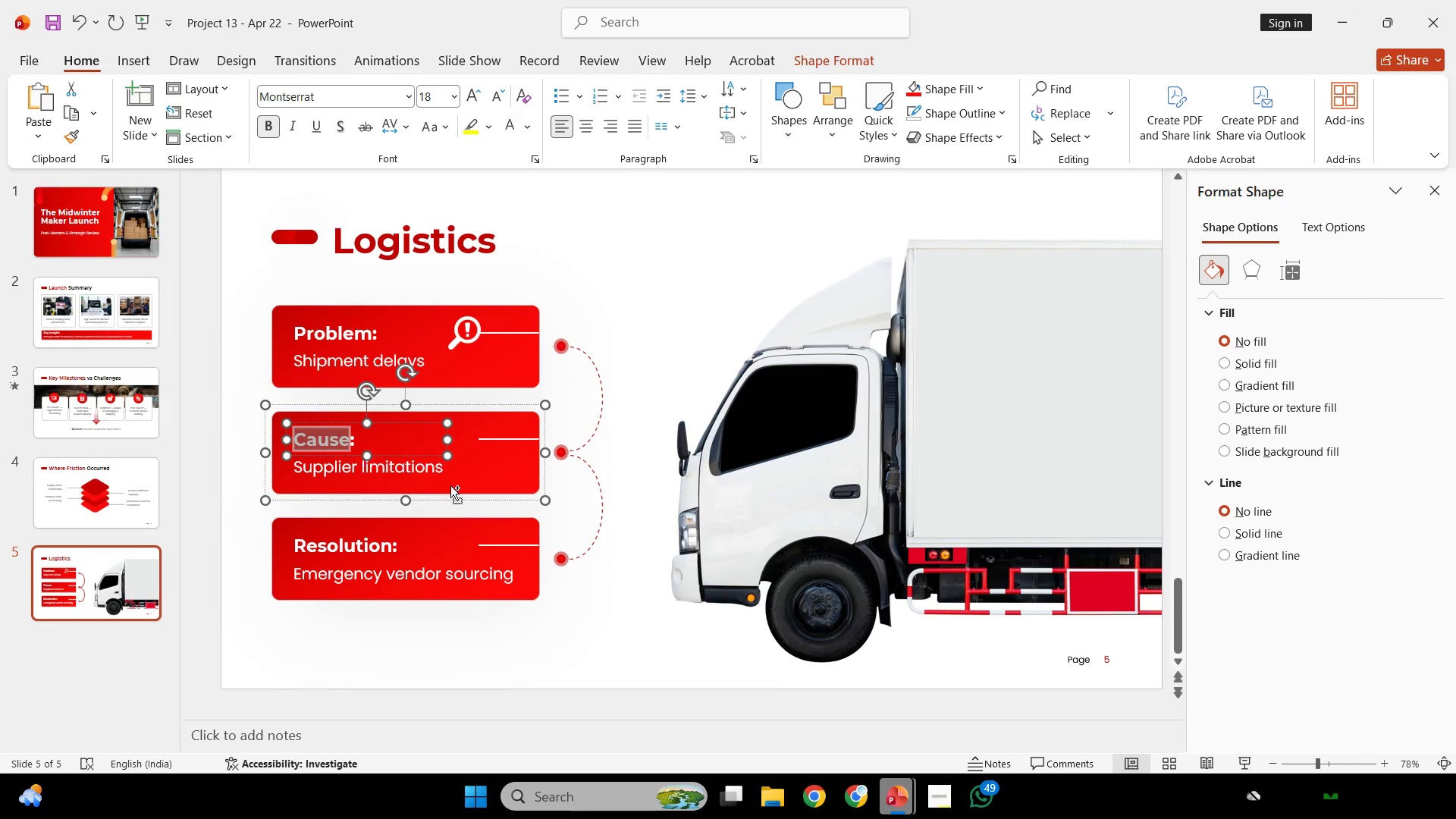 
key(Control+C)
 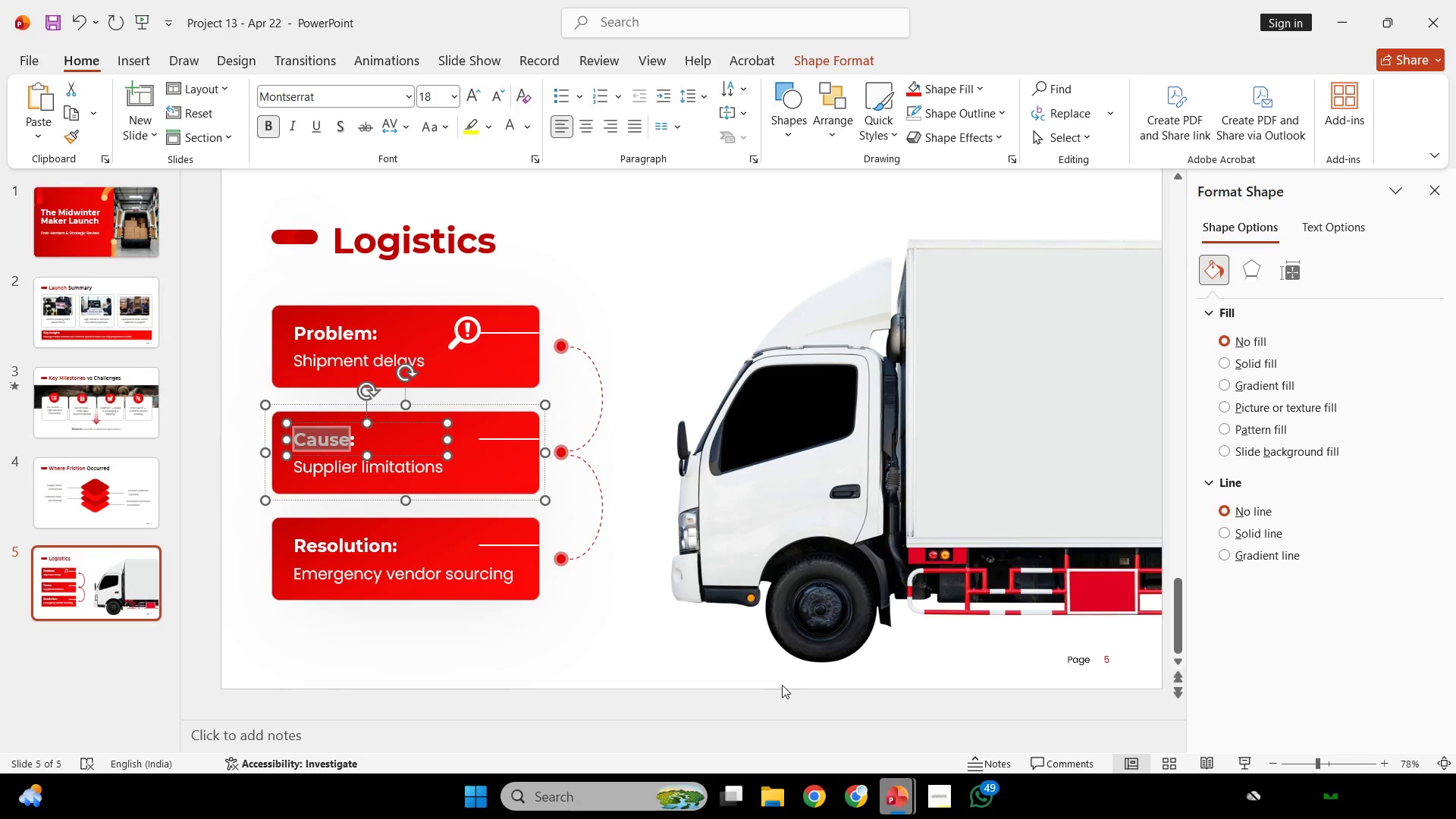 
key(Control+C)
 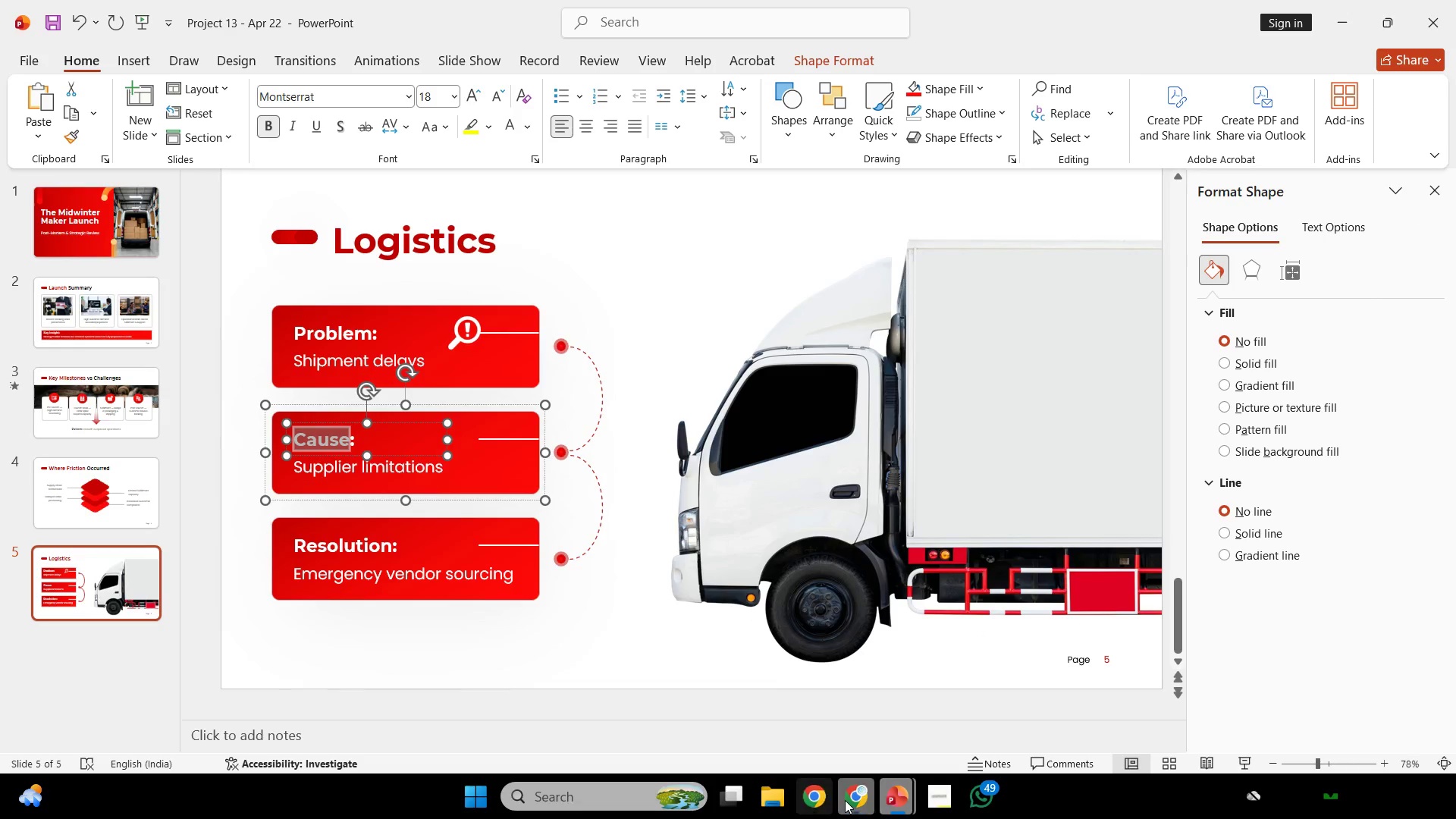 
left_click([845, 800])
 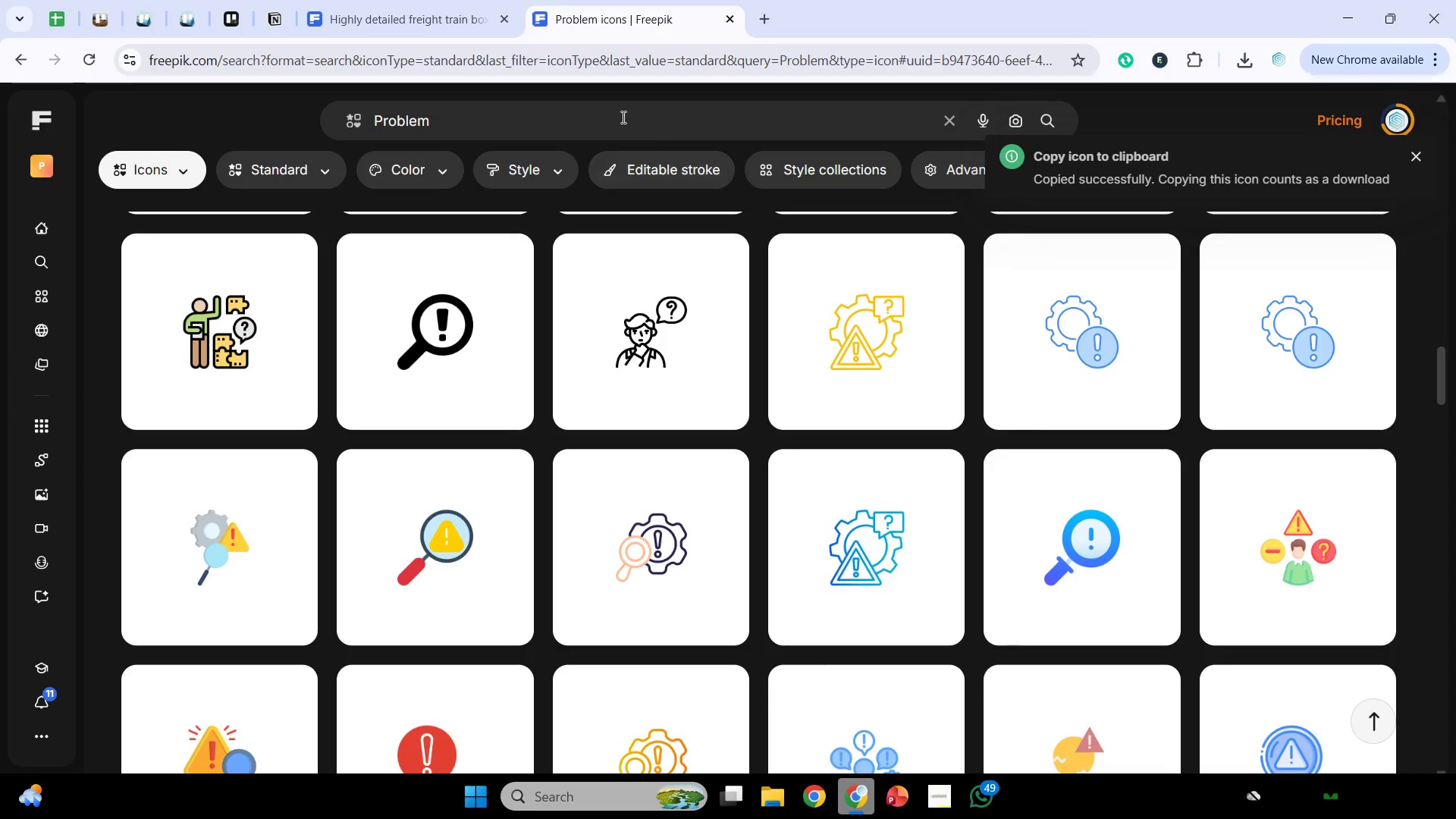 
left_click_drag(start_coordinate=[622, 117], to_coordinate=[0, 171])
 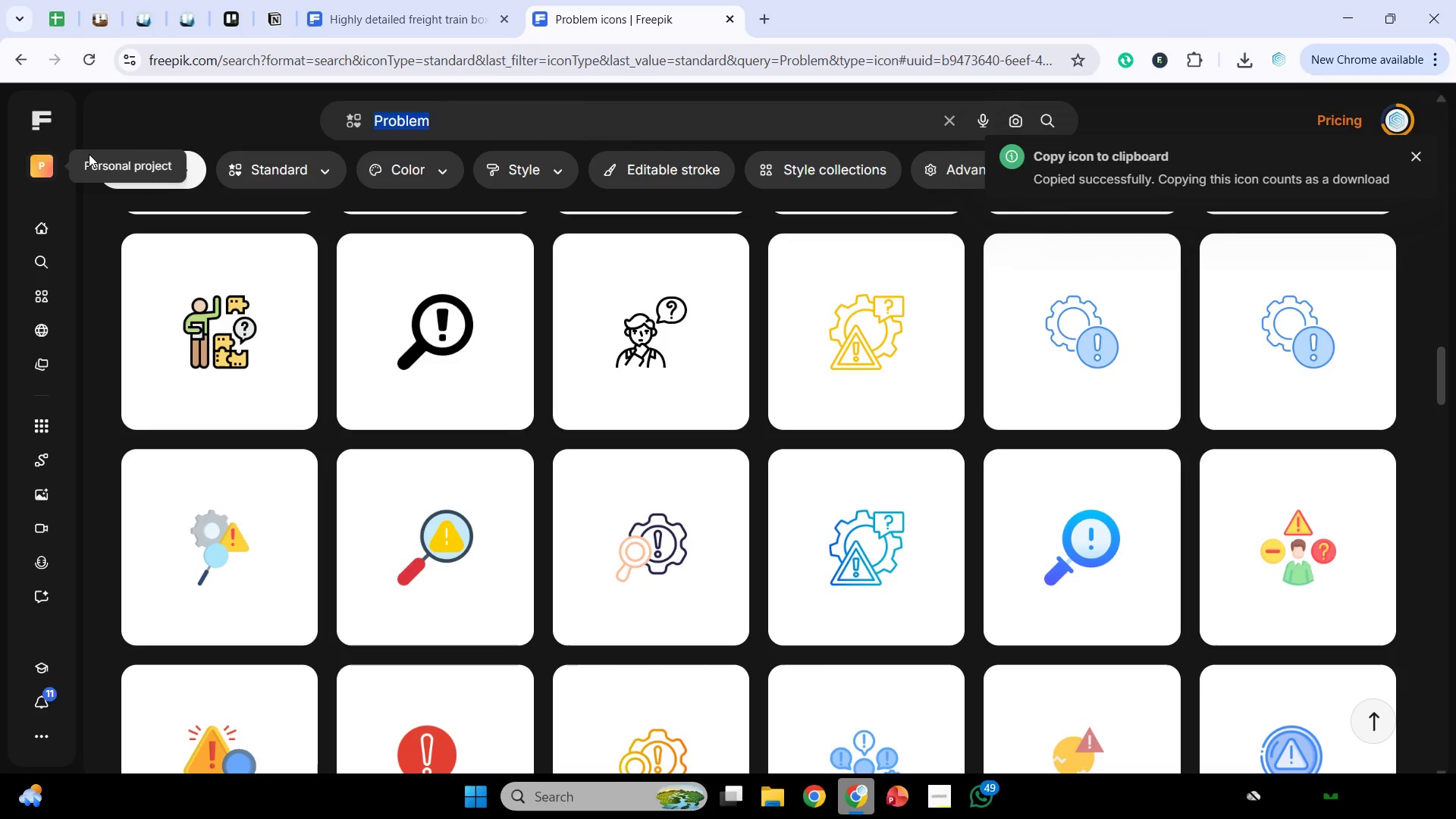 
key(Control+V)
 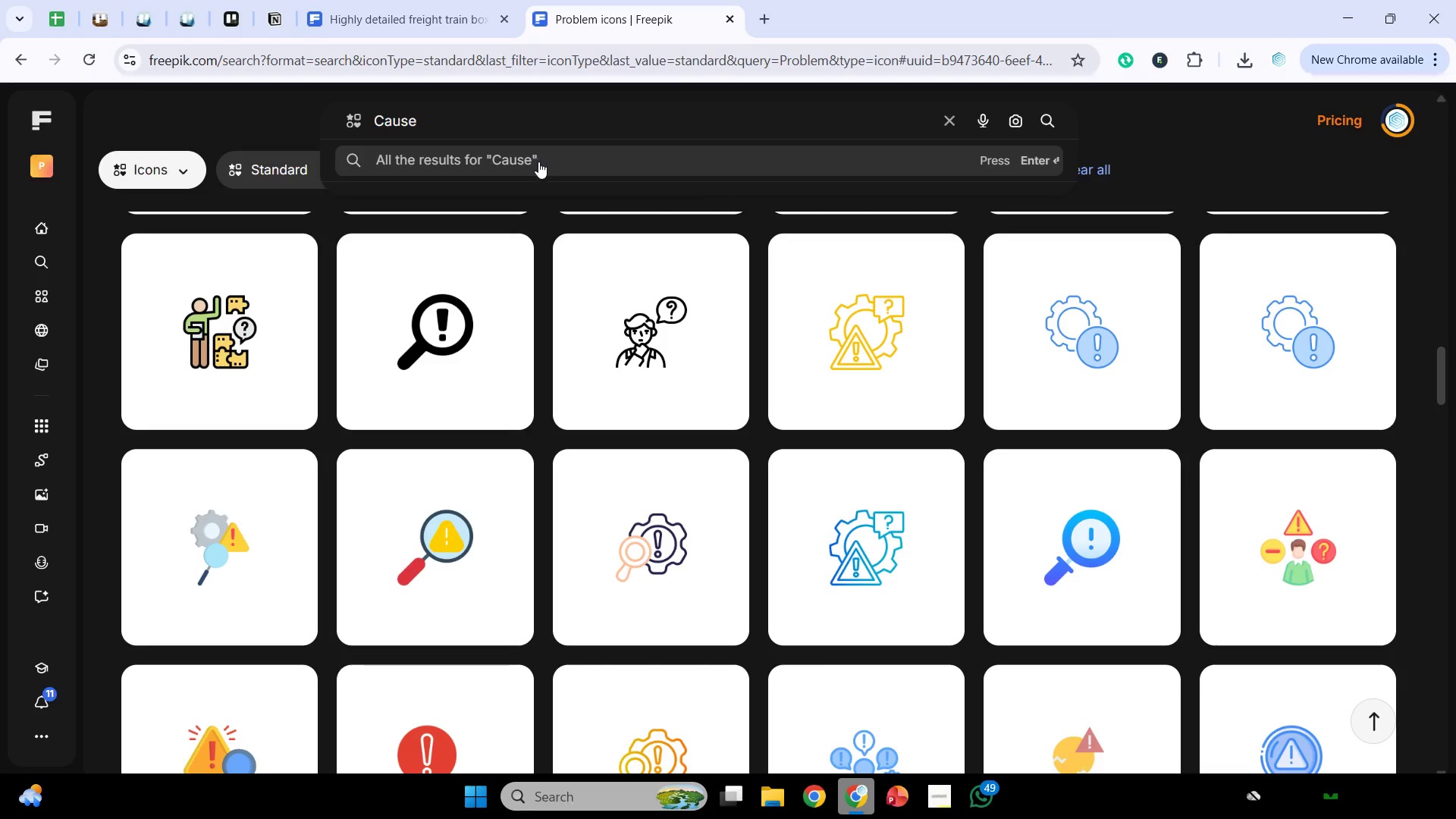 
key(Enter)
 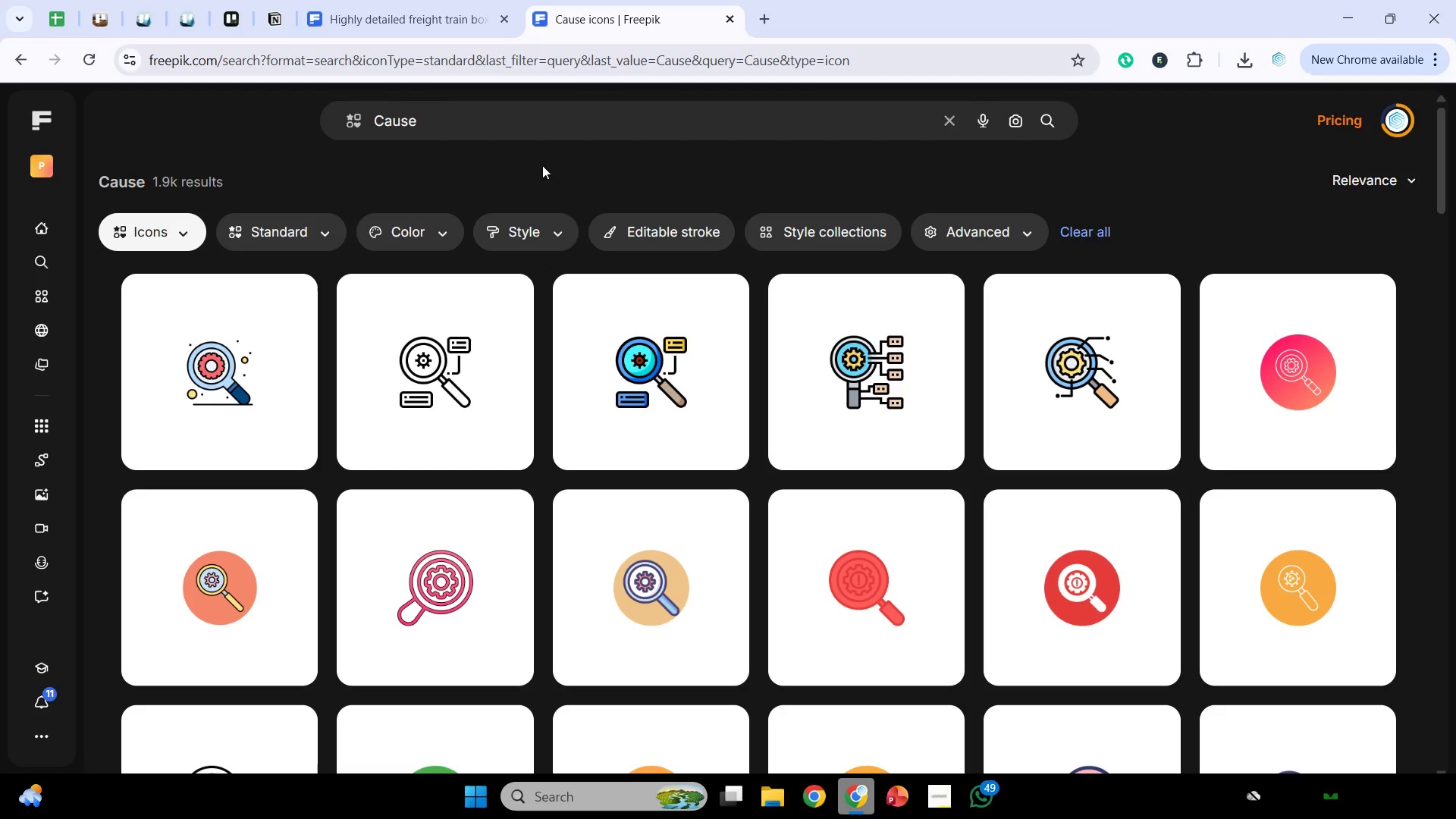 
wait(5.62)
 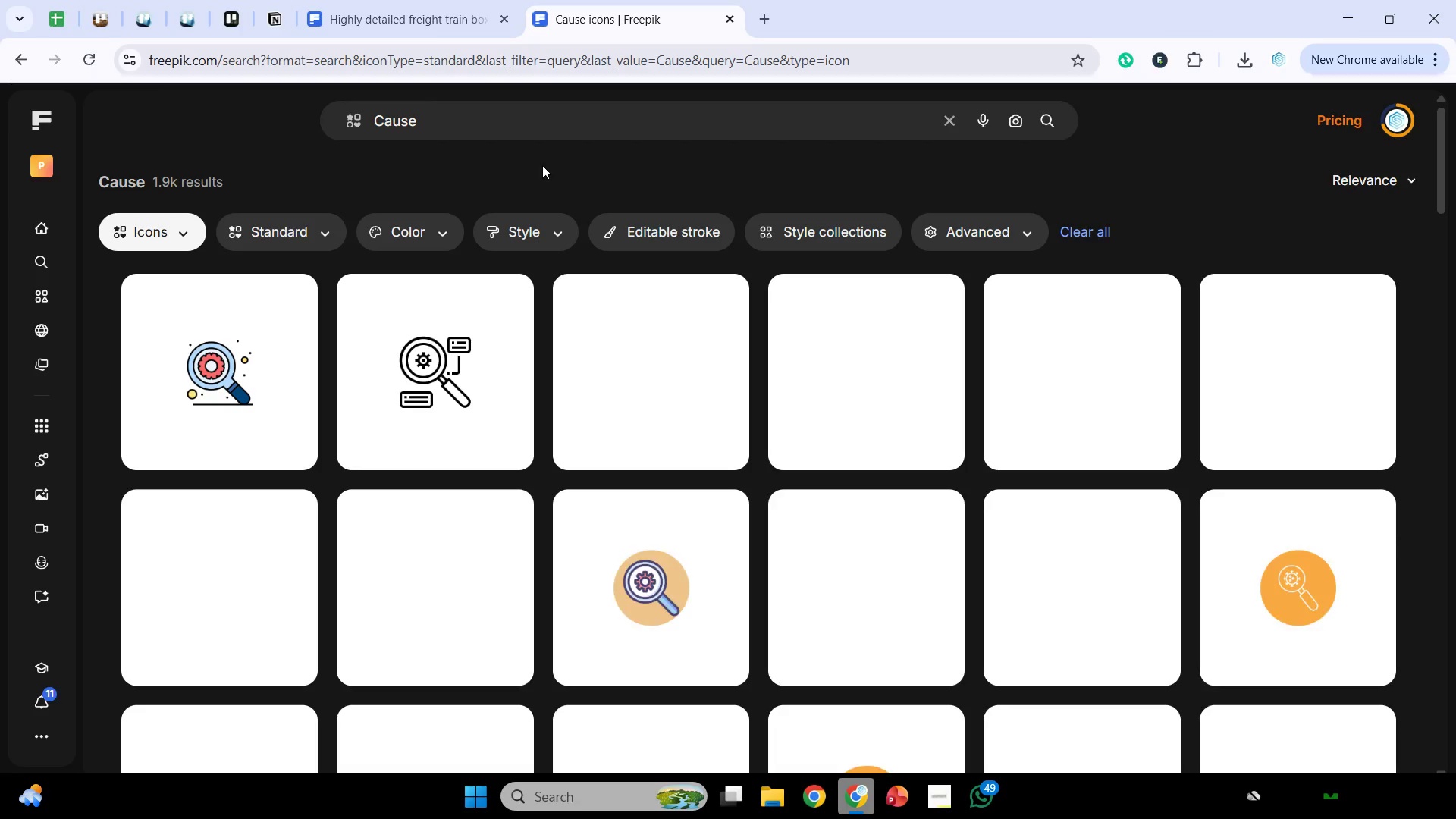 
scroll: coordinate [610, 244], scroll_direction: down, amount: 19.0
 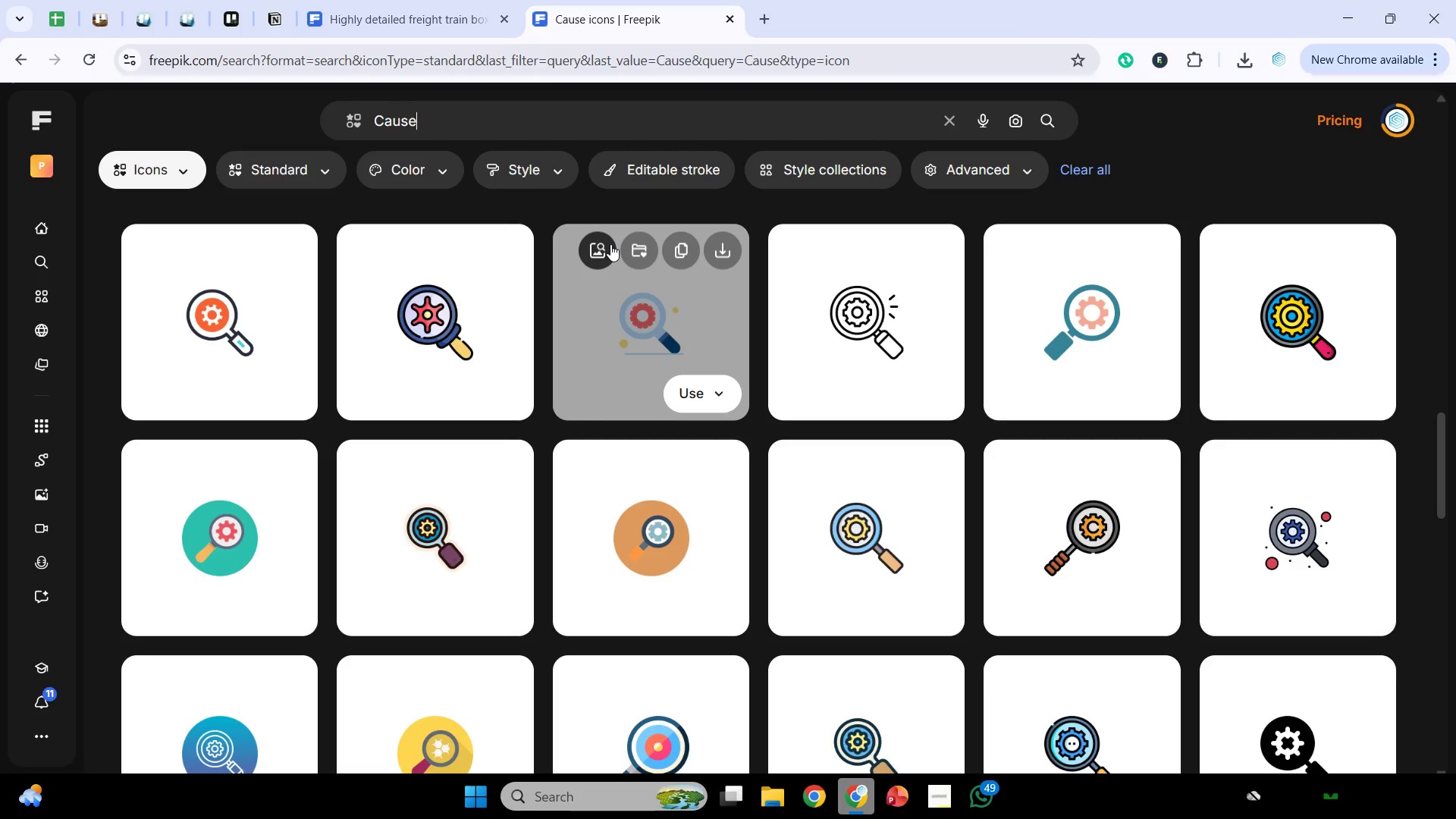 
scroll: coordinate [617, 256], scroll_direction: down, amount: 13.0
 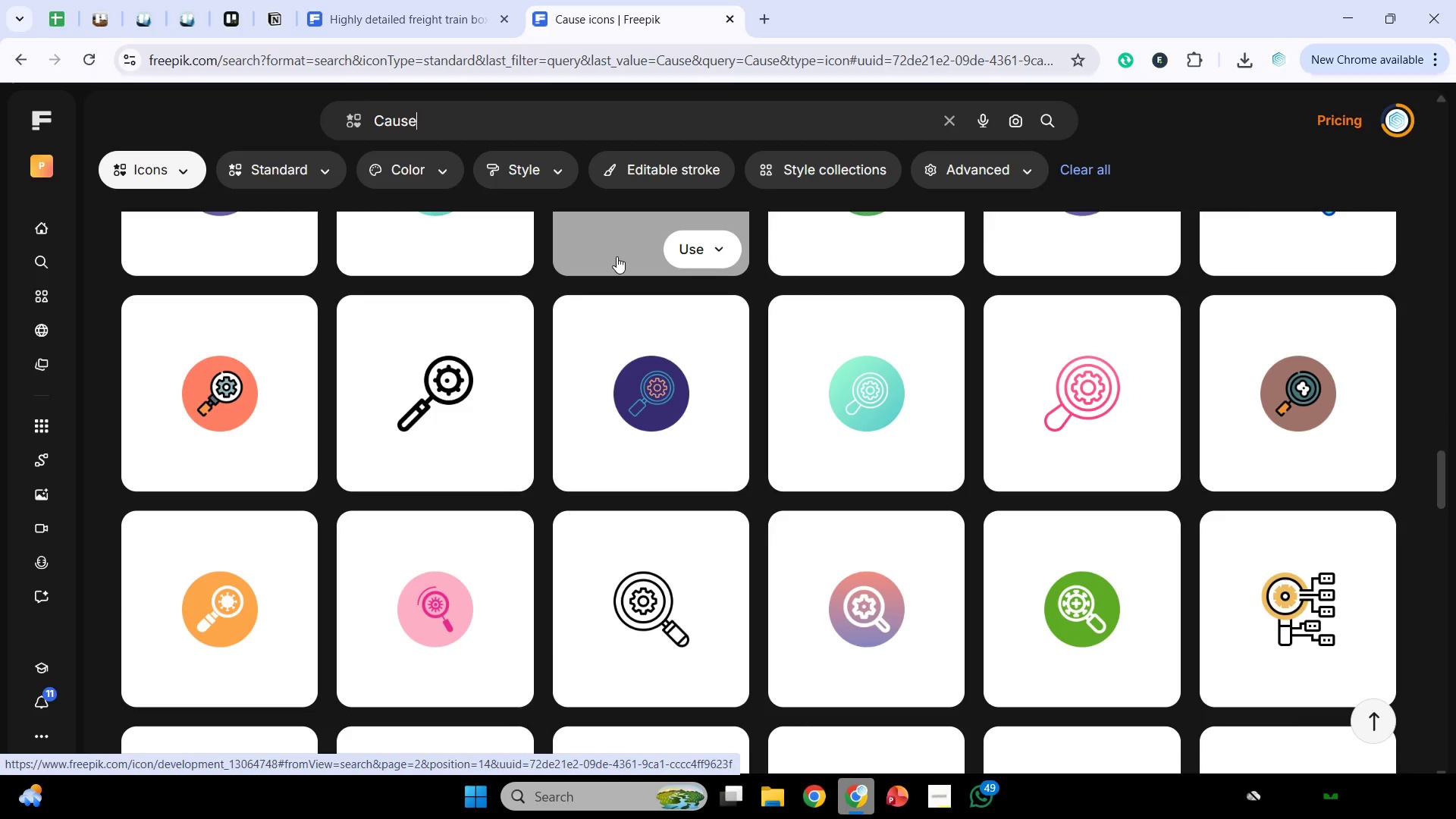 
scroll: coordinate [617, 256], scroll_direction: down, amount: 1.0
 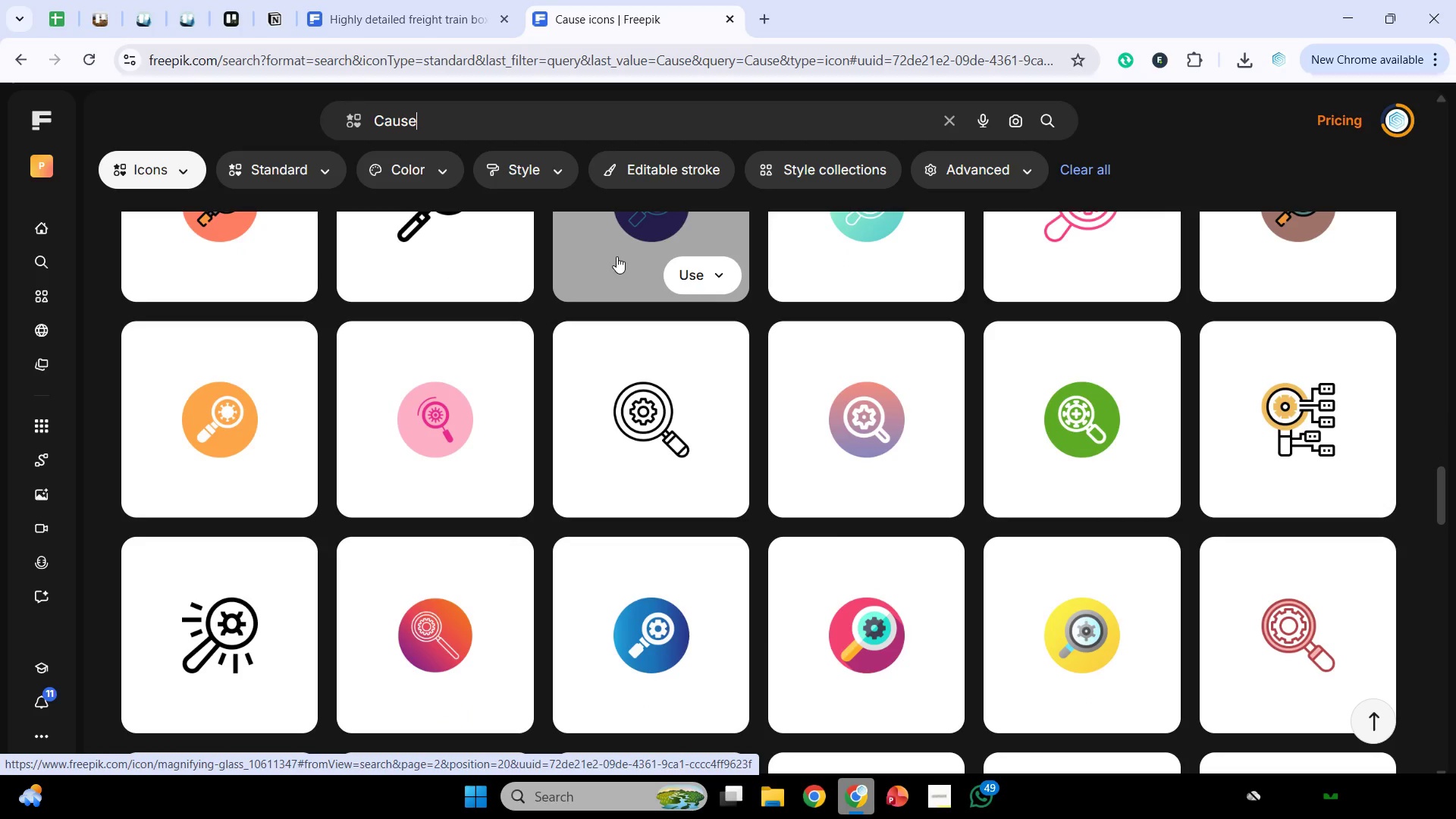 
wait(6.17)
 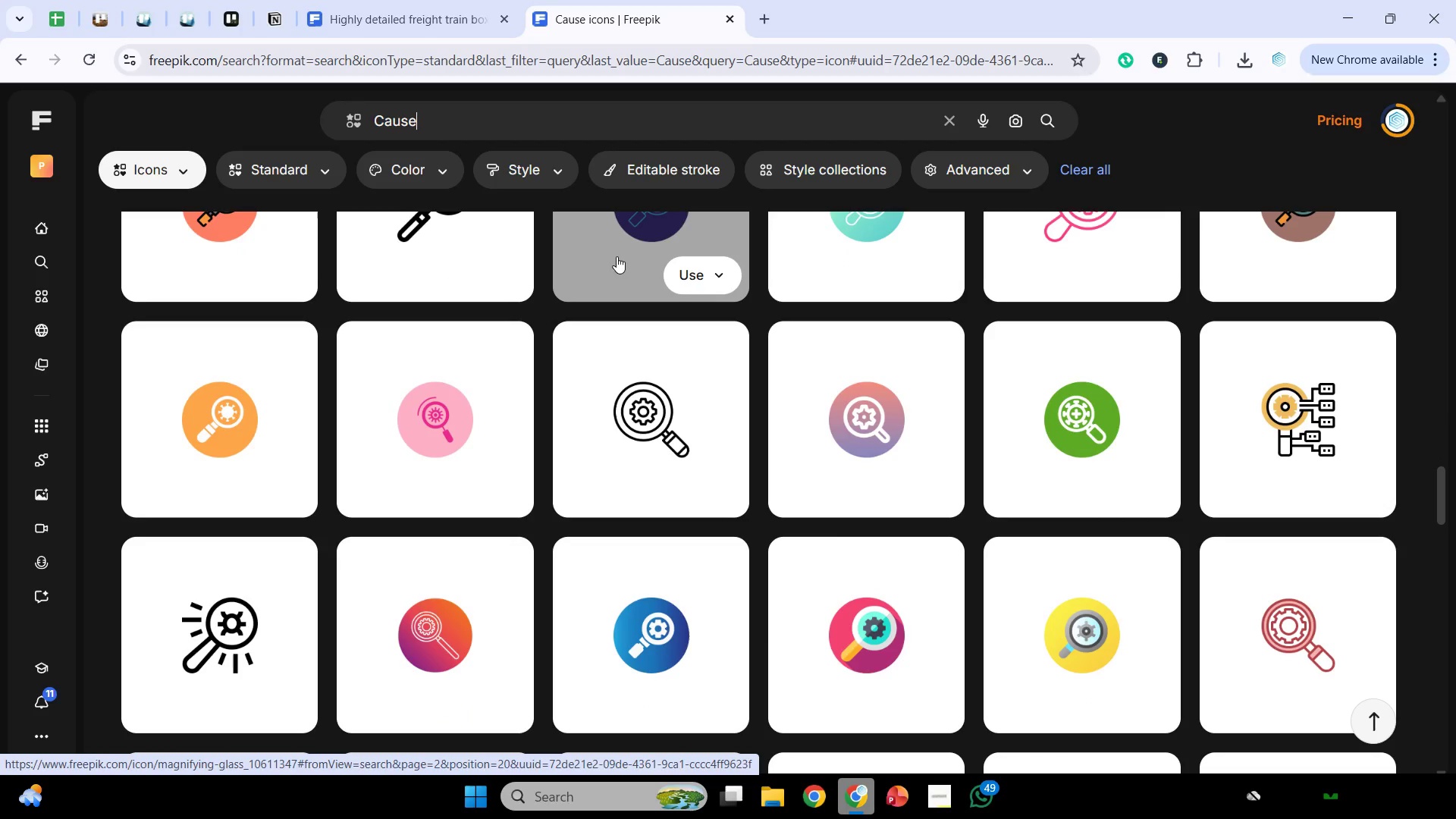 
scroll: coordinate [617, 256], scroll_direction: down, amount: 4.0
 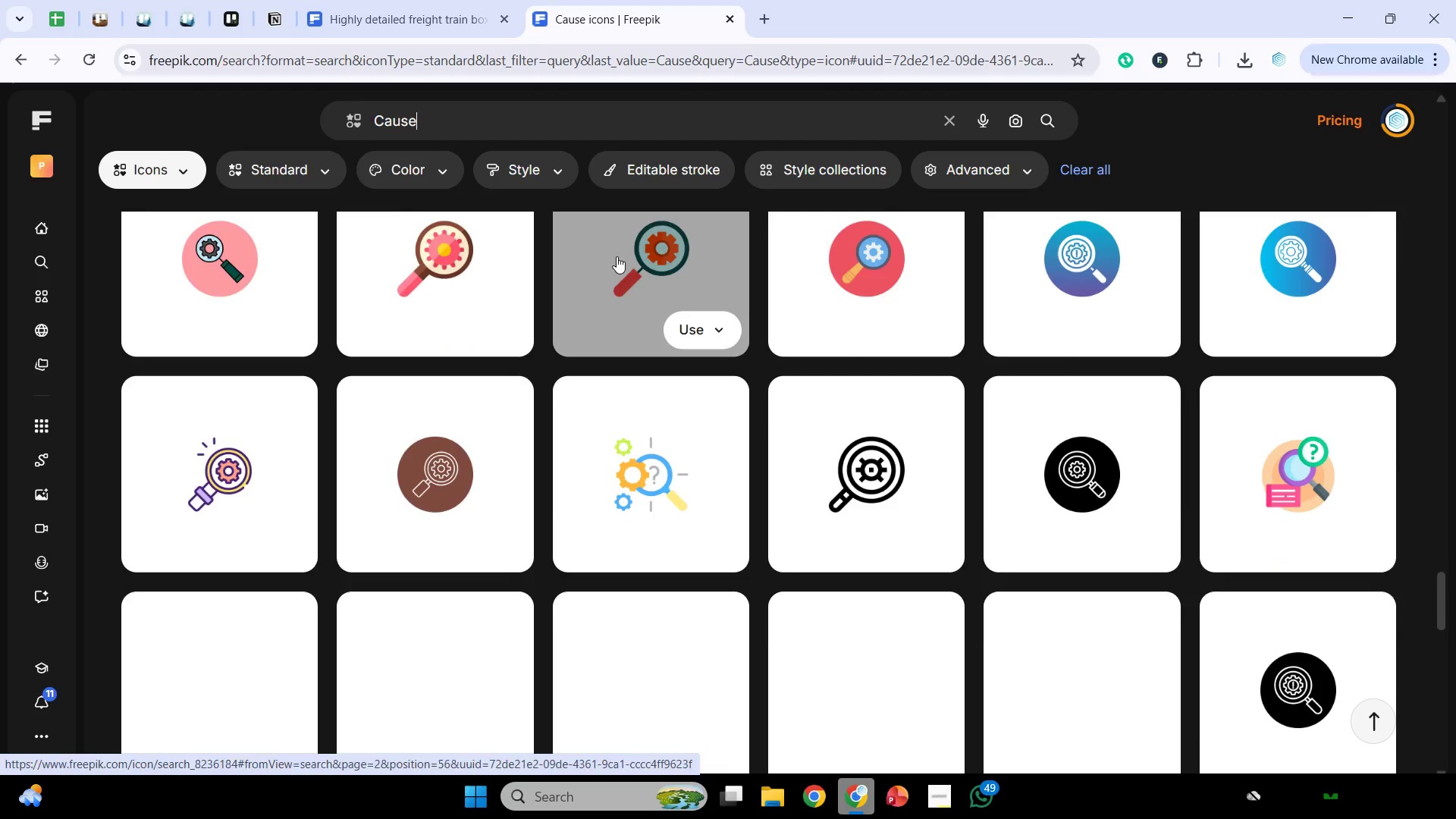 
scroll: coordinate [617, 256], scroll_direction: up, amount: 2.0
 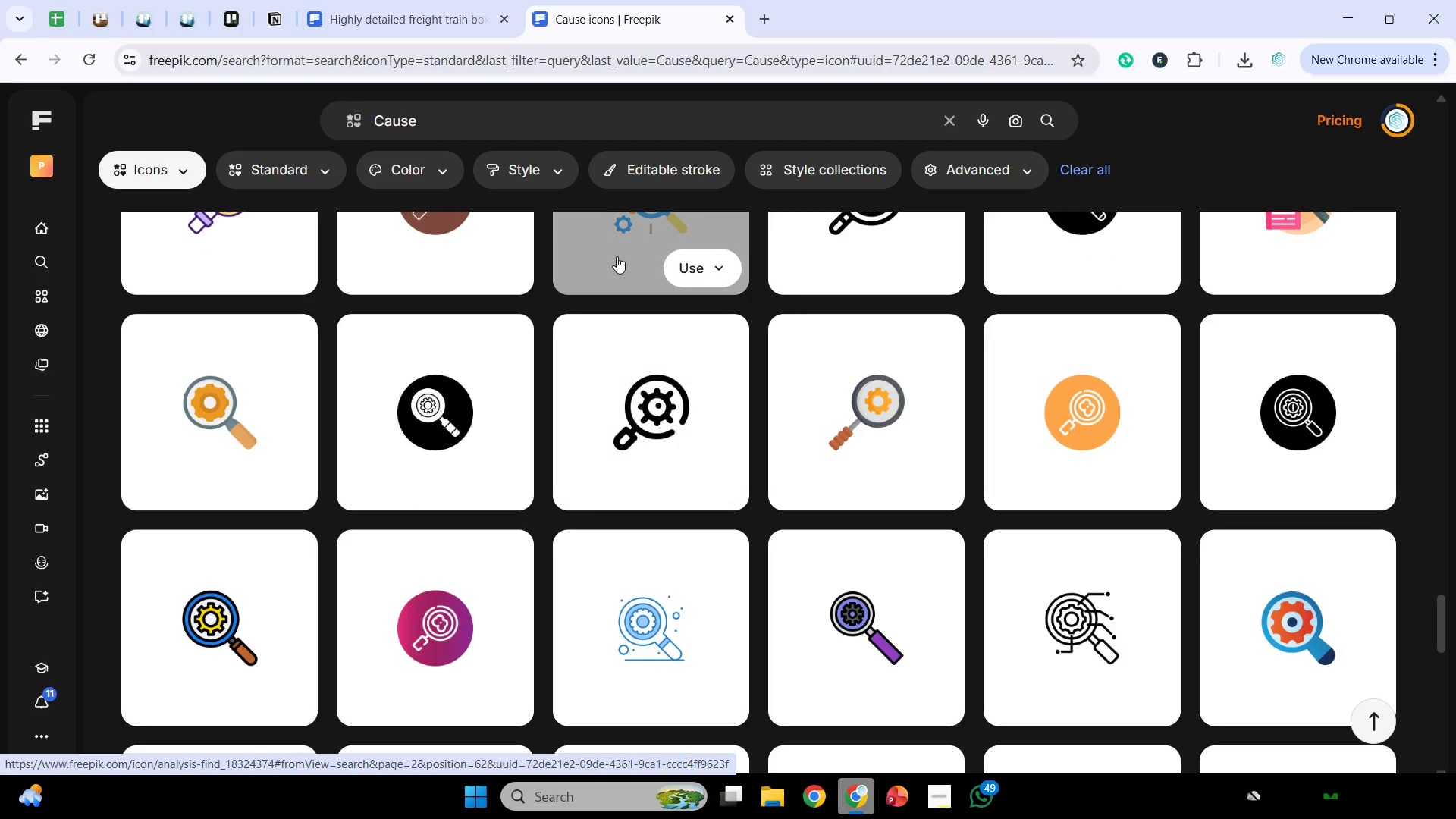 
scroll: coordinate [617, 258], scroll_direction: down, amount: 6.0
 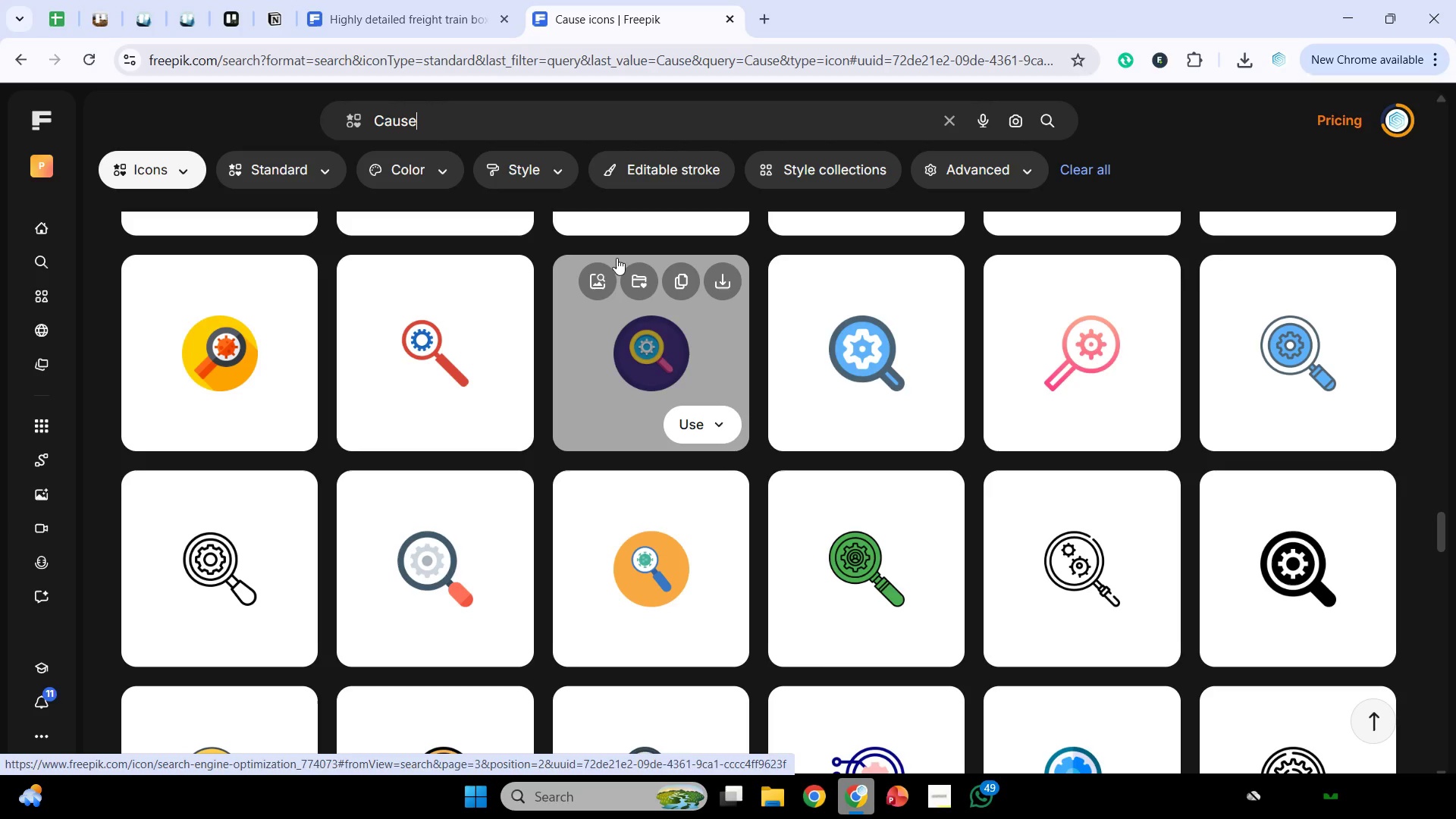 
wait(5.6)
 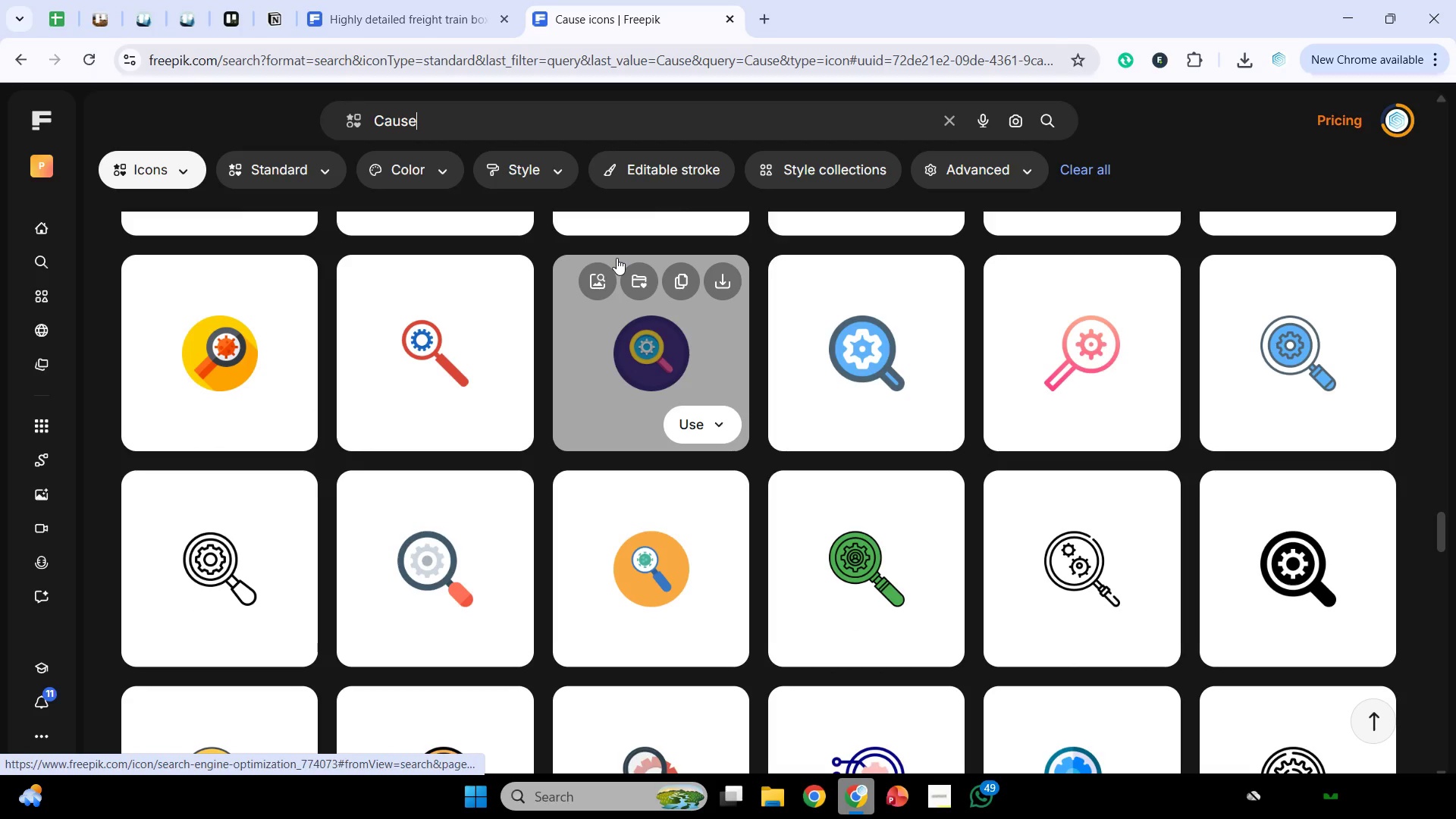 
scroll: coordinate [720, 353], scroll_direction: down, amount: 11.0
 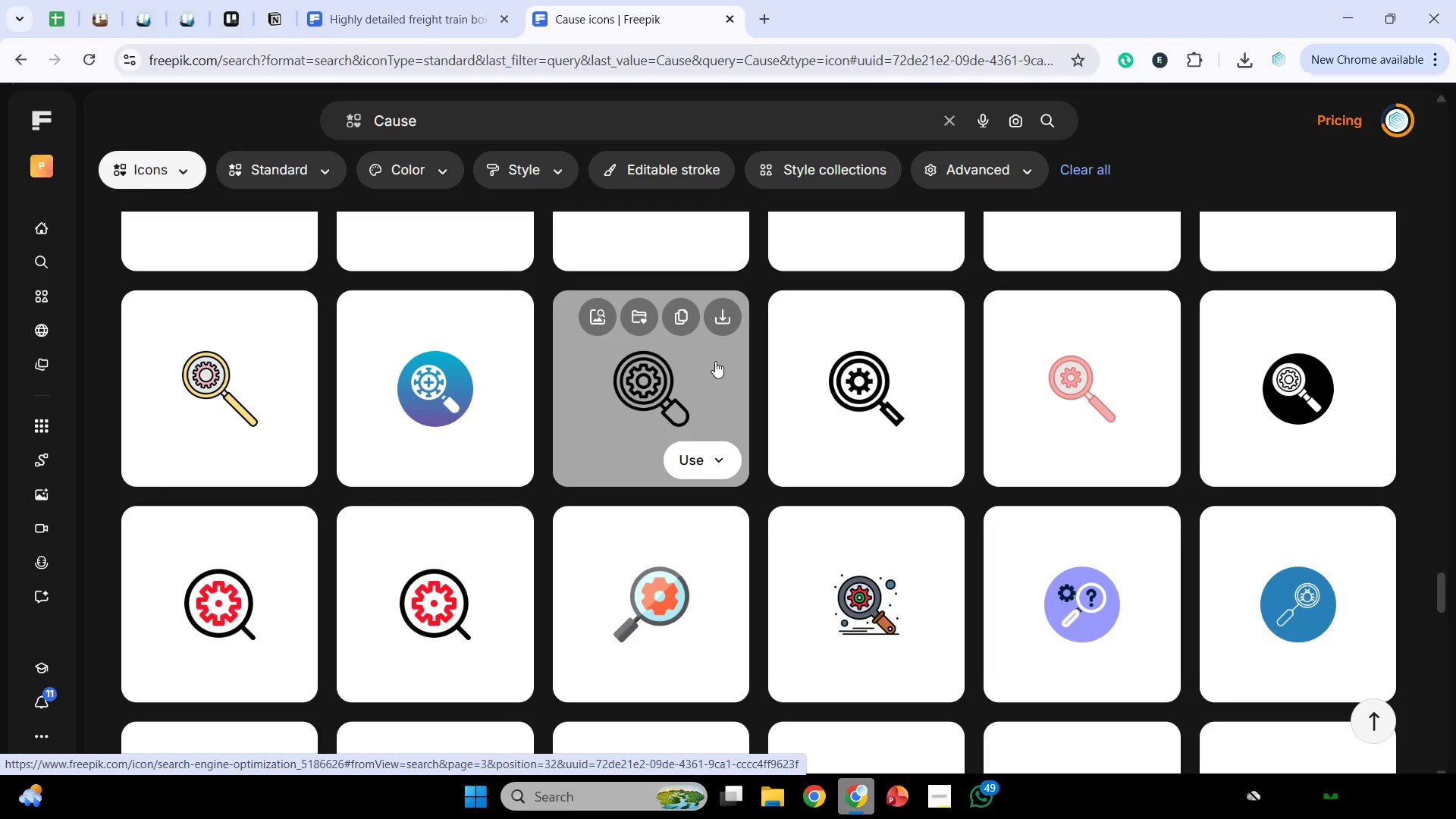 
wait(7.8)
 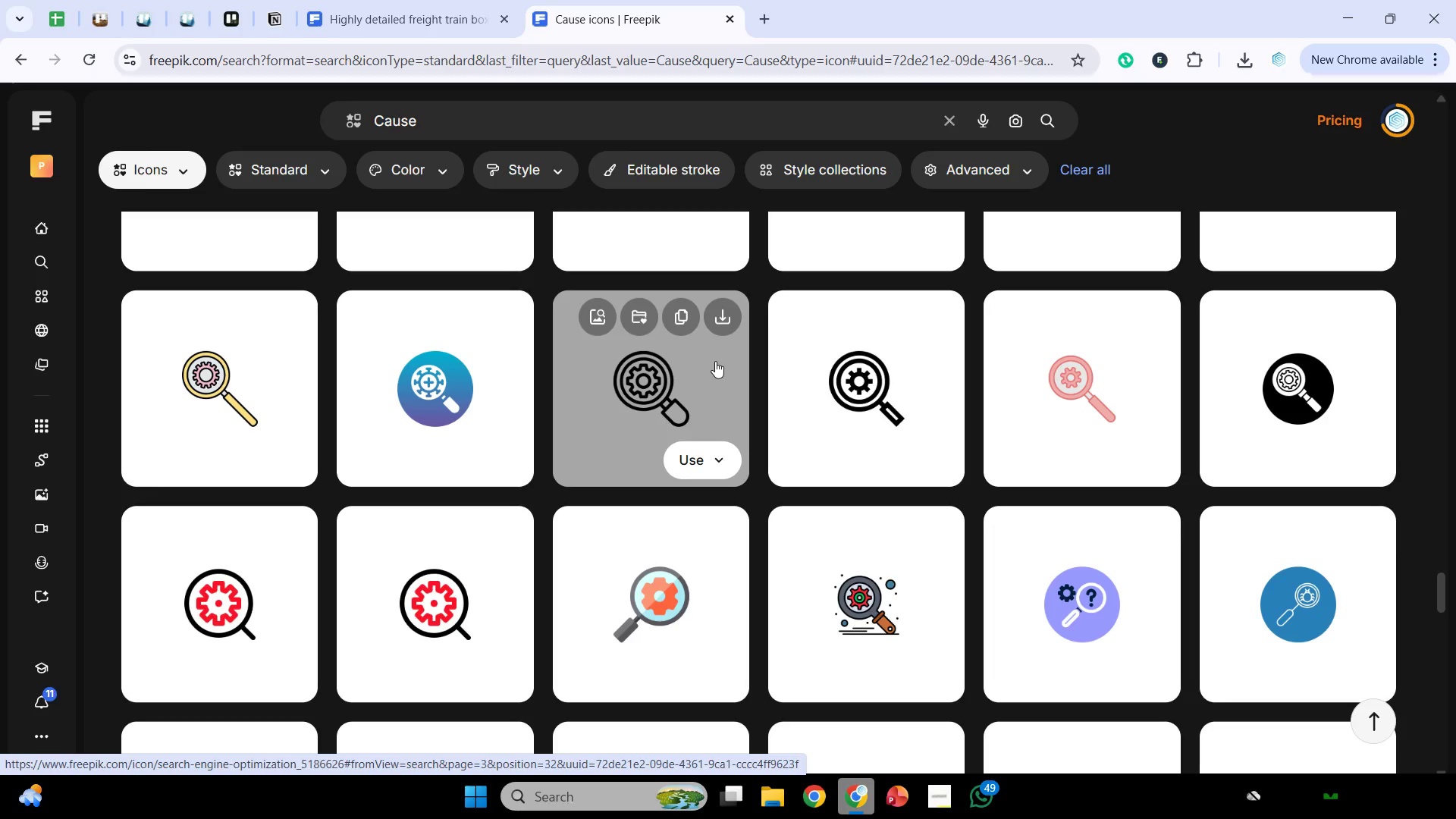 
scroll: coordinate [752, 342], scroll_direction: down, amount: 7.0
 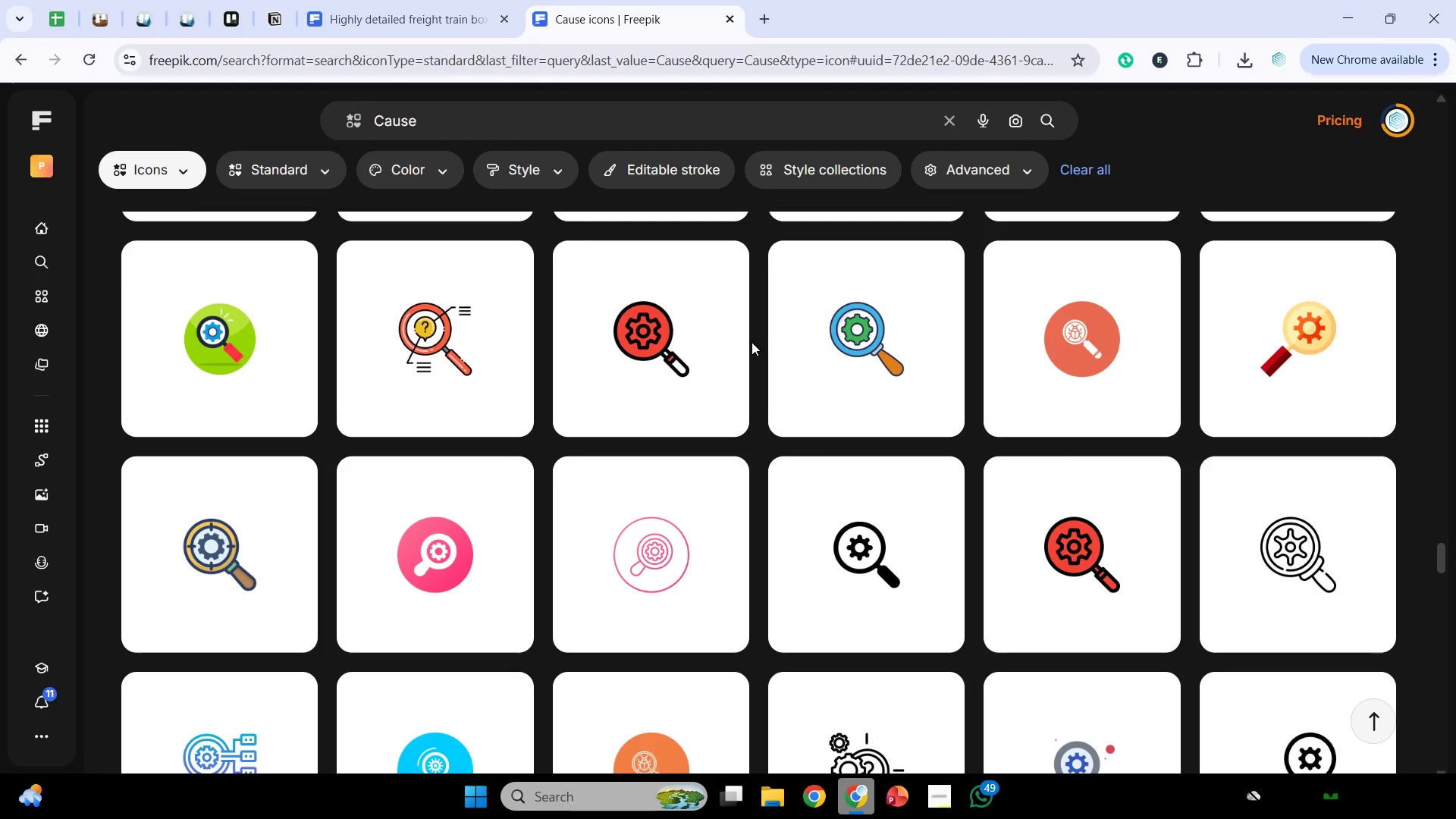 
wait(6.12)
 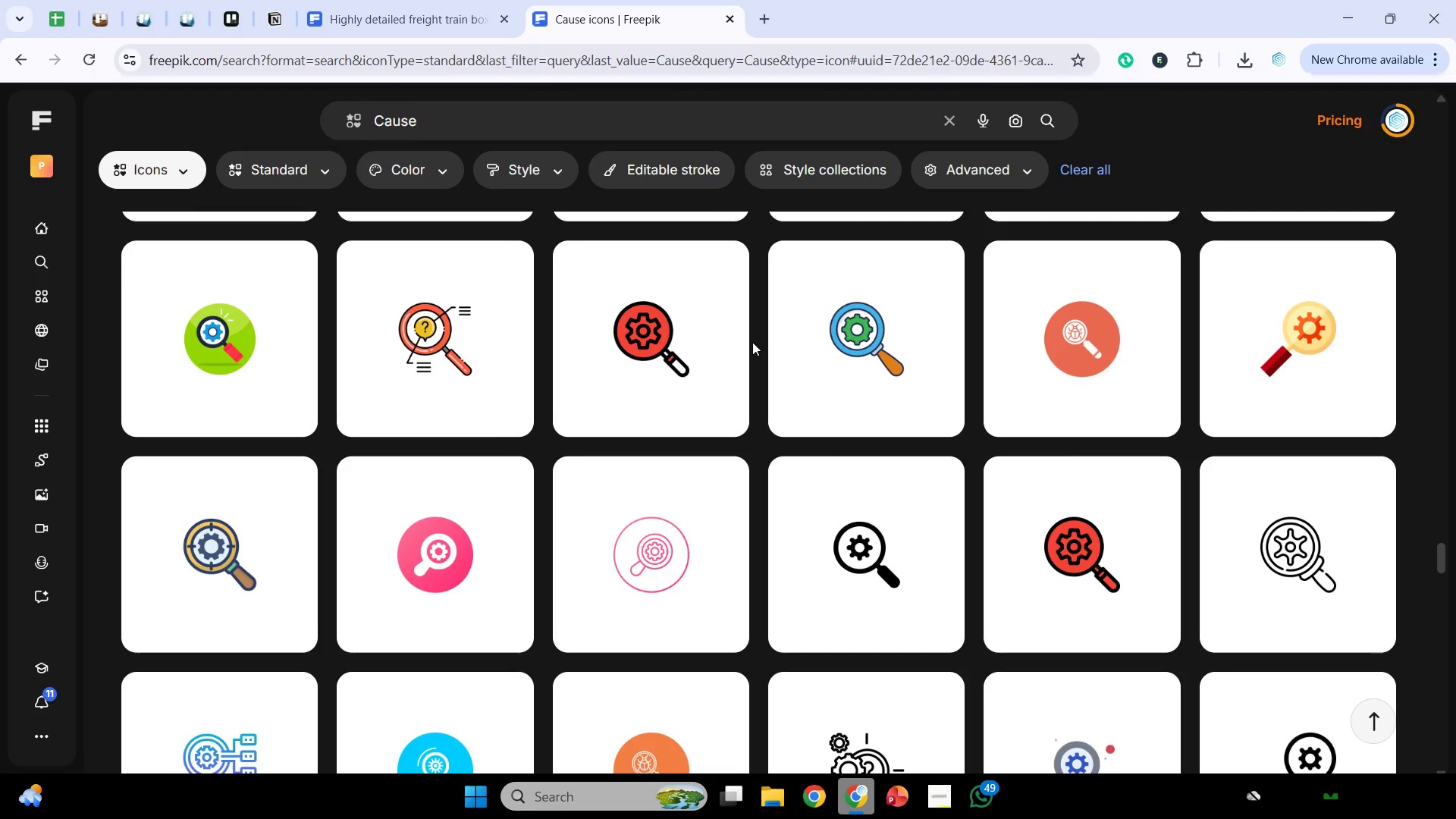 
scroll: coordinate [748, 344], scroll_direction: down, amount: 7.0
 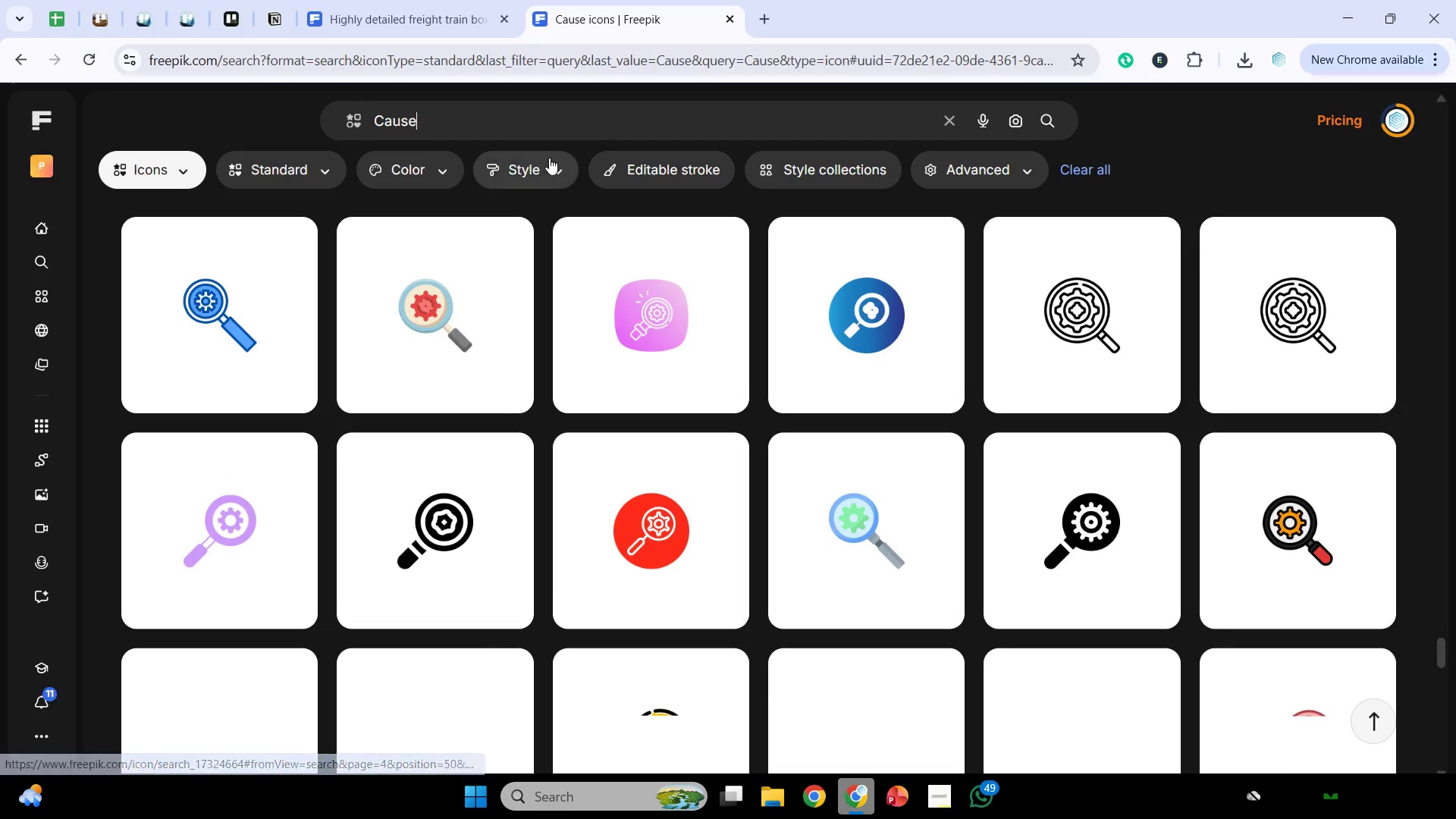 
left_click([548, 160])
 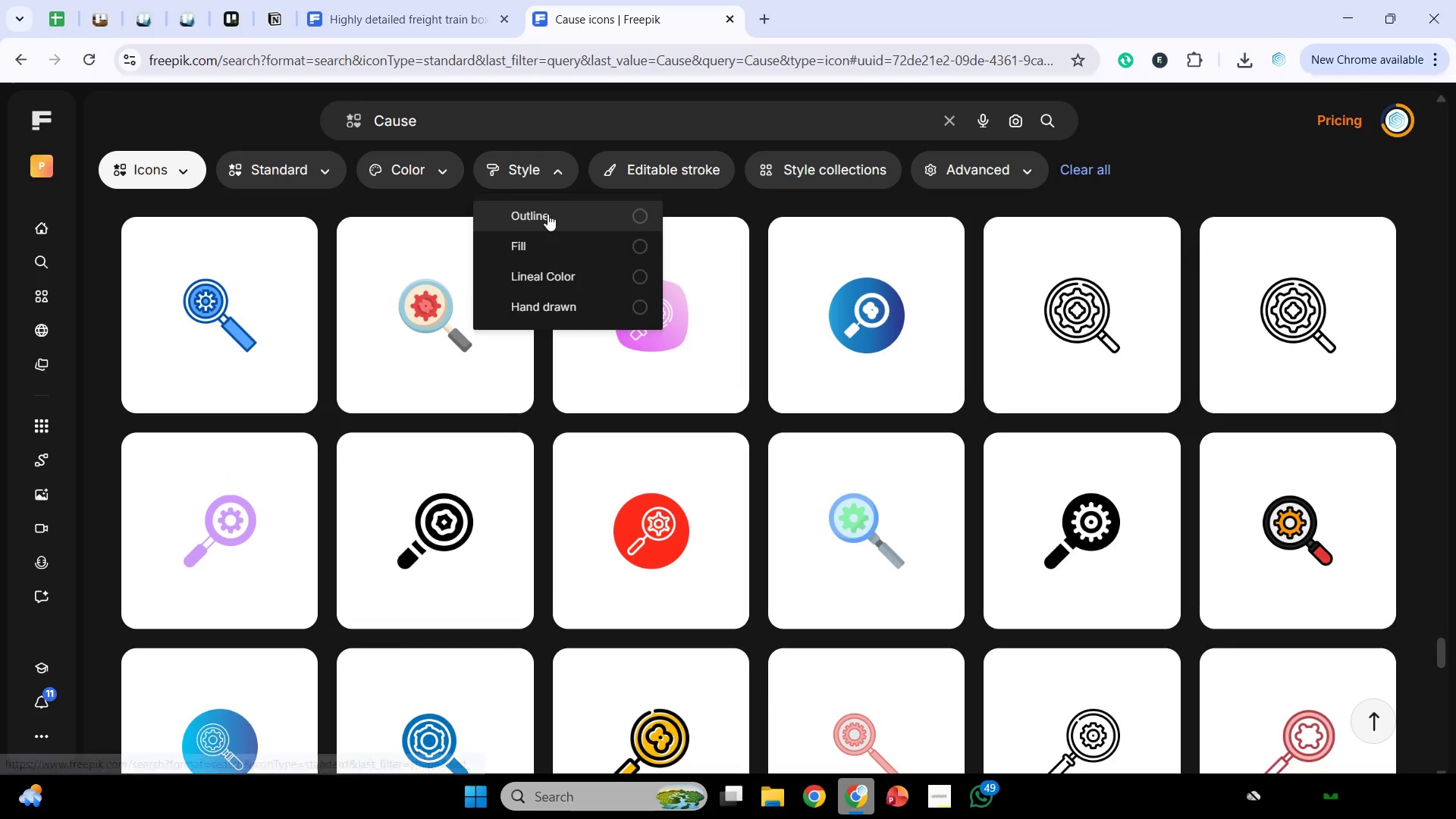 
left_click([548, 214])
 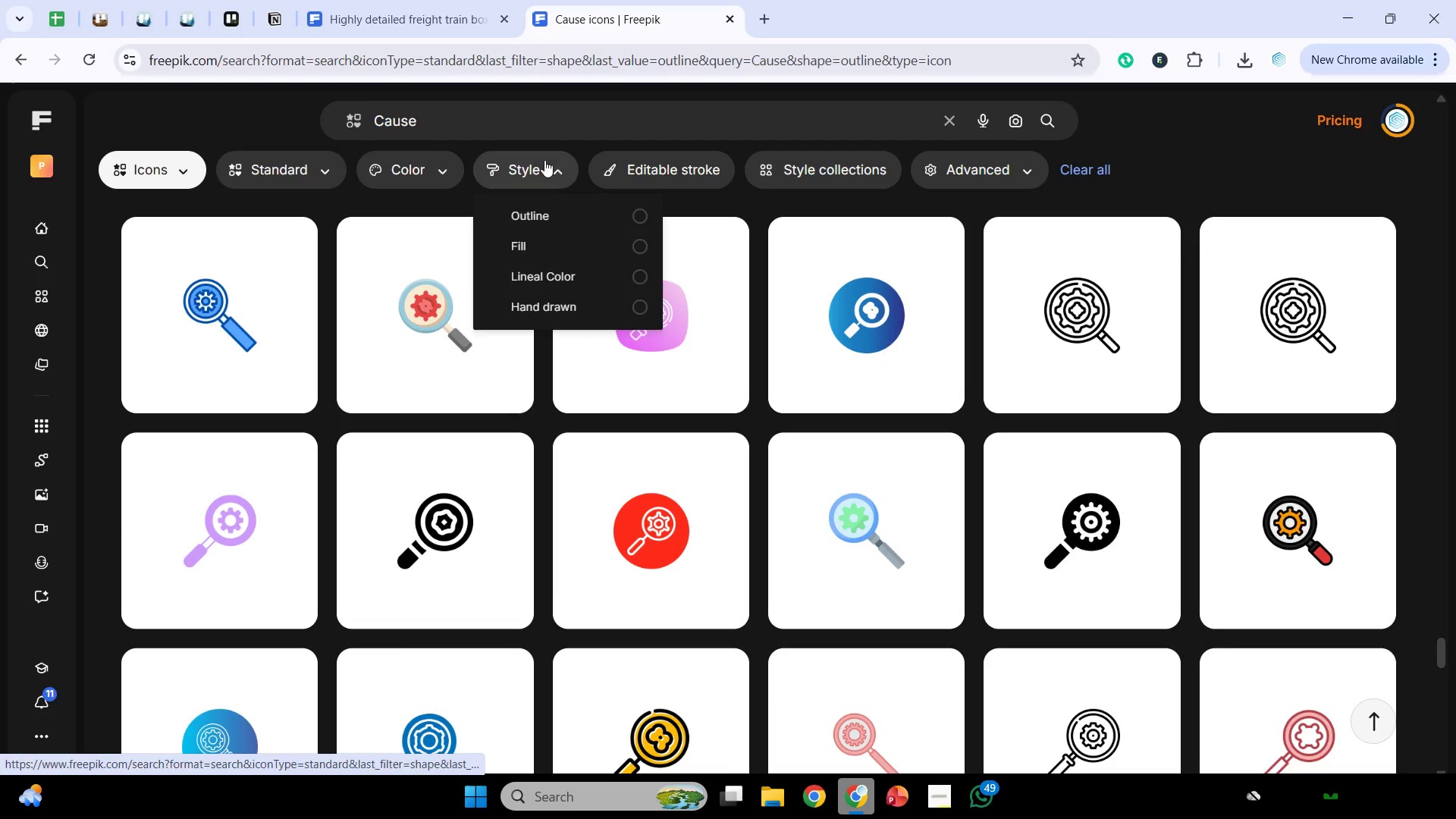 
left_click([544, 160])
 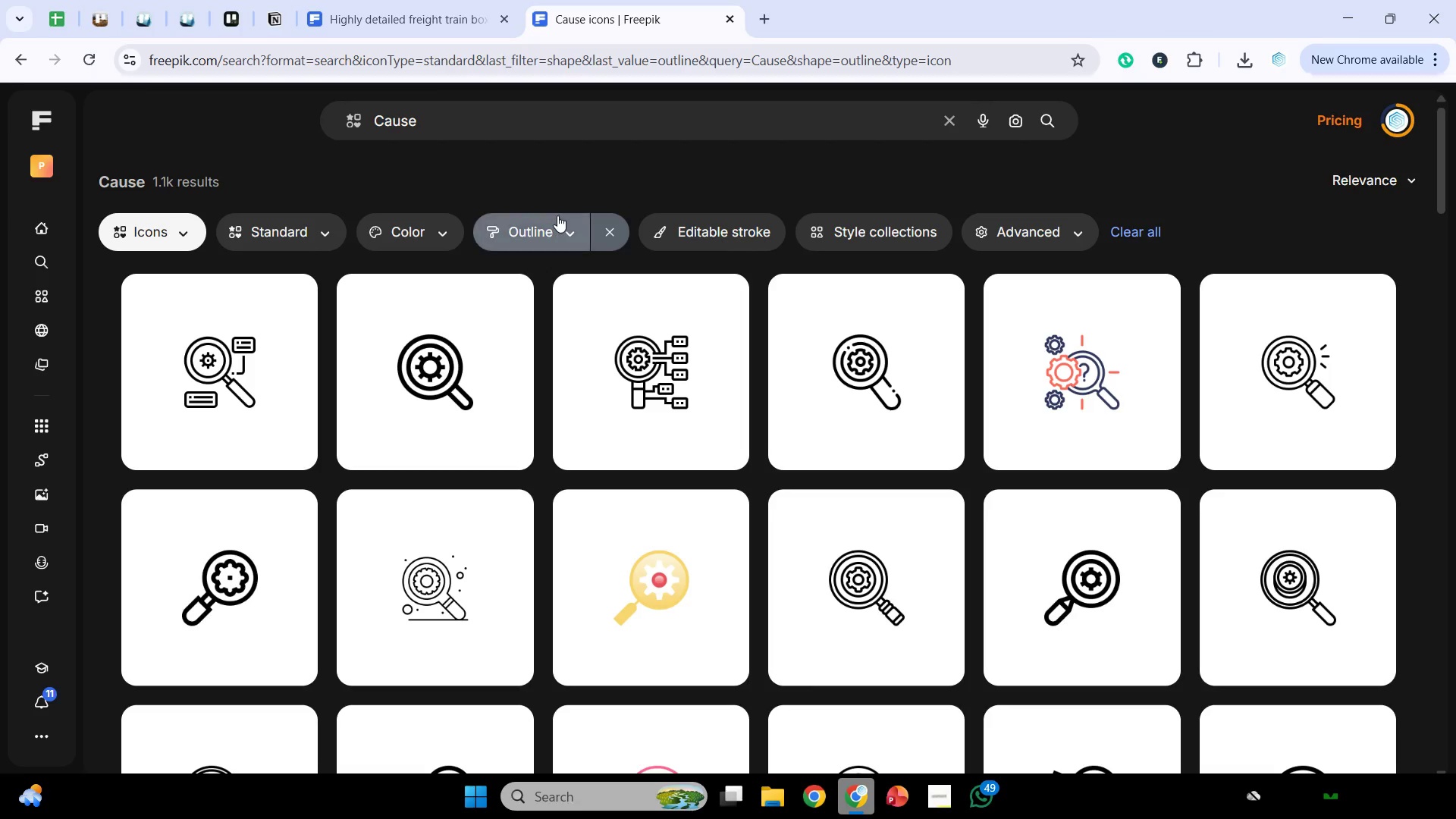 
left_click([557, 217])
 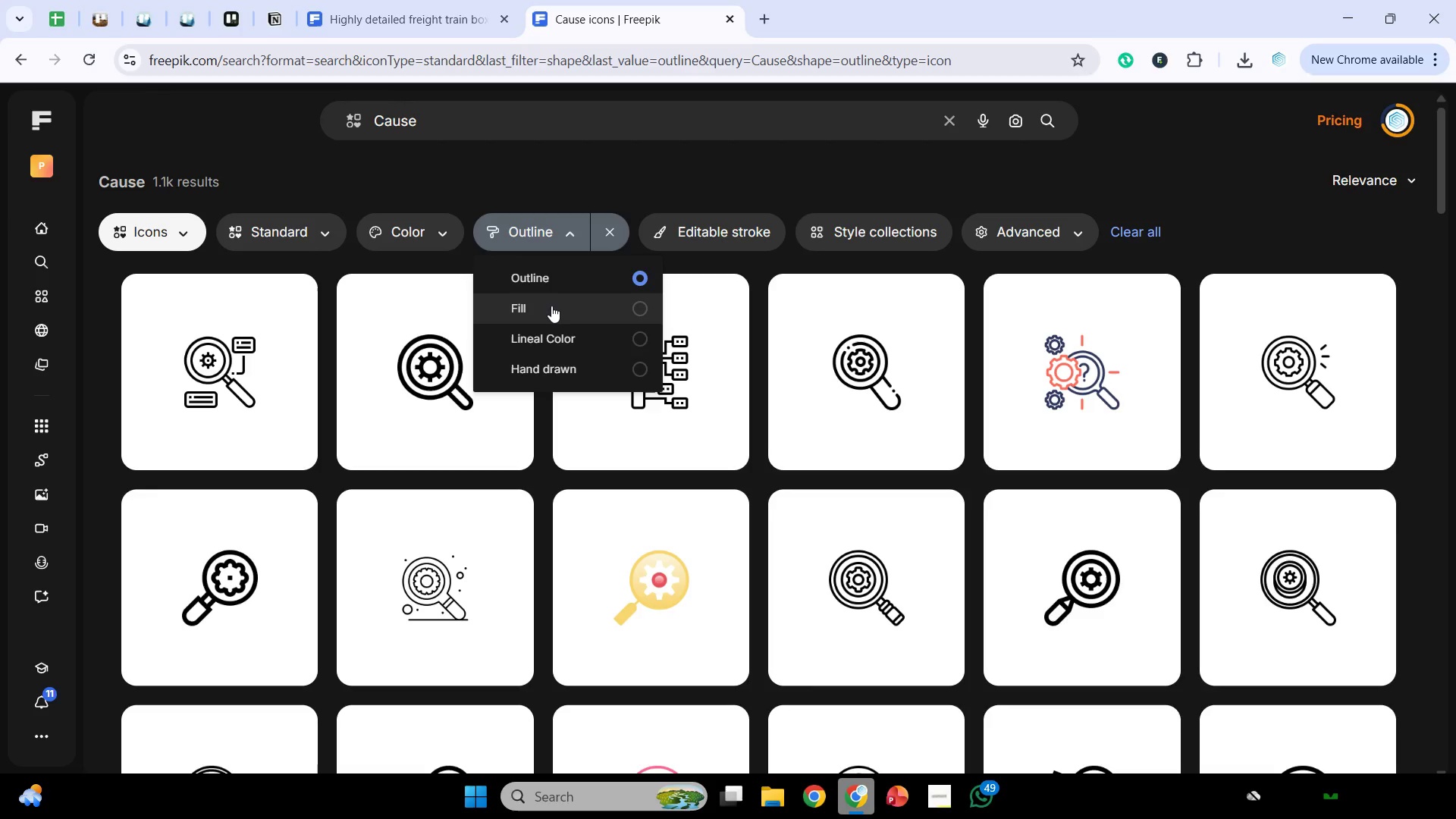 
left_click([551, 306])
 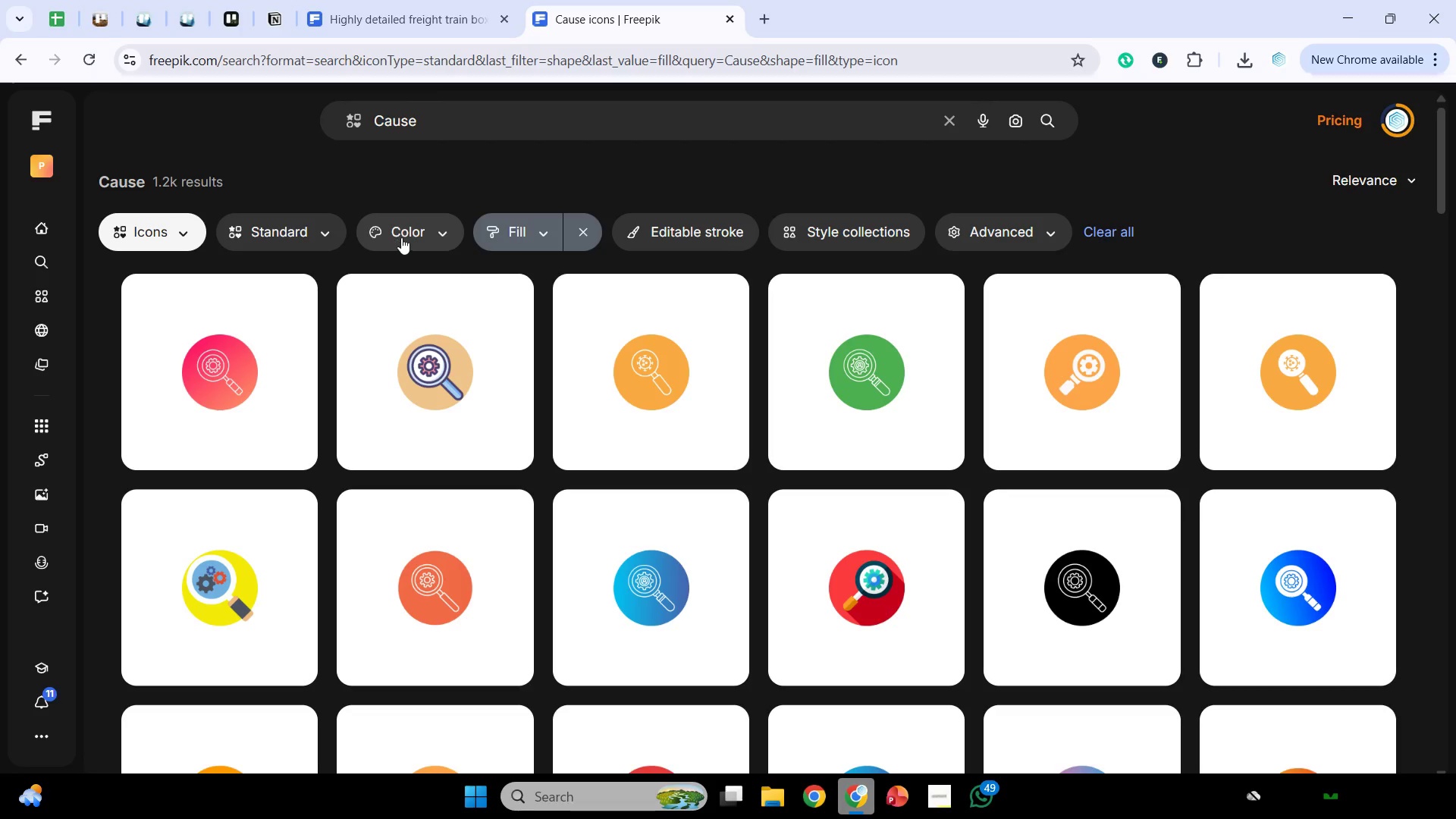 
left_click([416, 284])
 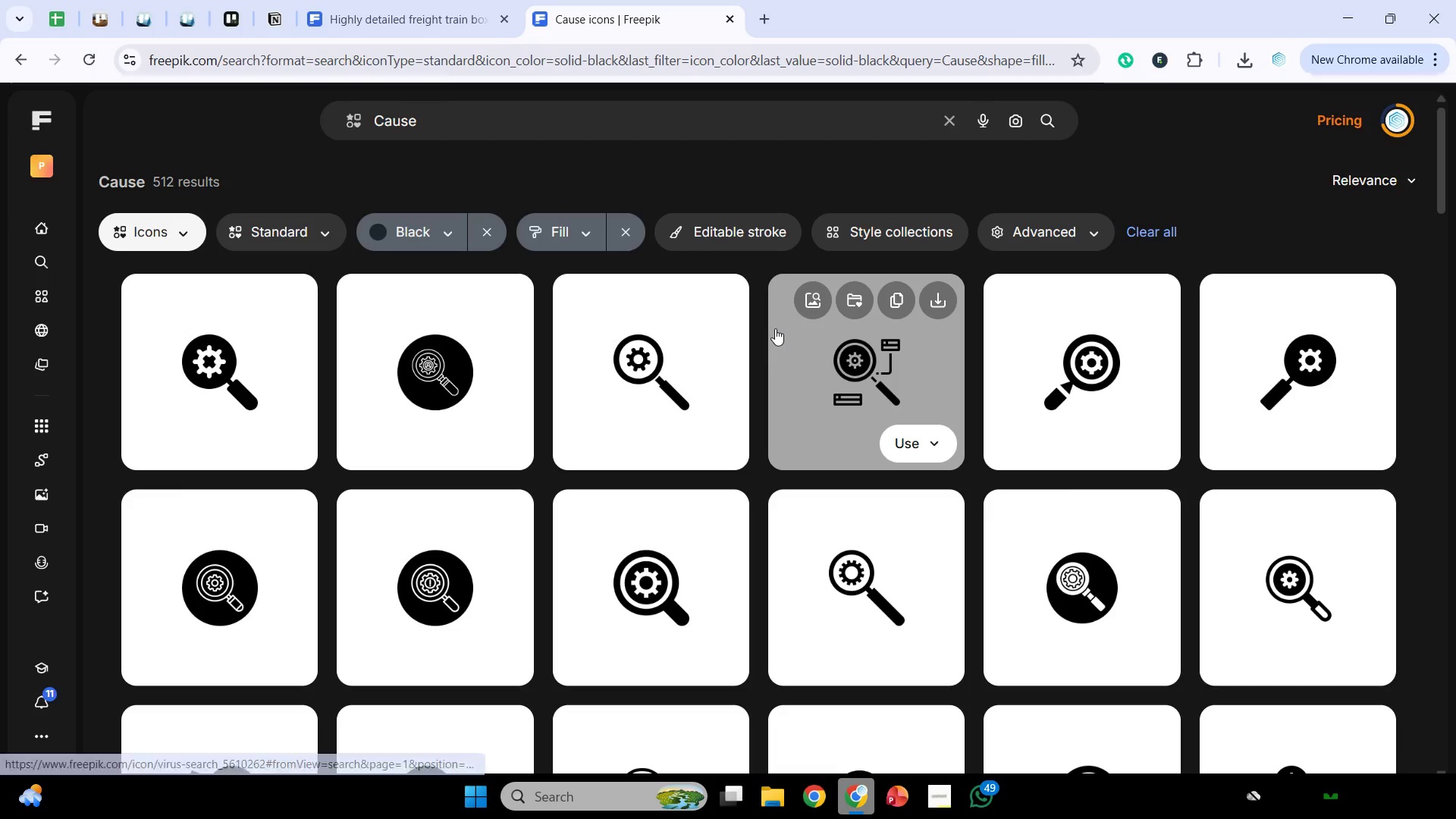 
scroll: coordinate [776, 319], scroll_direction: down, amount: 16.0
 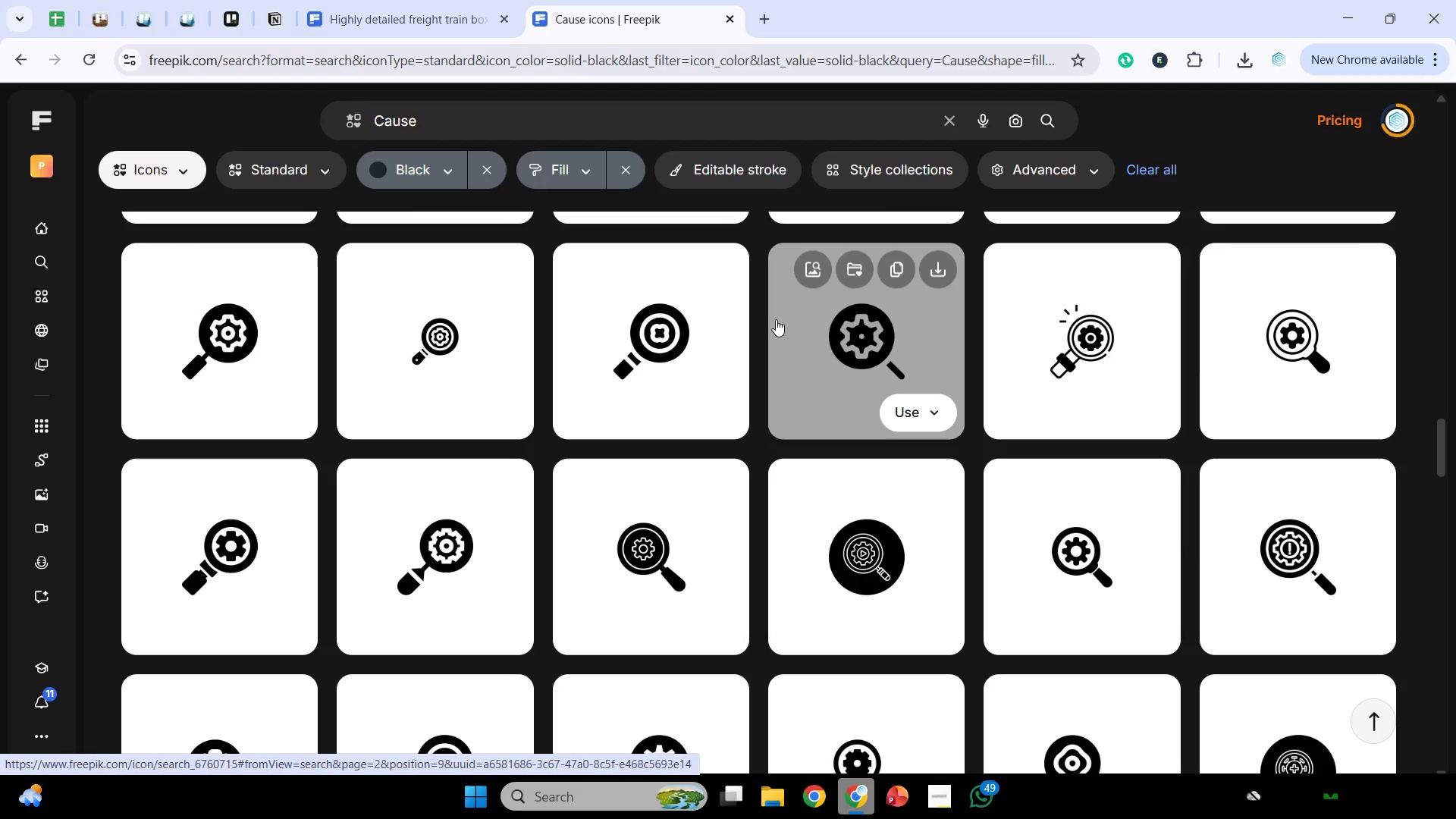 
wait(10.82)
 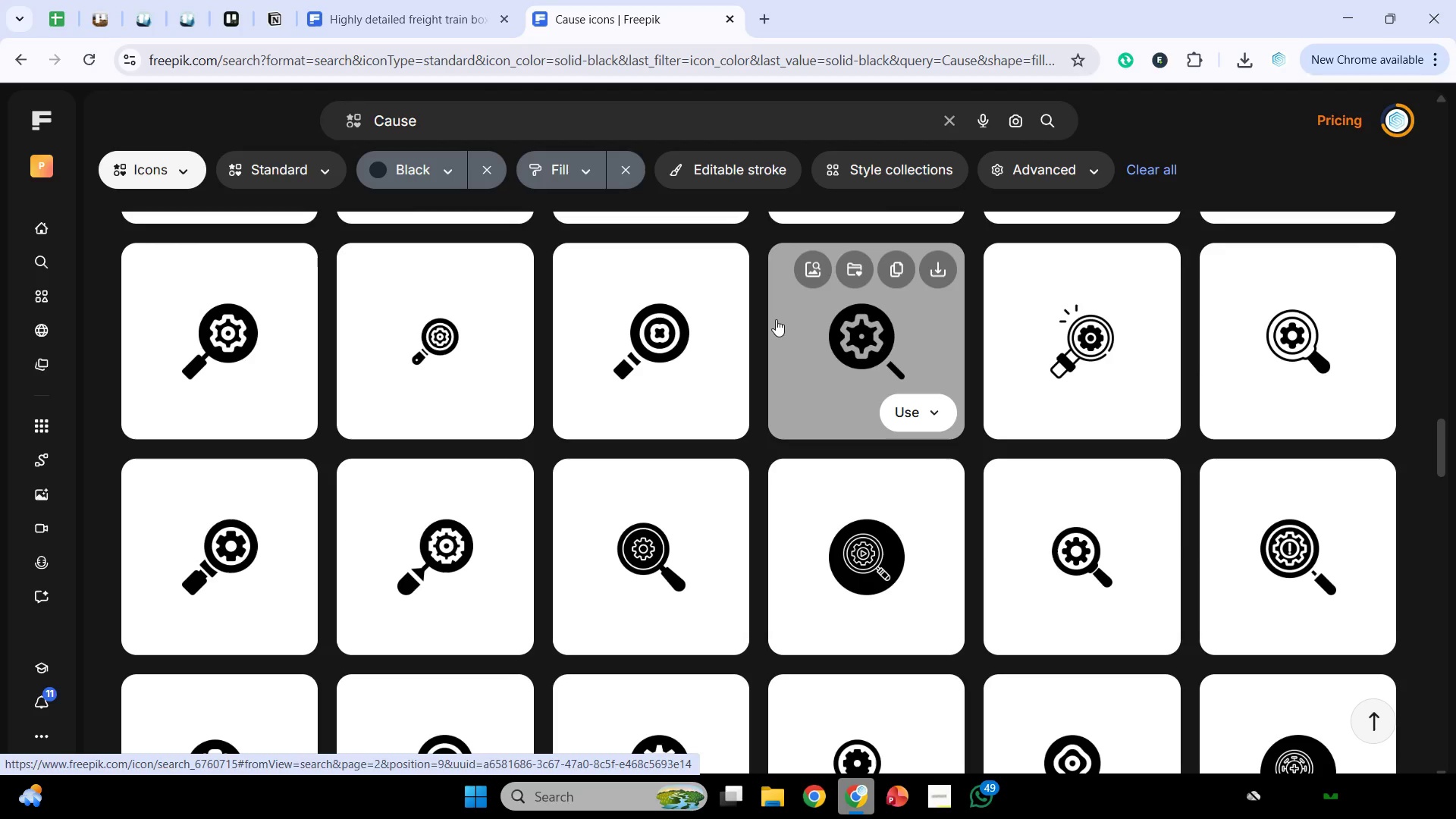 
scroll: coordinate [776, 319], scroll_direction: down, amount: 9.0
 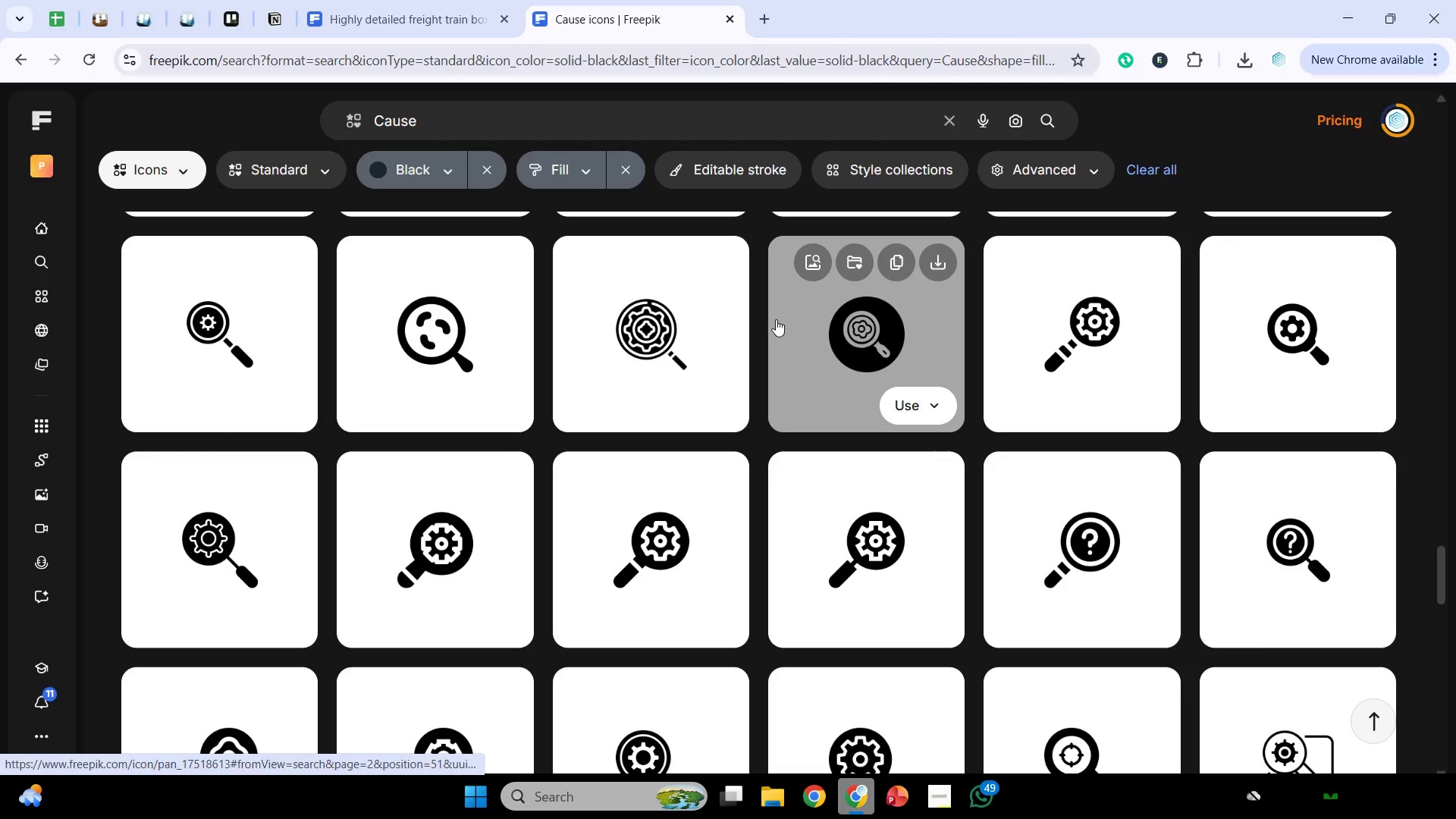 
scroll: coordinate [776, 318], scroll_direction: down, amount: 9.0
 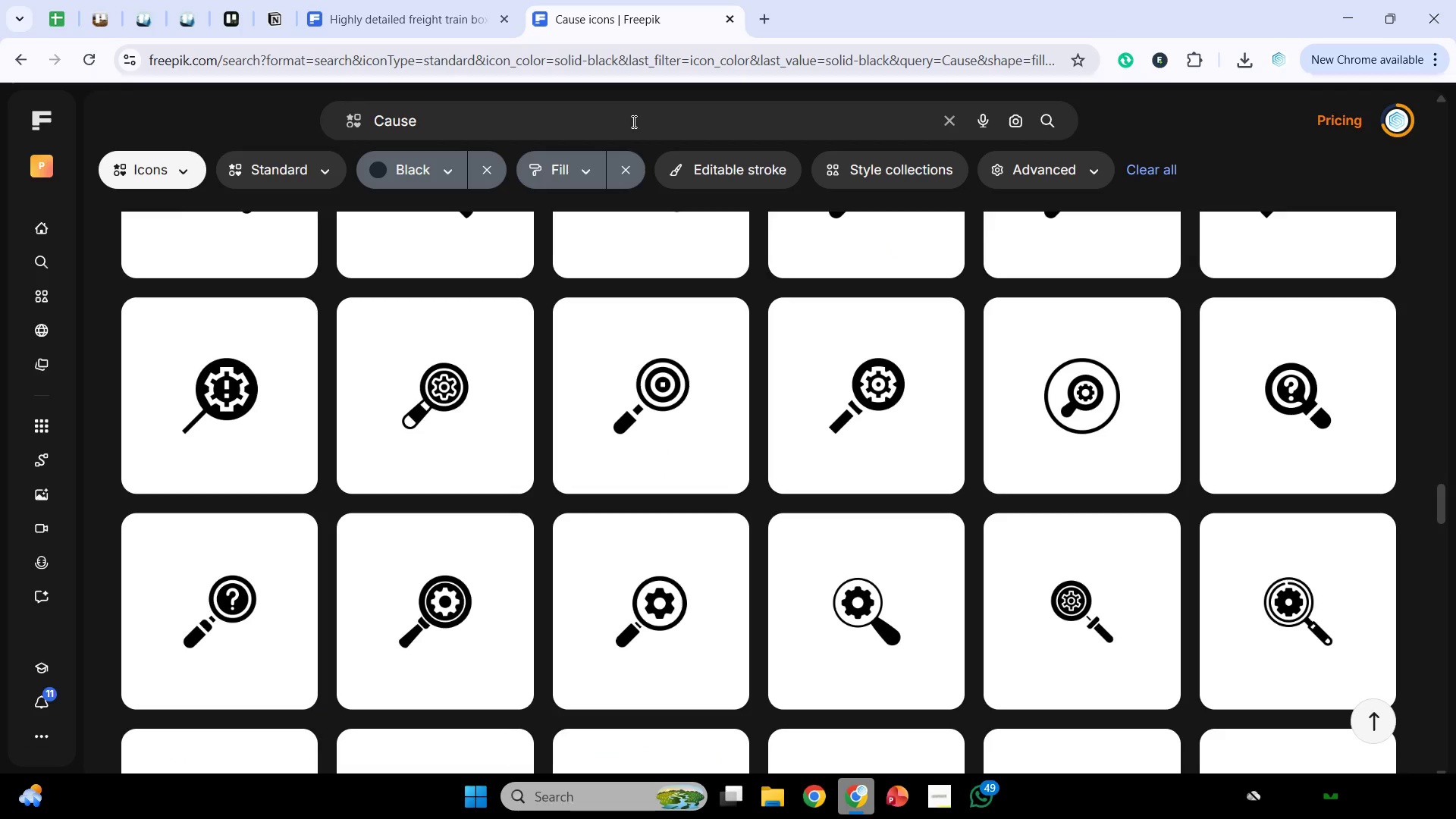 
left_click_drag(start_coordinate=[631, 124], to_coordinate=[300, 163])
 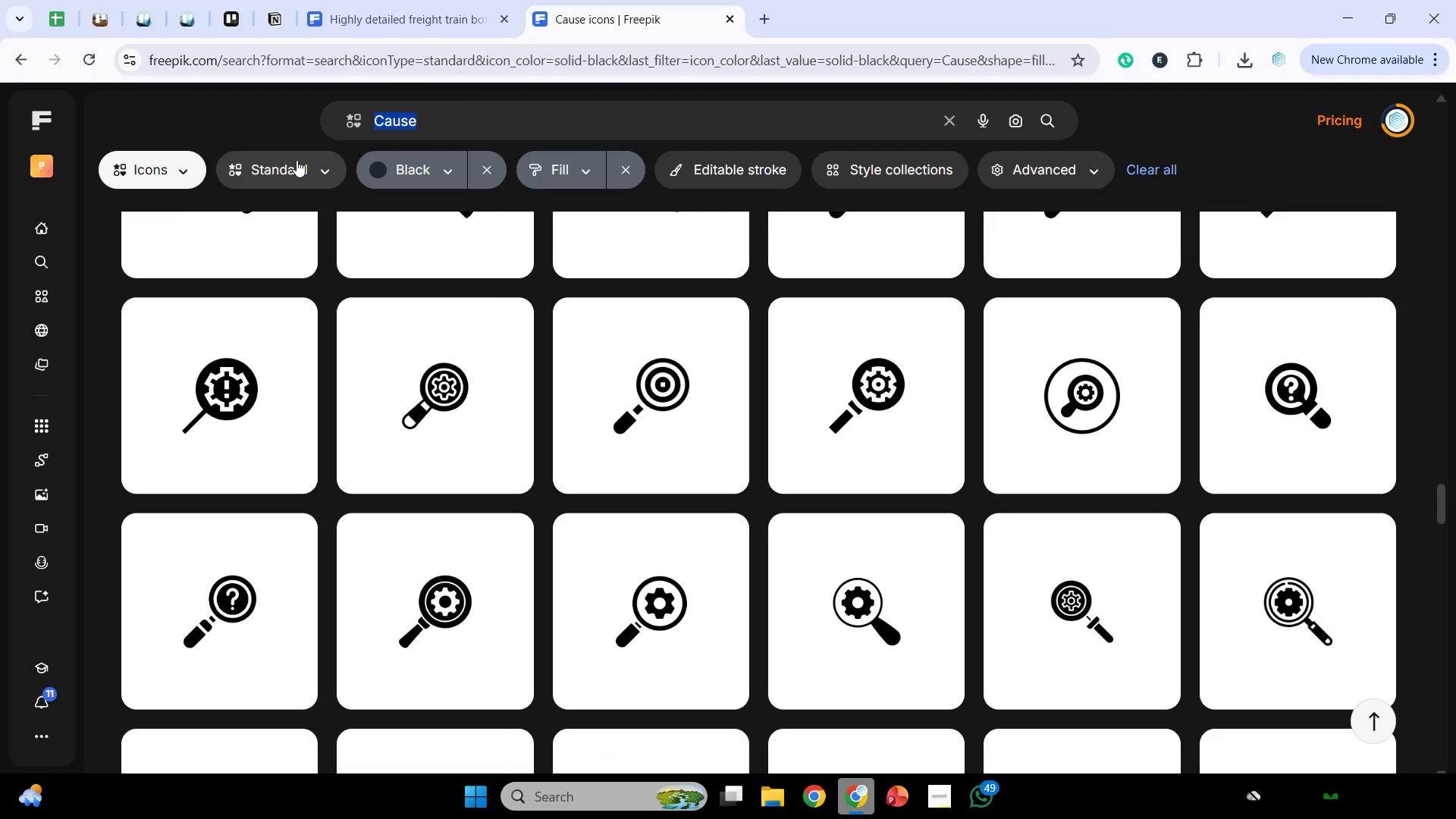 
type(u)
key(Backspace)
key(Backspace)
type(question mark)
 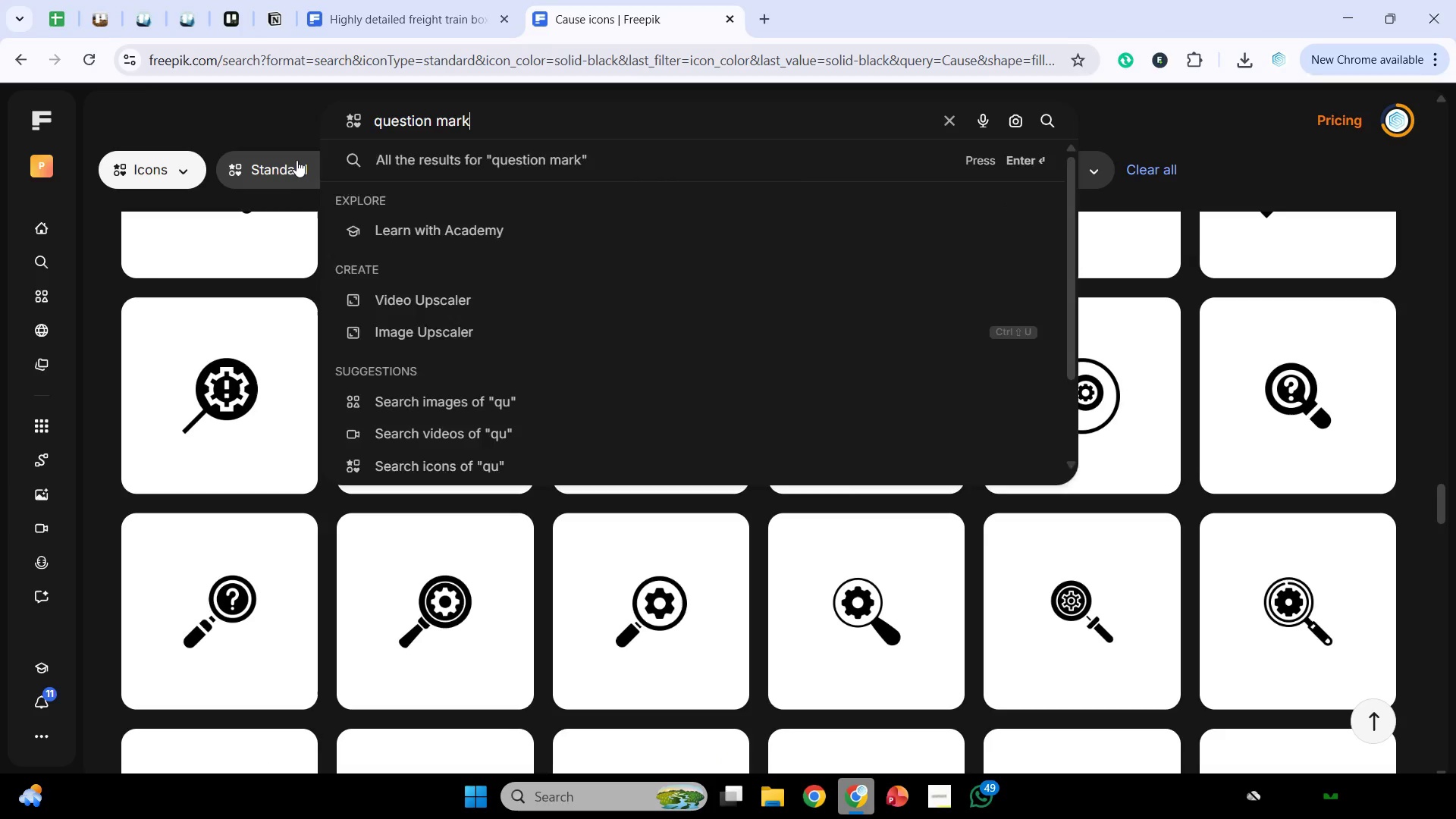 
key(Enter)
 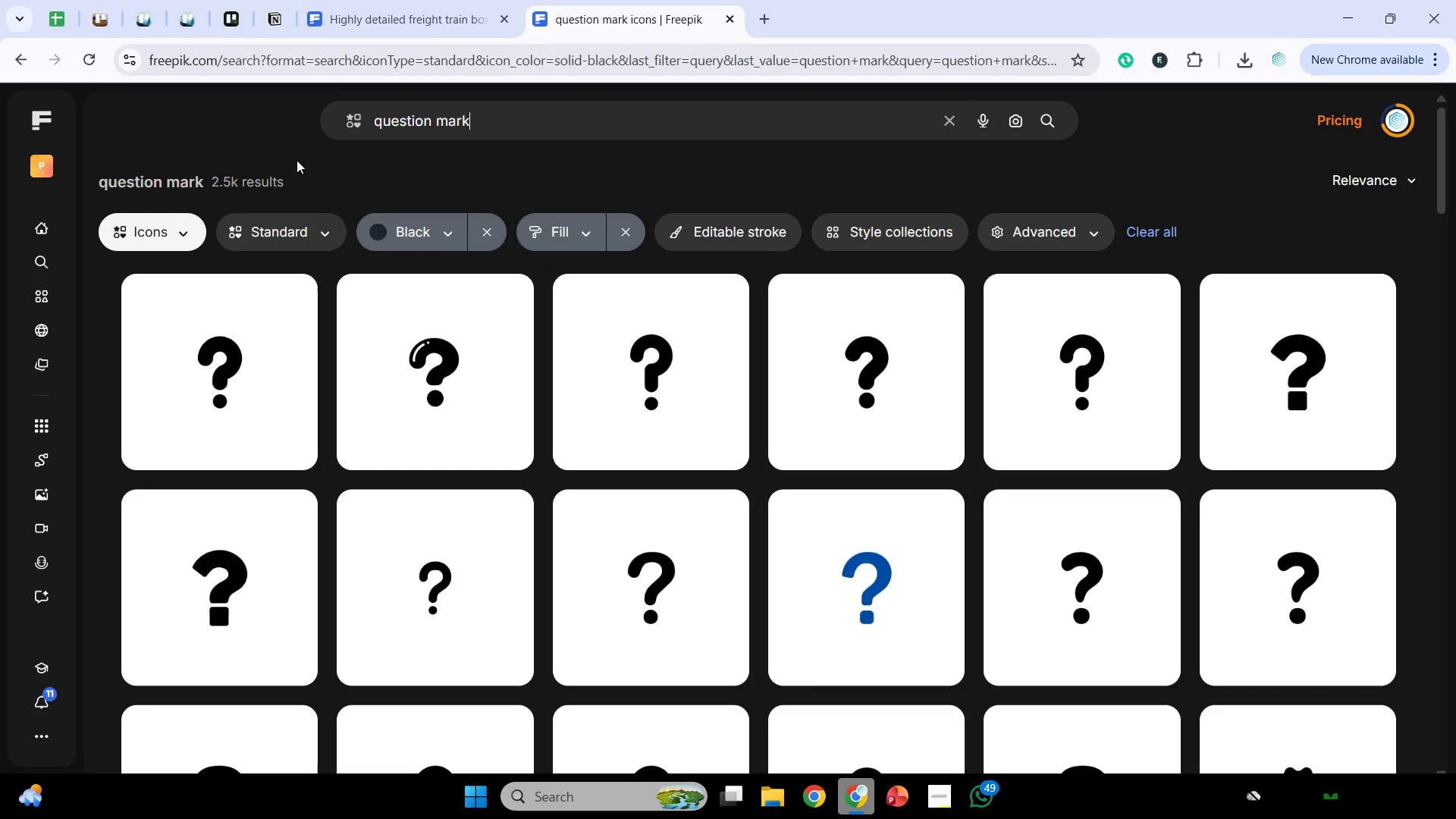 
scroll: coordinate [1075, 468], scroll_direction: down, amount: 15.0
 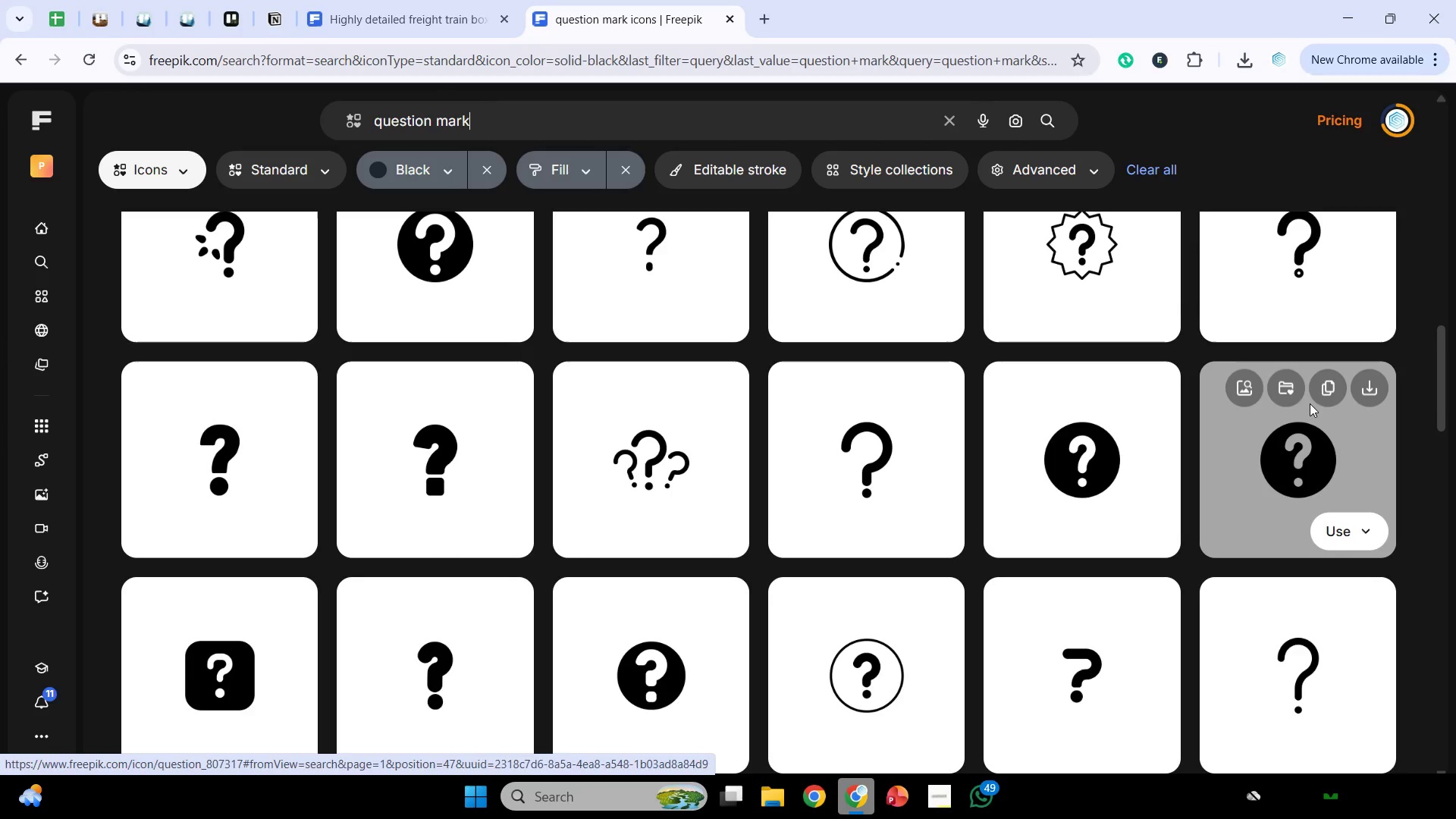 
scroll: coordinate [1310, 408], scroll_direction: down, amount: 8.0
 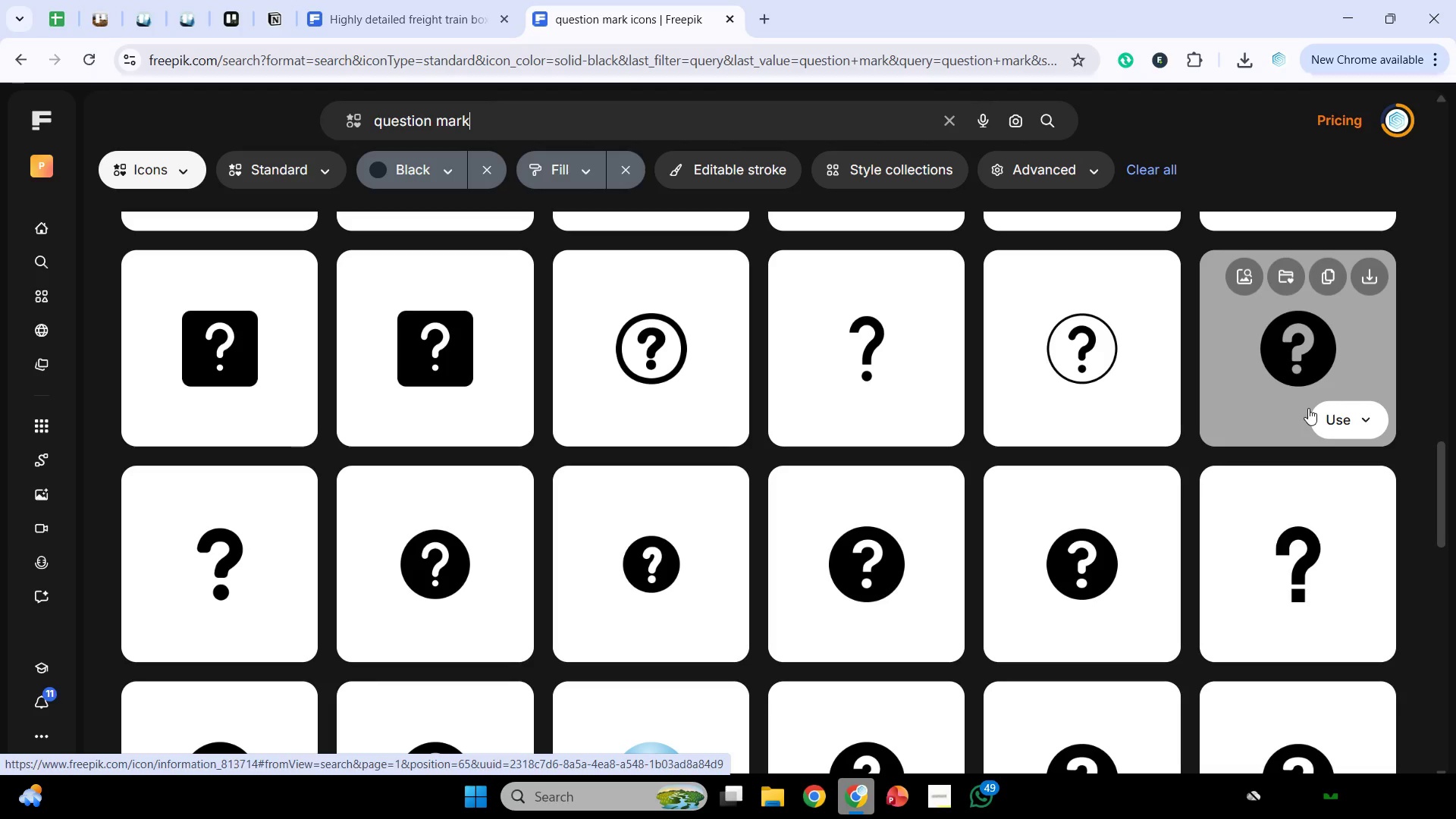 
wait(9.52)
 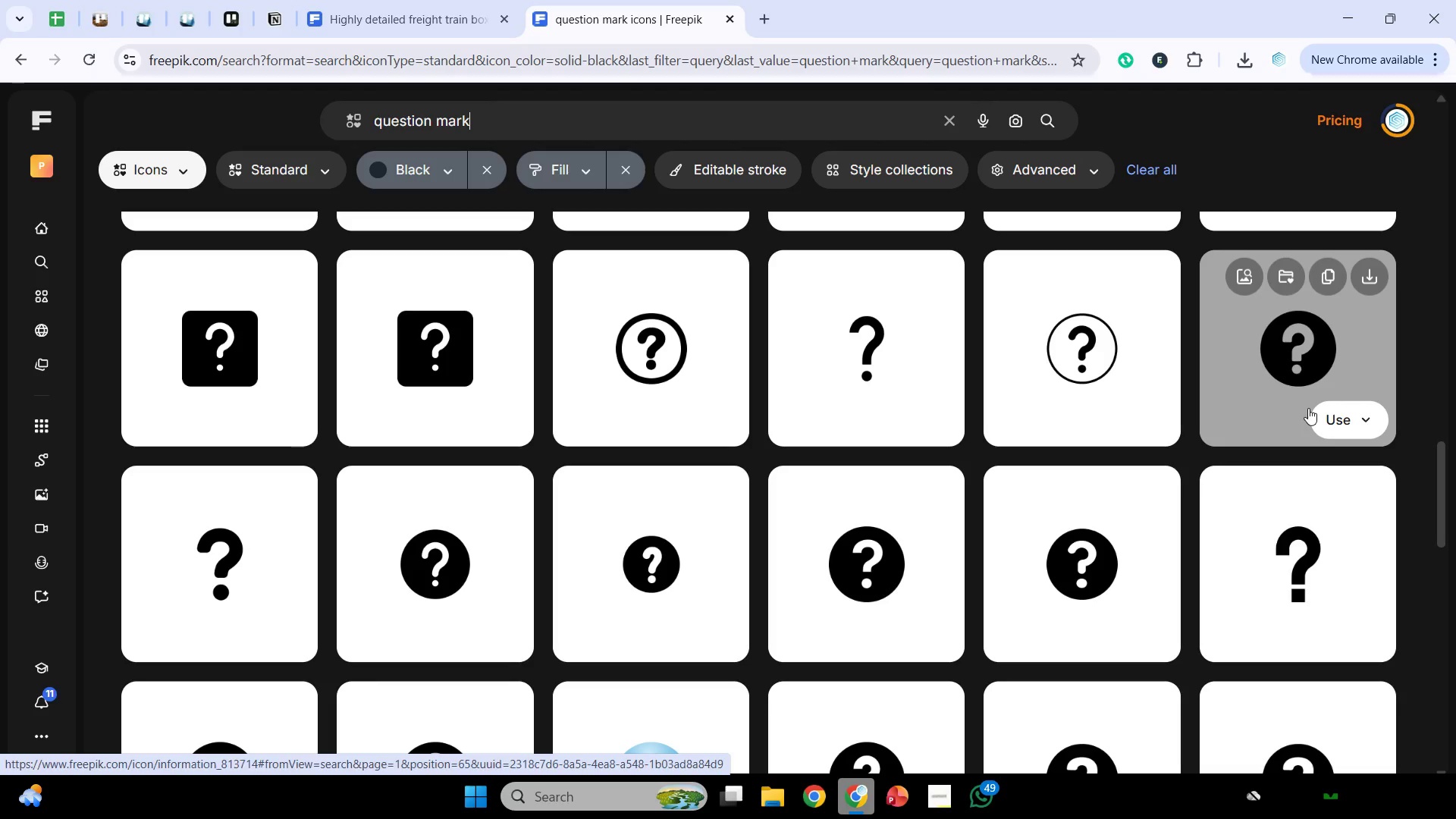 
scroll: coordinate [1291, 409], scroll_direction: down, amount: 4.0
 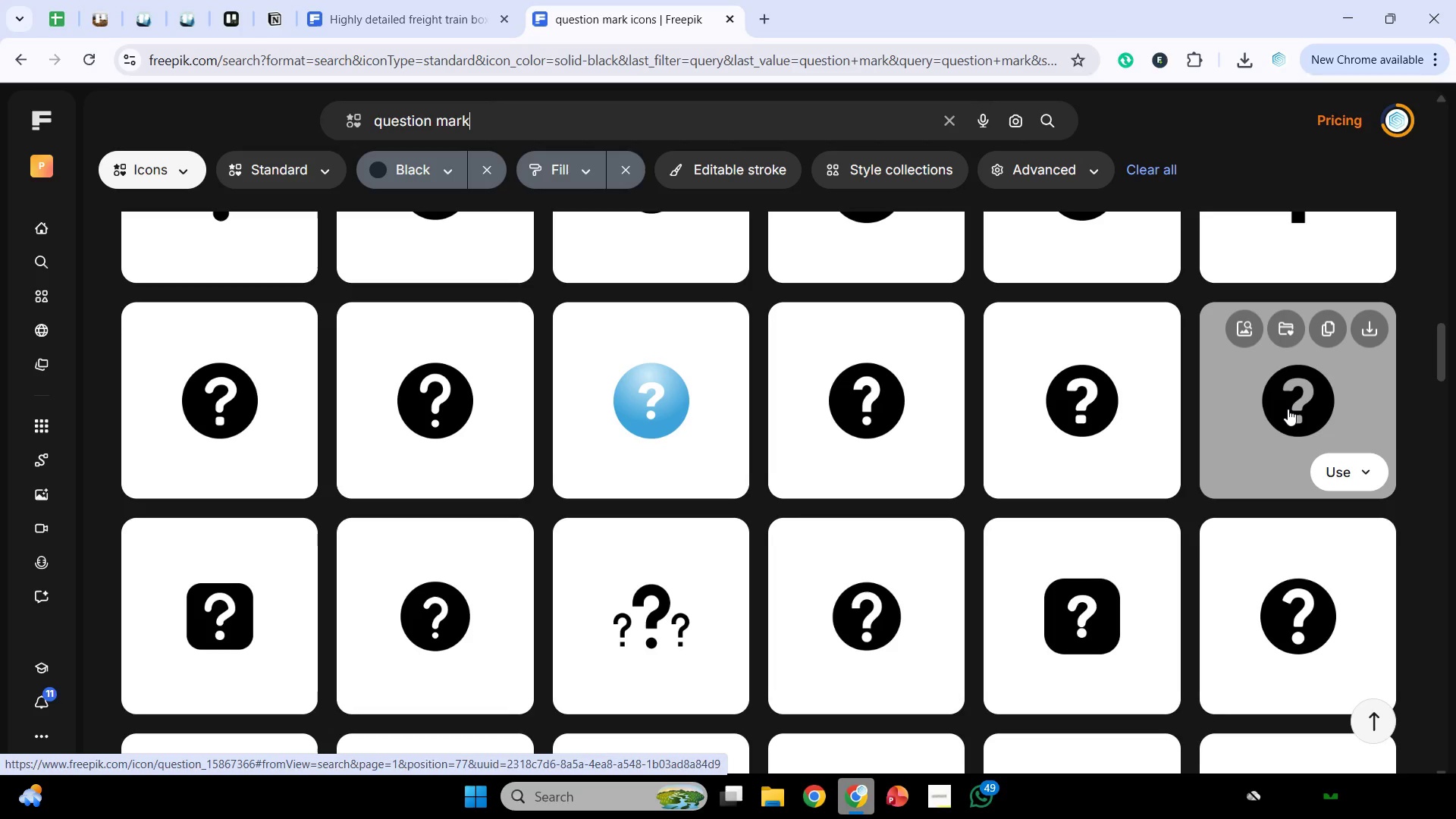 
wait(10.92)
 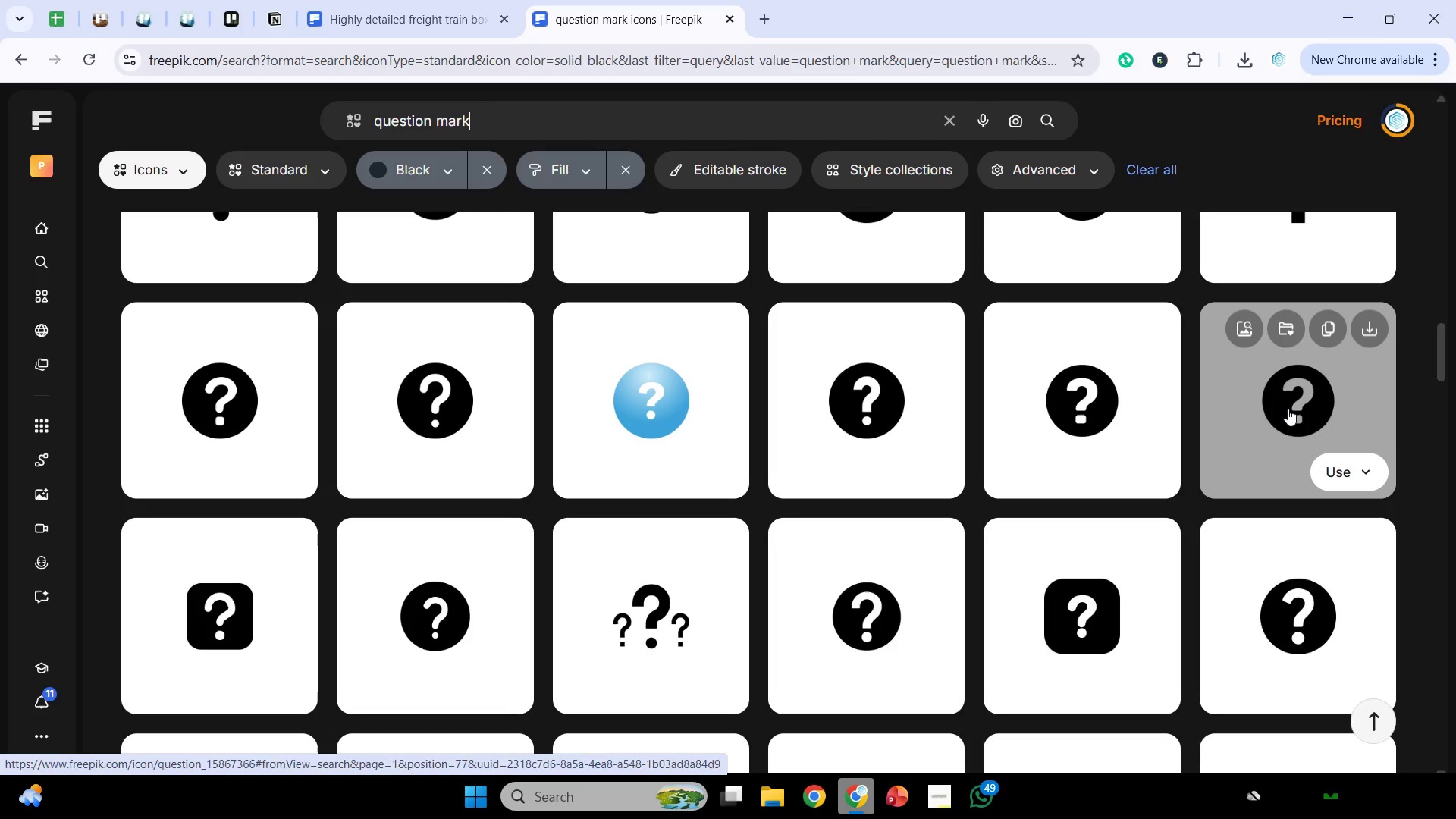 
scroll: coordinate [1237, 380], scroll_direction: down, amount: 6.0
 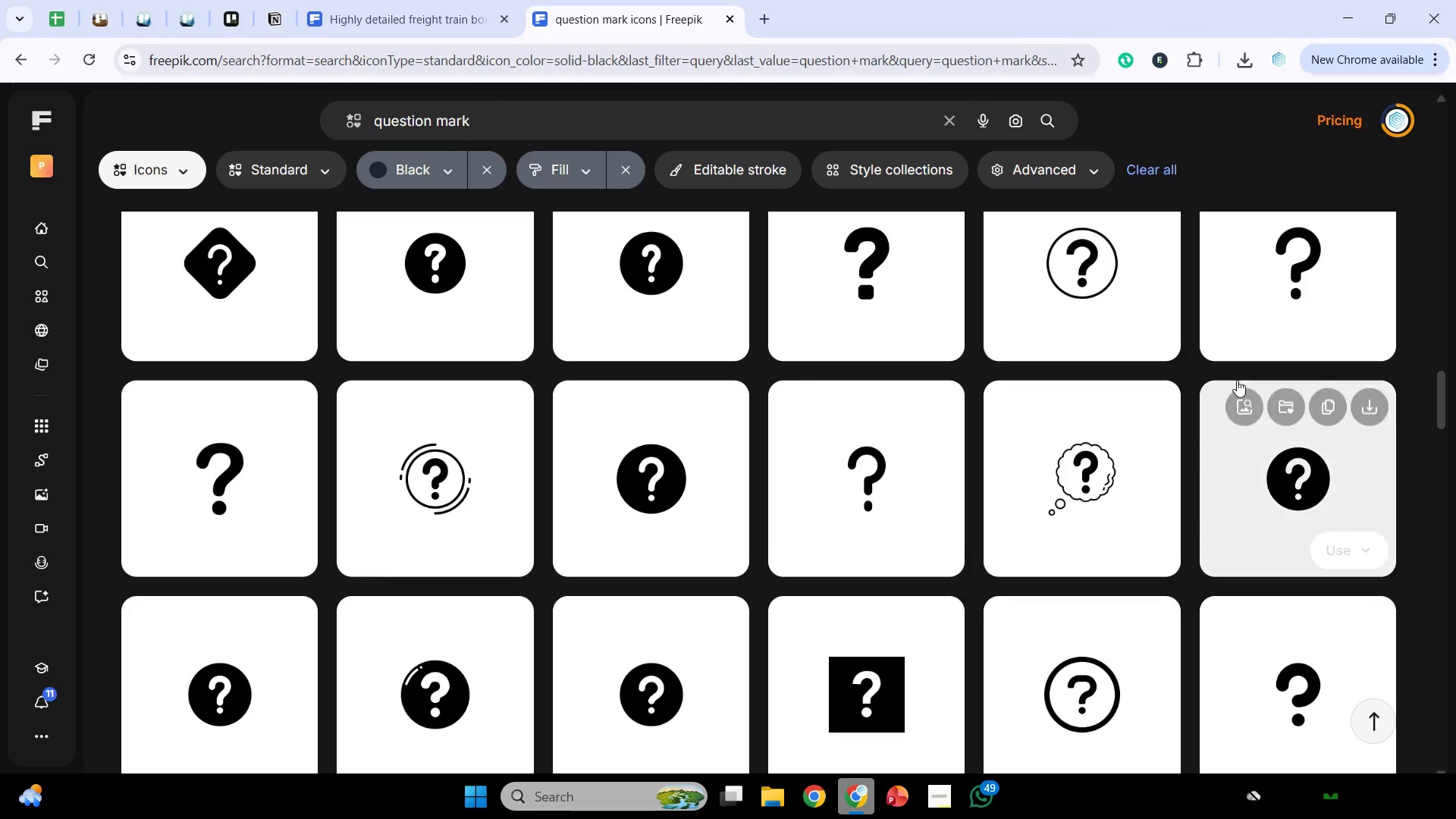 
scroll: coordinate [1237, 380], scroll_direction: up, amount: 3.0
 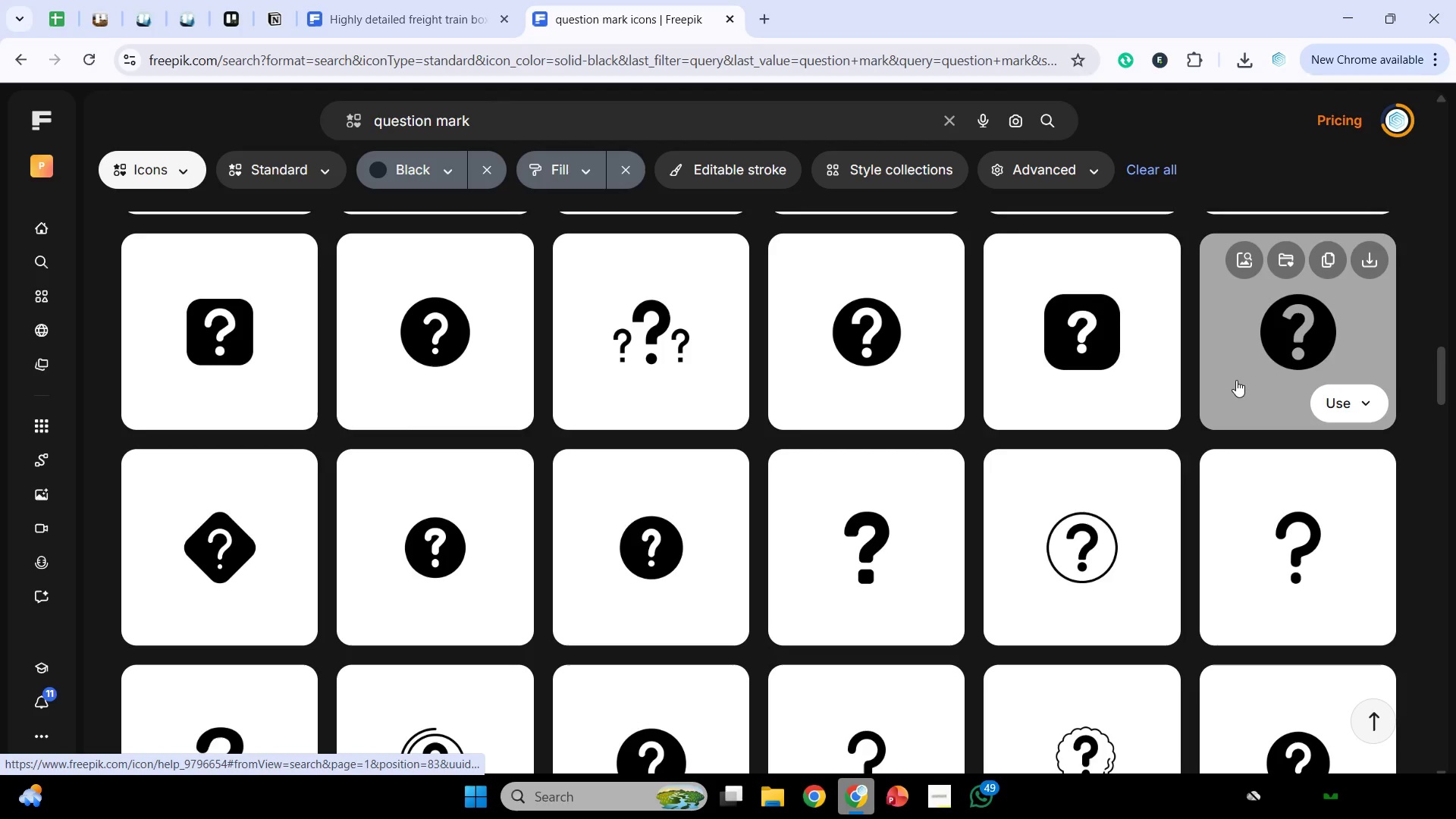 
scroll: coordinate [1236, 380], scroll_direction: down, amount: 4.0
 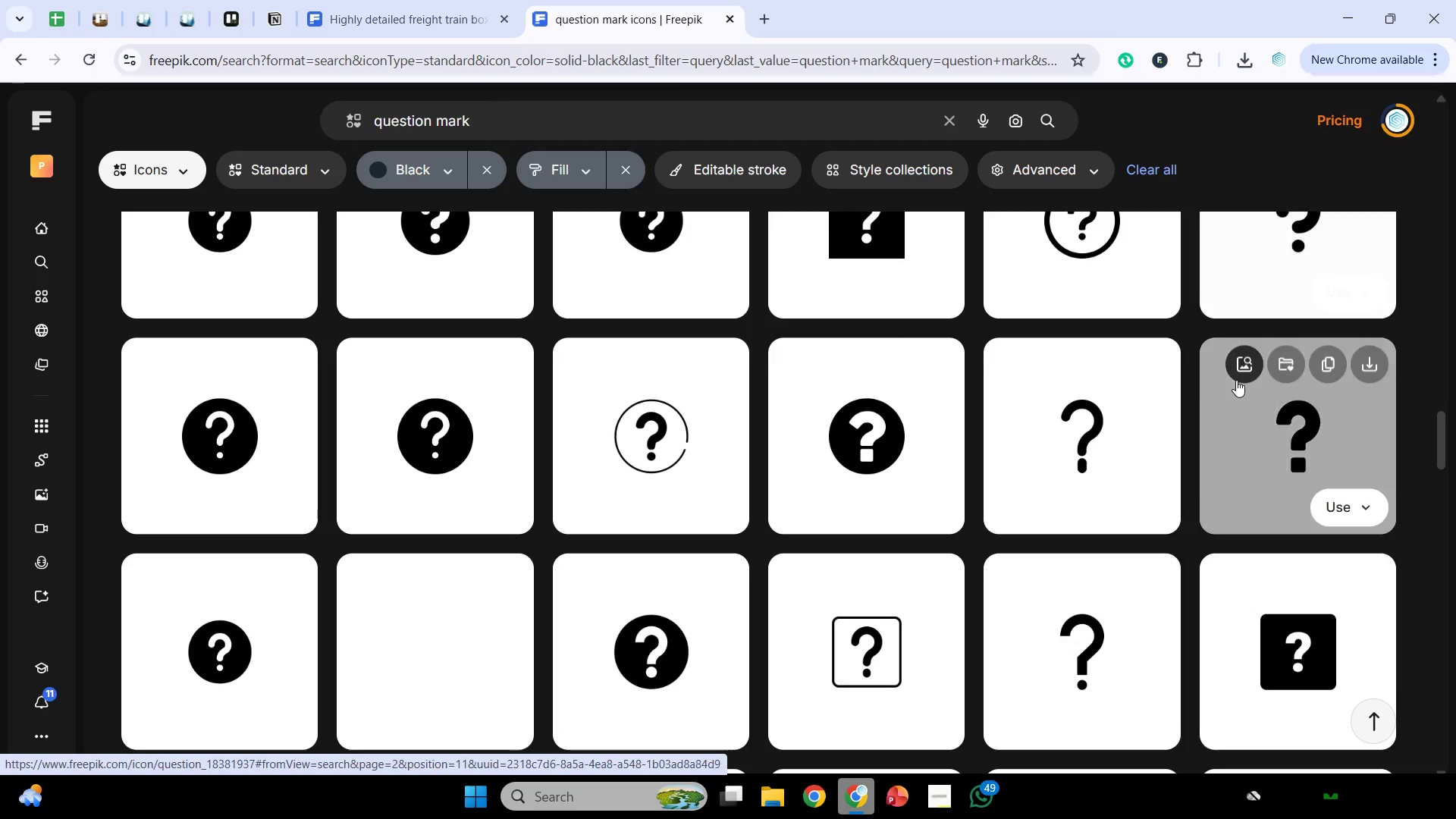 
left_click([1323, 366])
 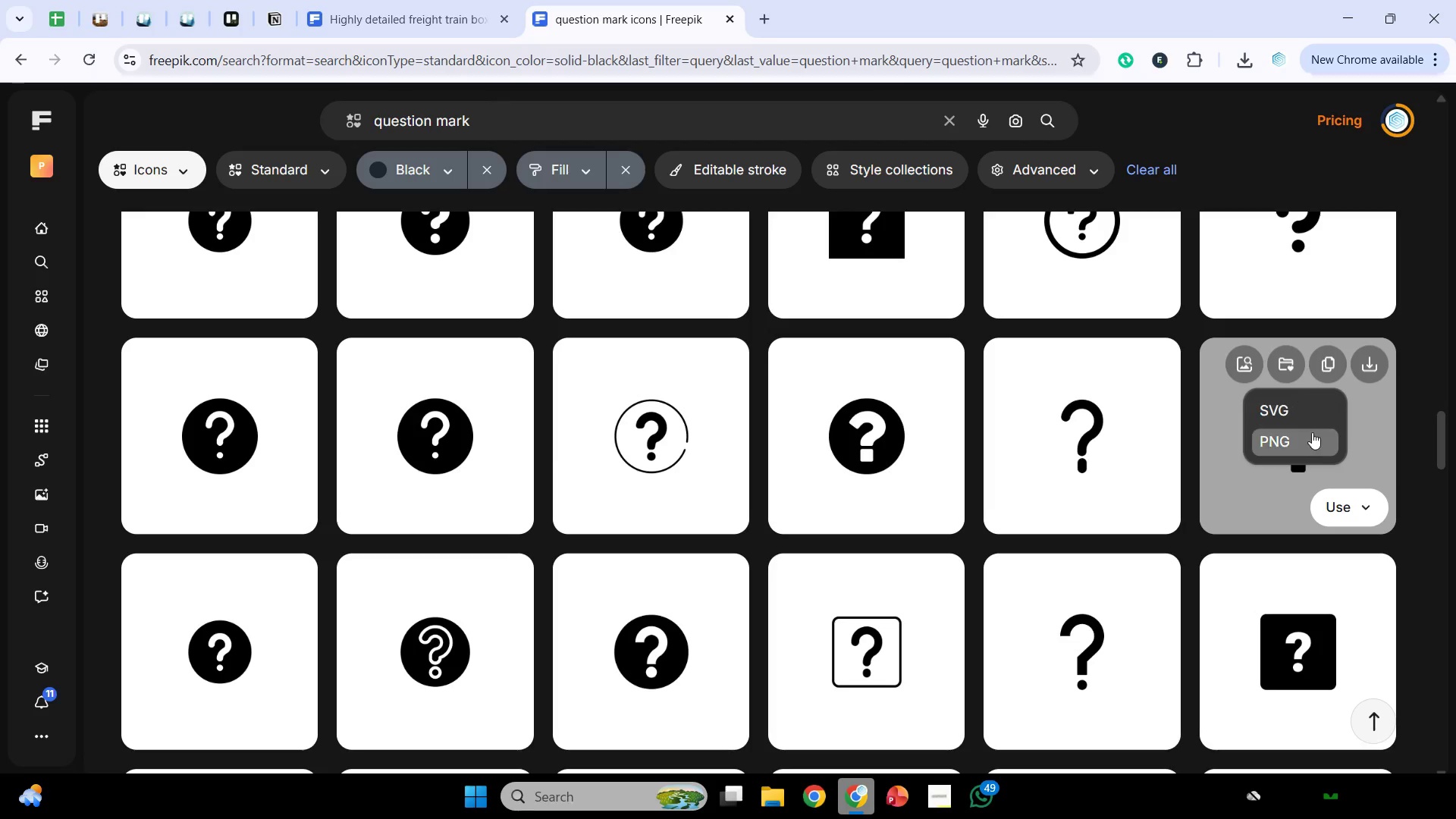 
left_click([1312, 432])
 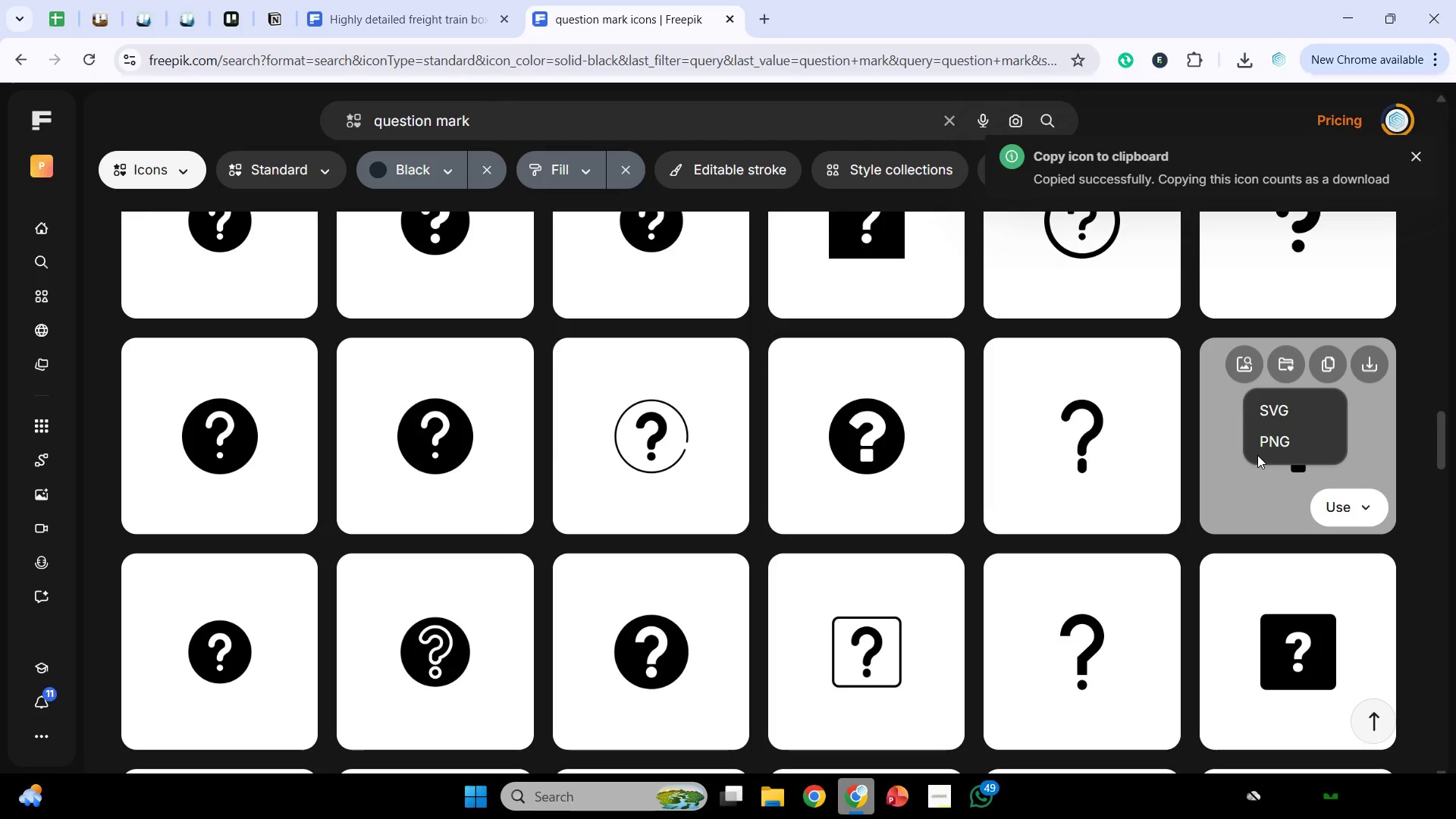 
wait(8.57)
 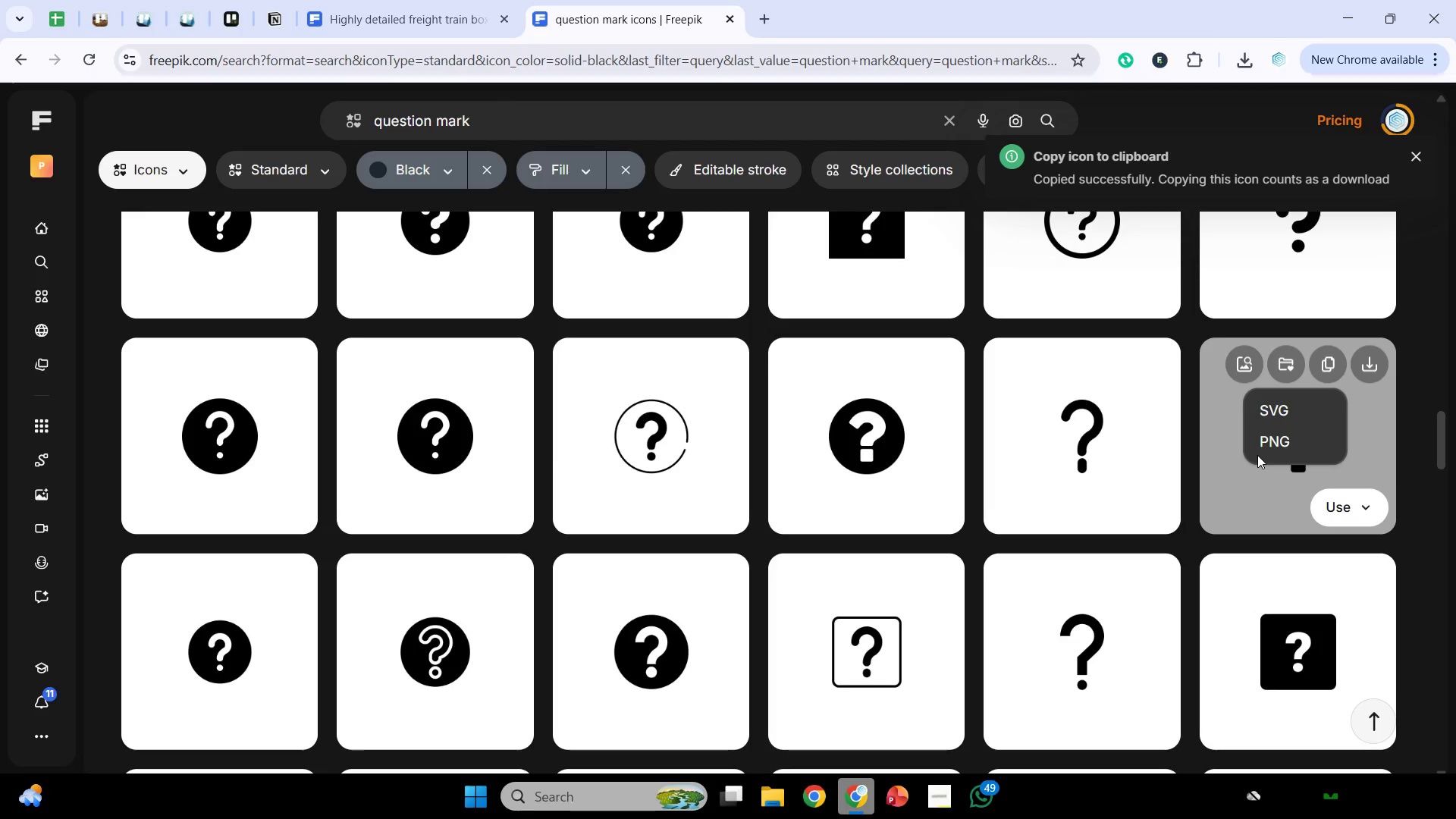 
mouse_move([886, 759])
 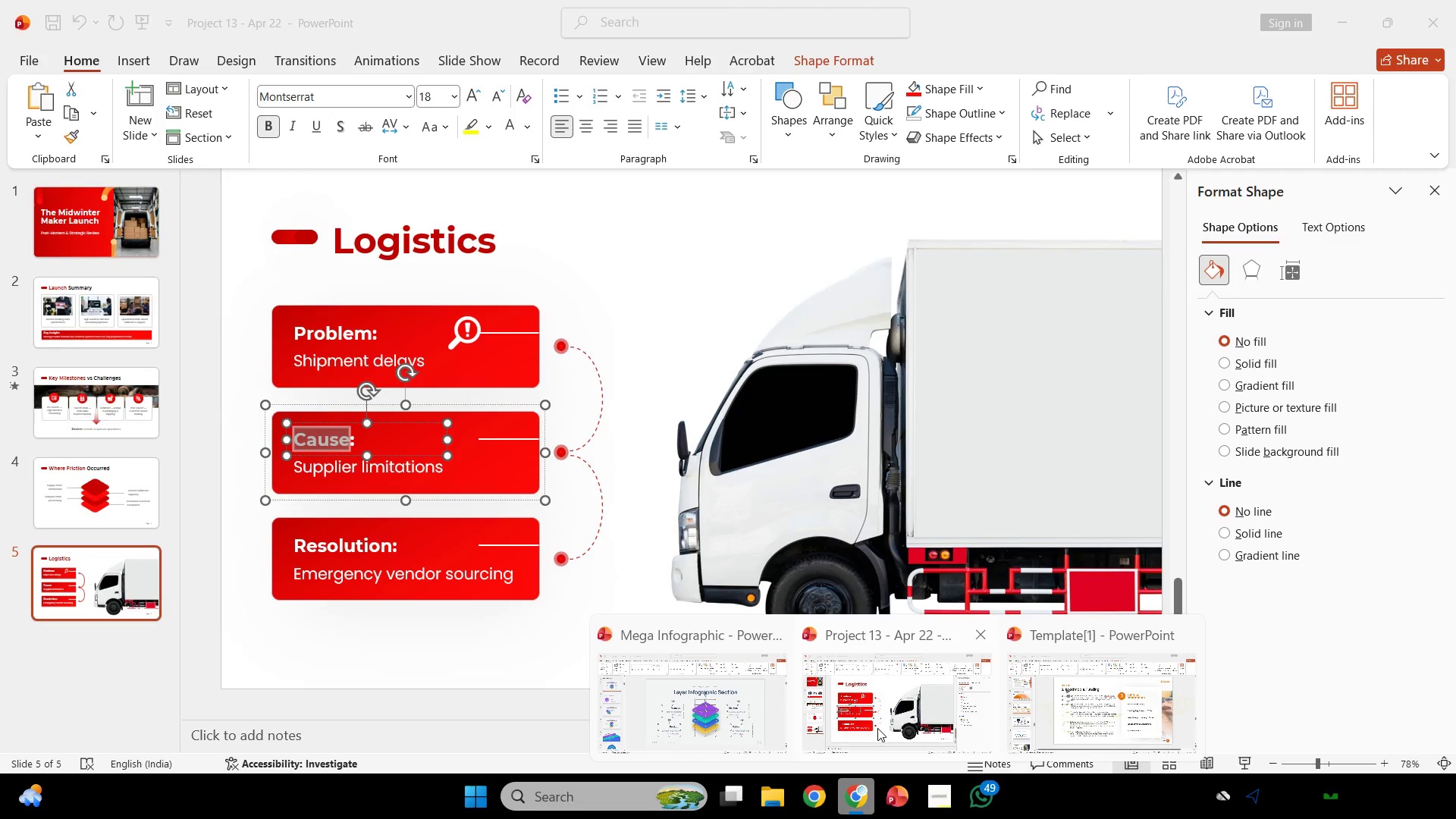 
left_click([877, 728])
 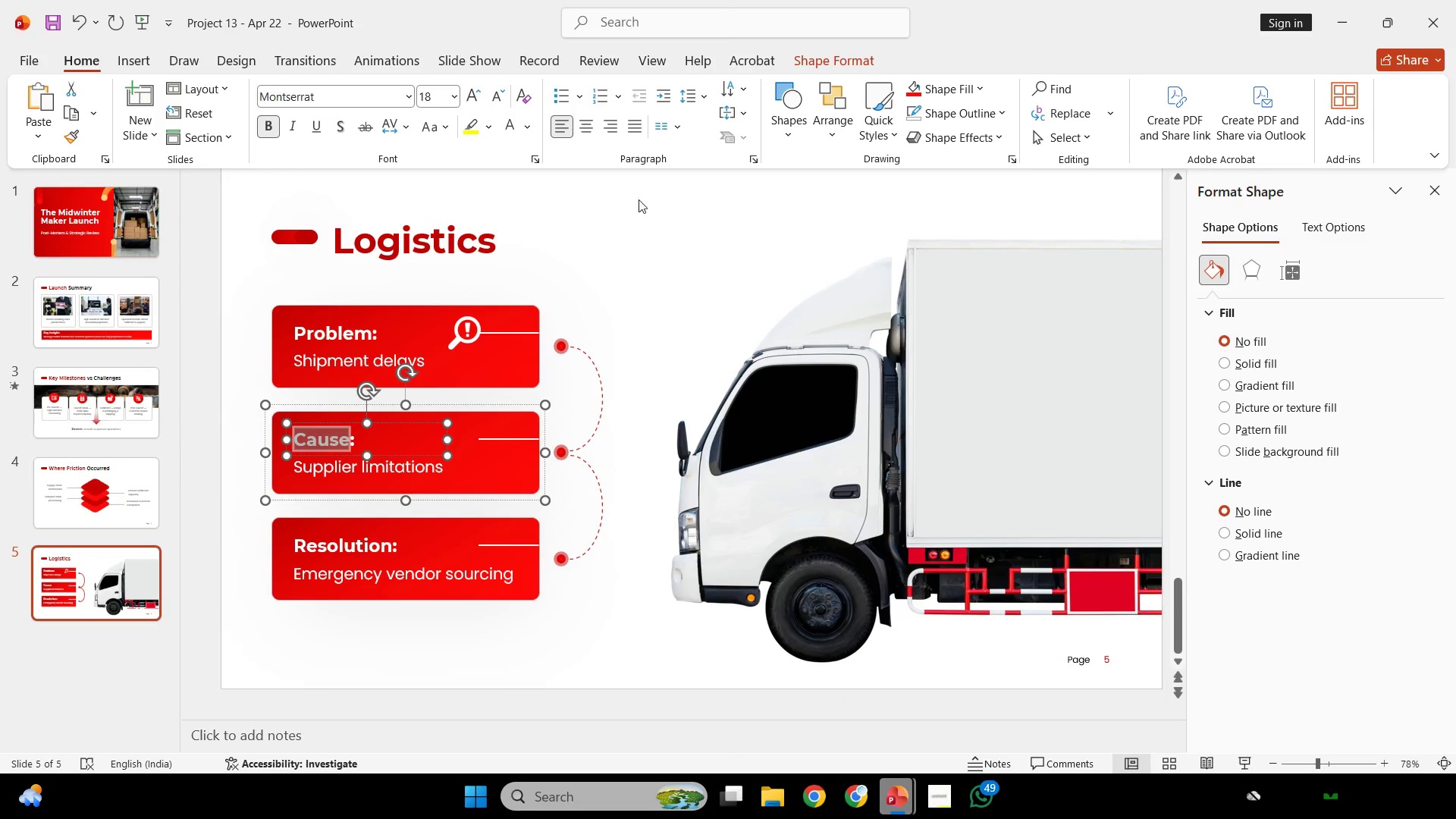 
left_click([598, 202])
 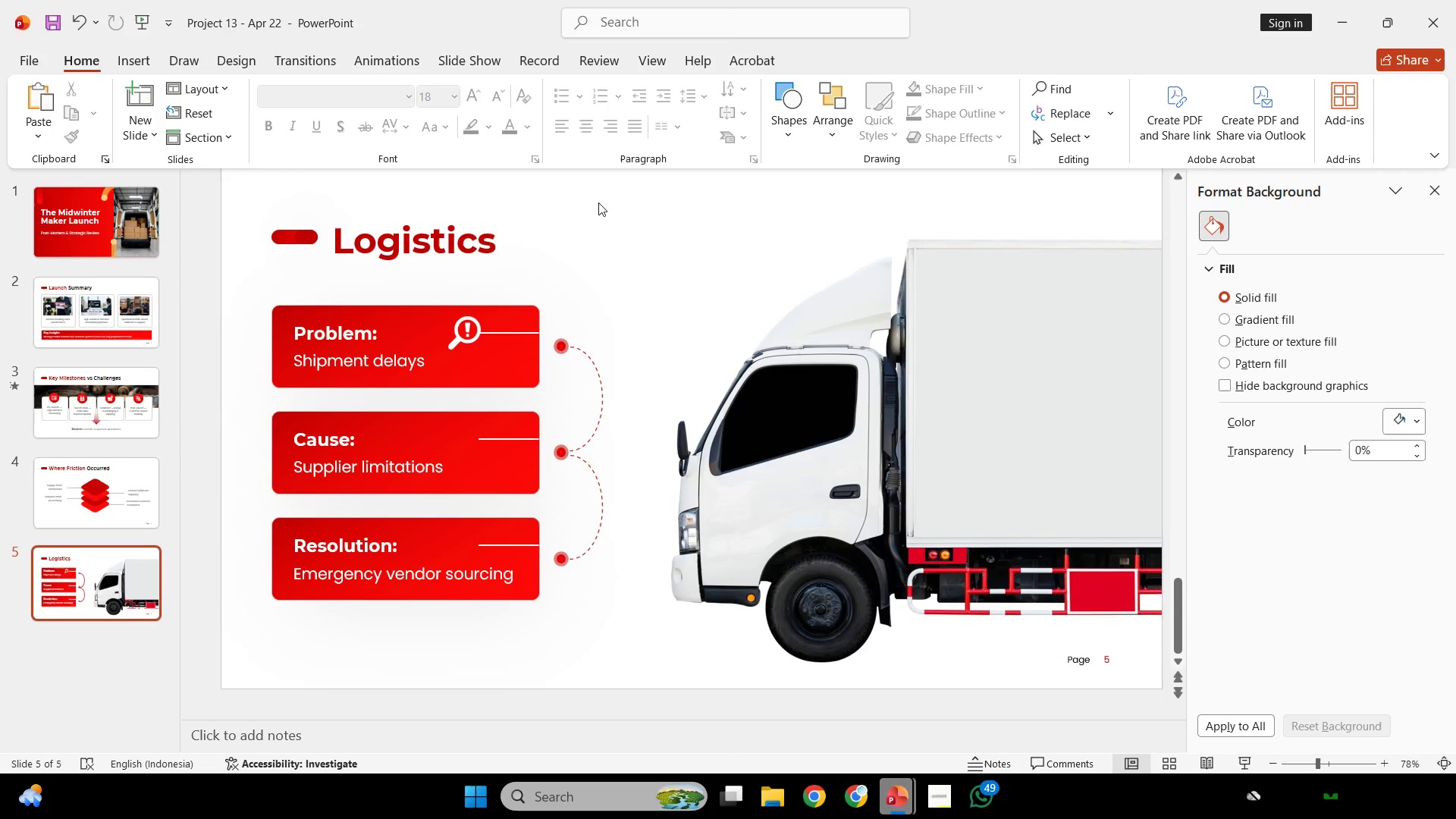 
wait(6.12)
 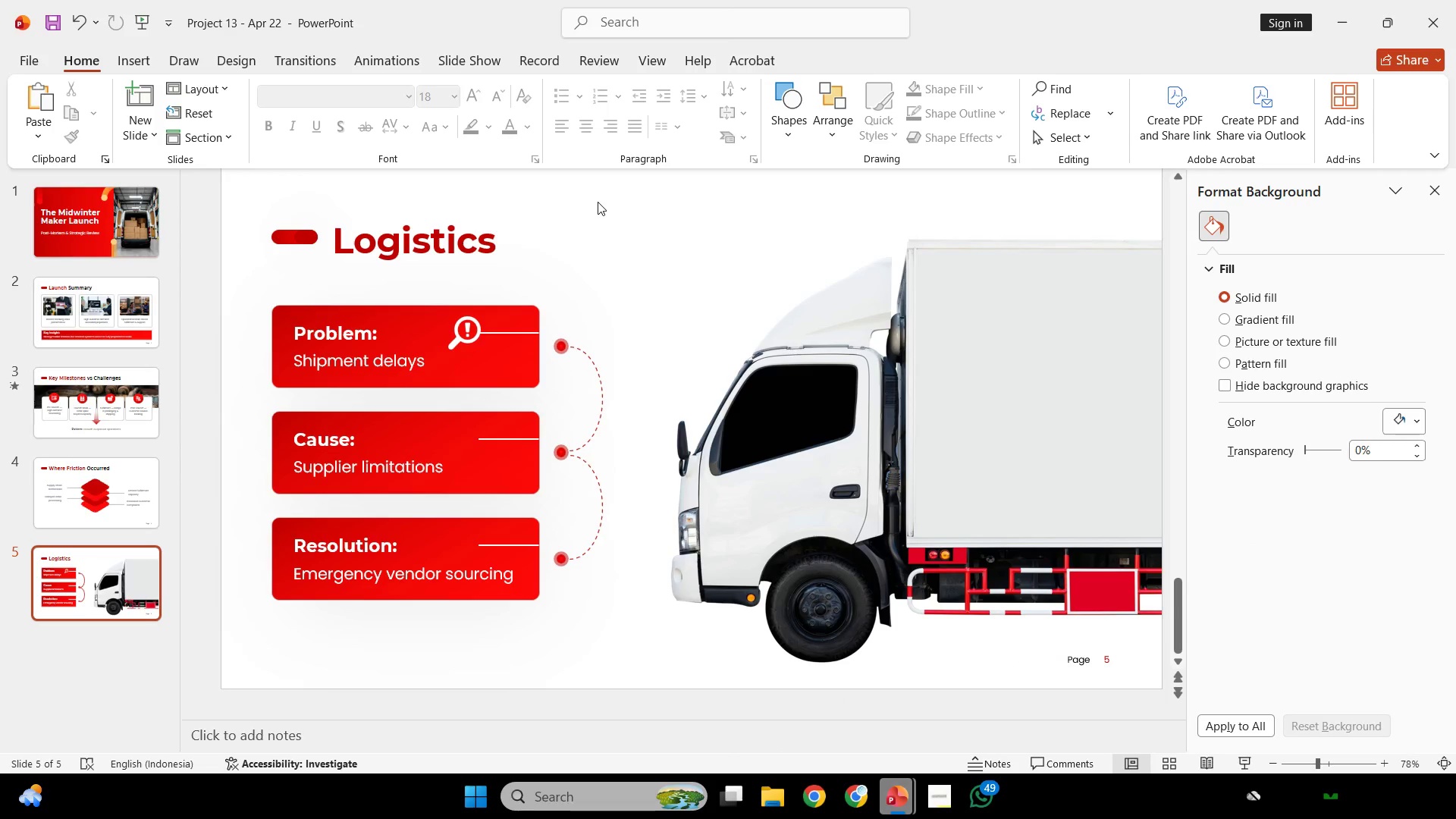 
key(Control+V)
 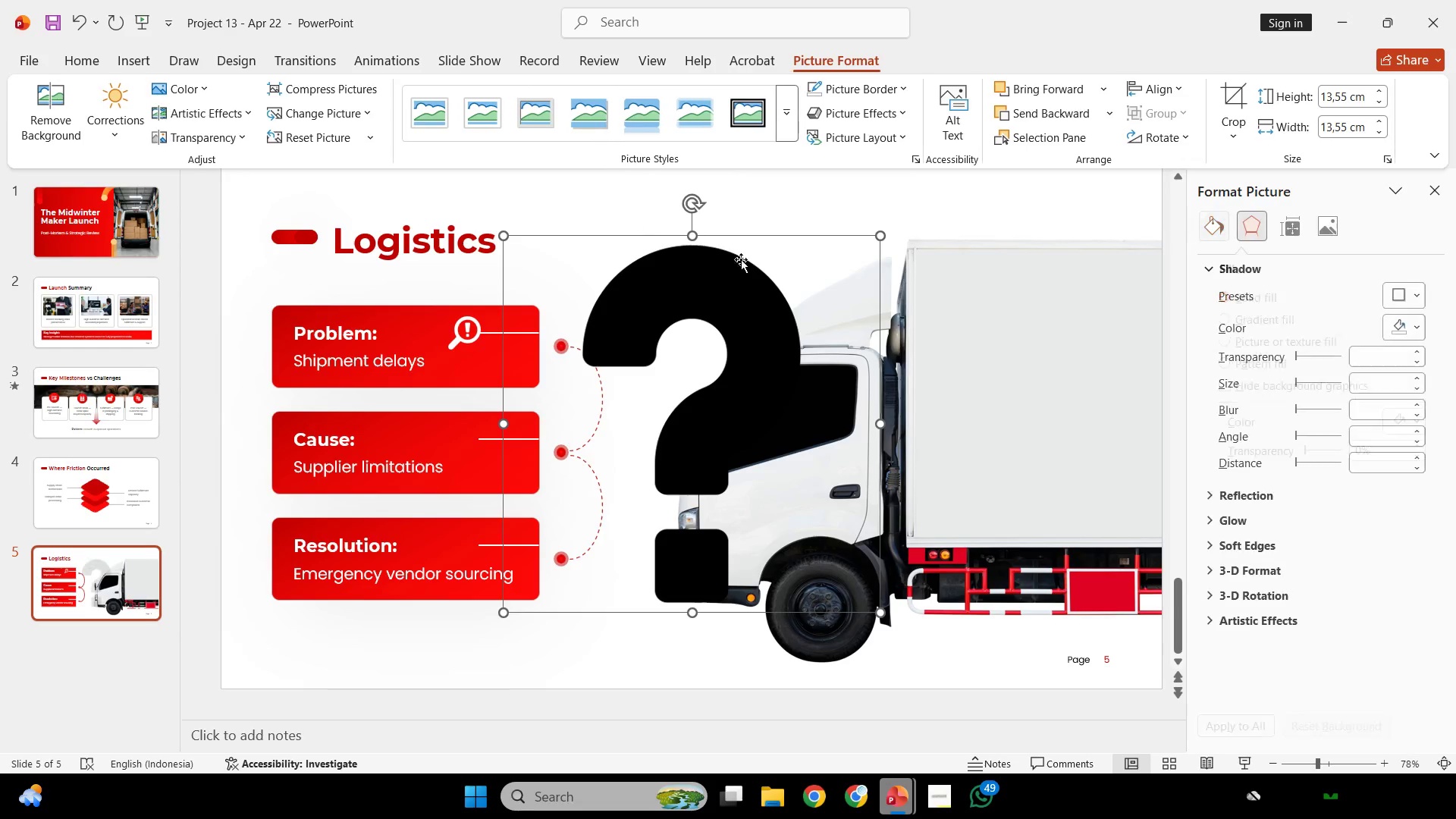 
hold_key(key=ControlLeft, duration=0.31)
scroll: coordinate [770, 301], scroll_direction: down, amount: 2.0
 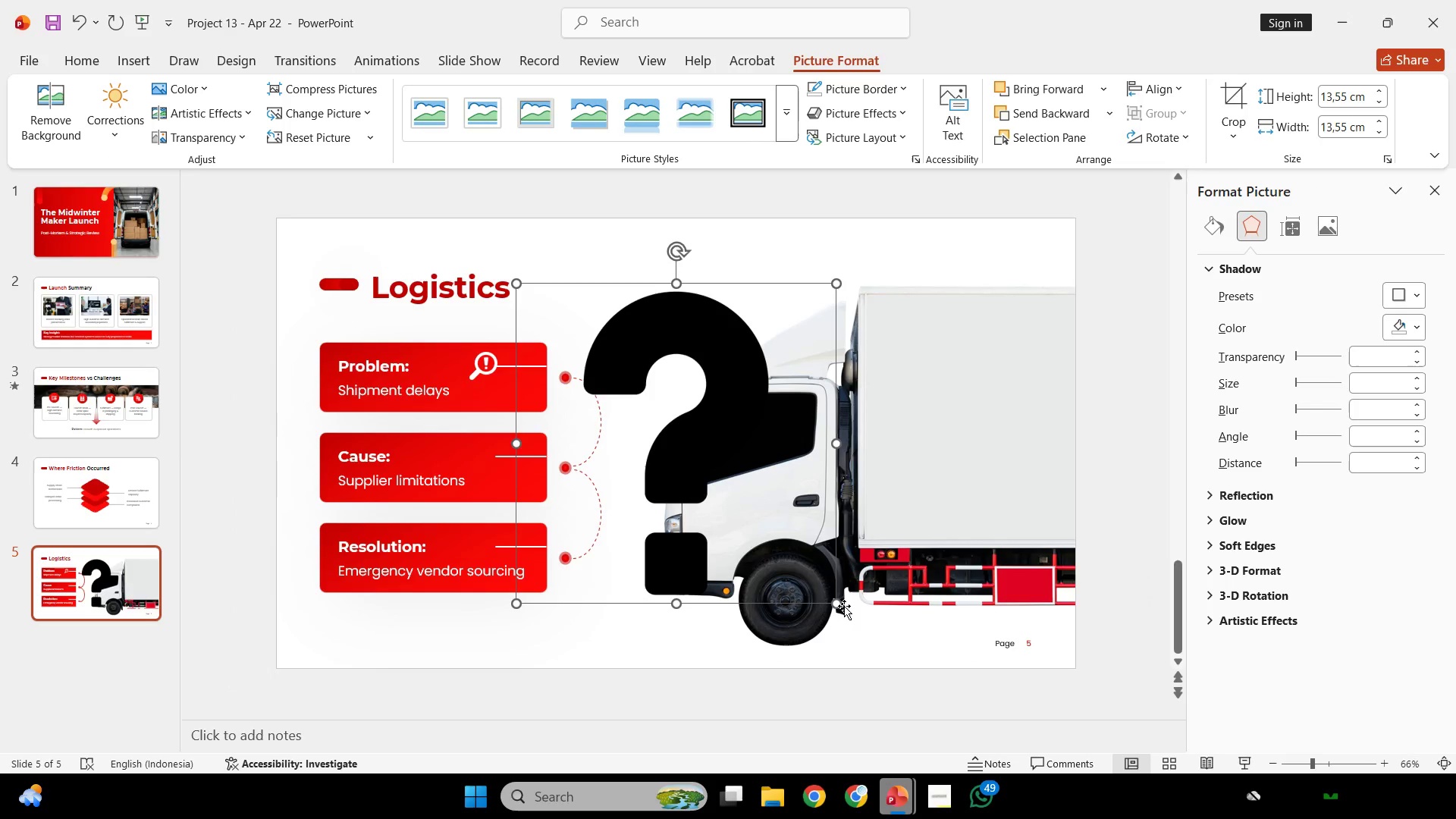 
left_click_drag(start_coordinate=[834, 603], to_coordinate=[540, 307])
 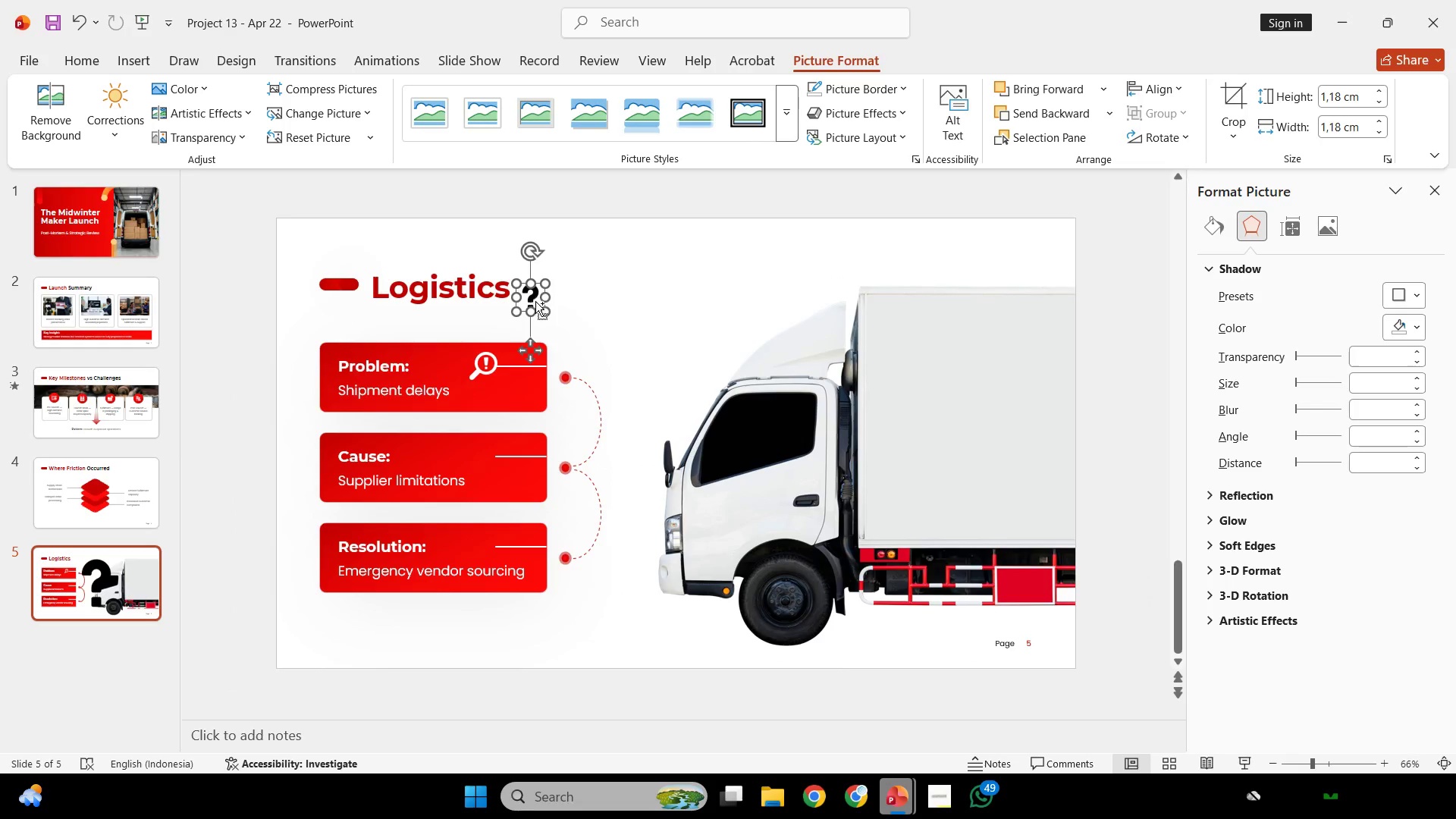 
key(Control+ControlLeft)
 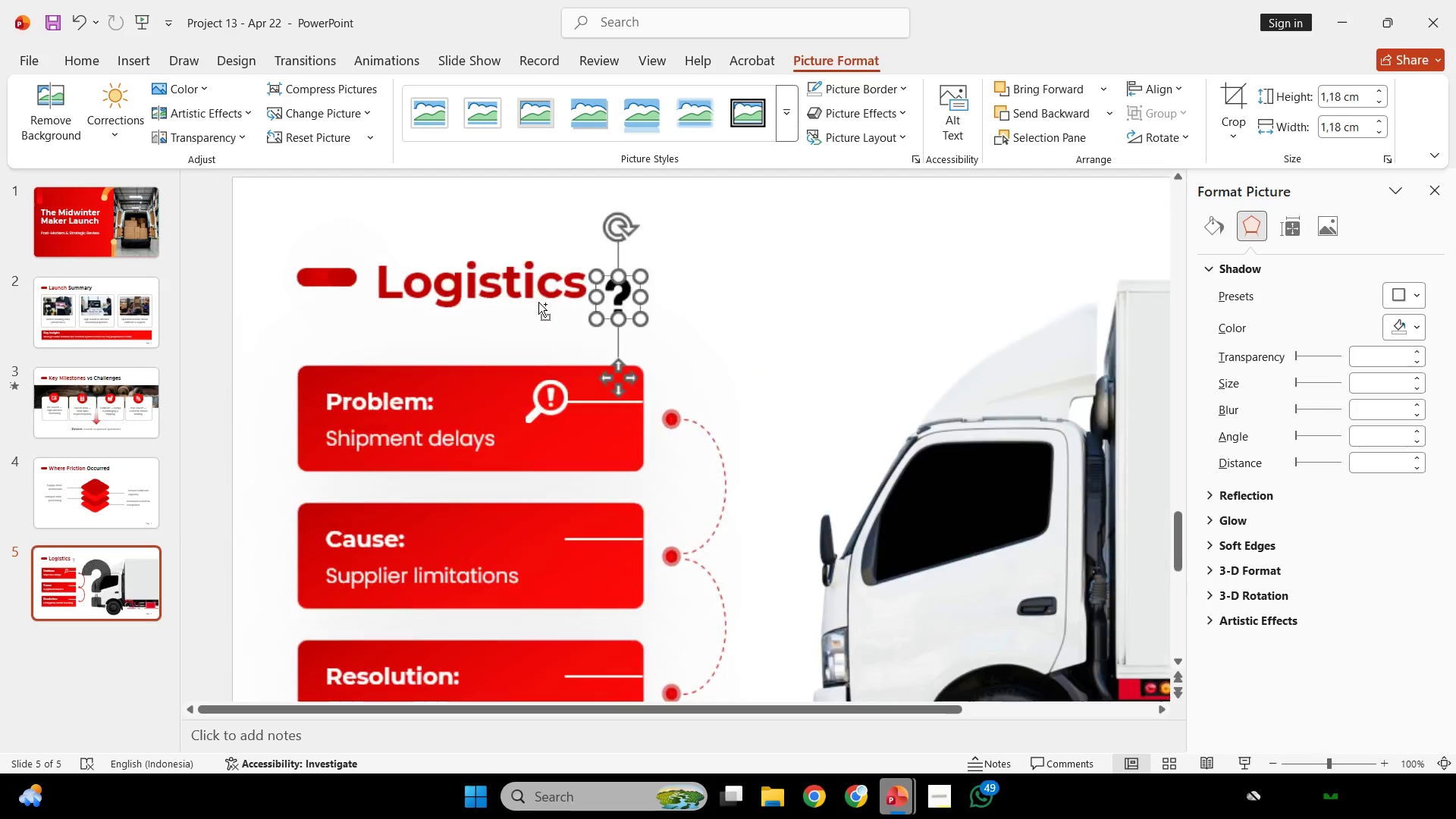 
scroll: coordinate [538, 302], scroll_direction: up, amount: 3.0
 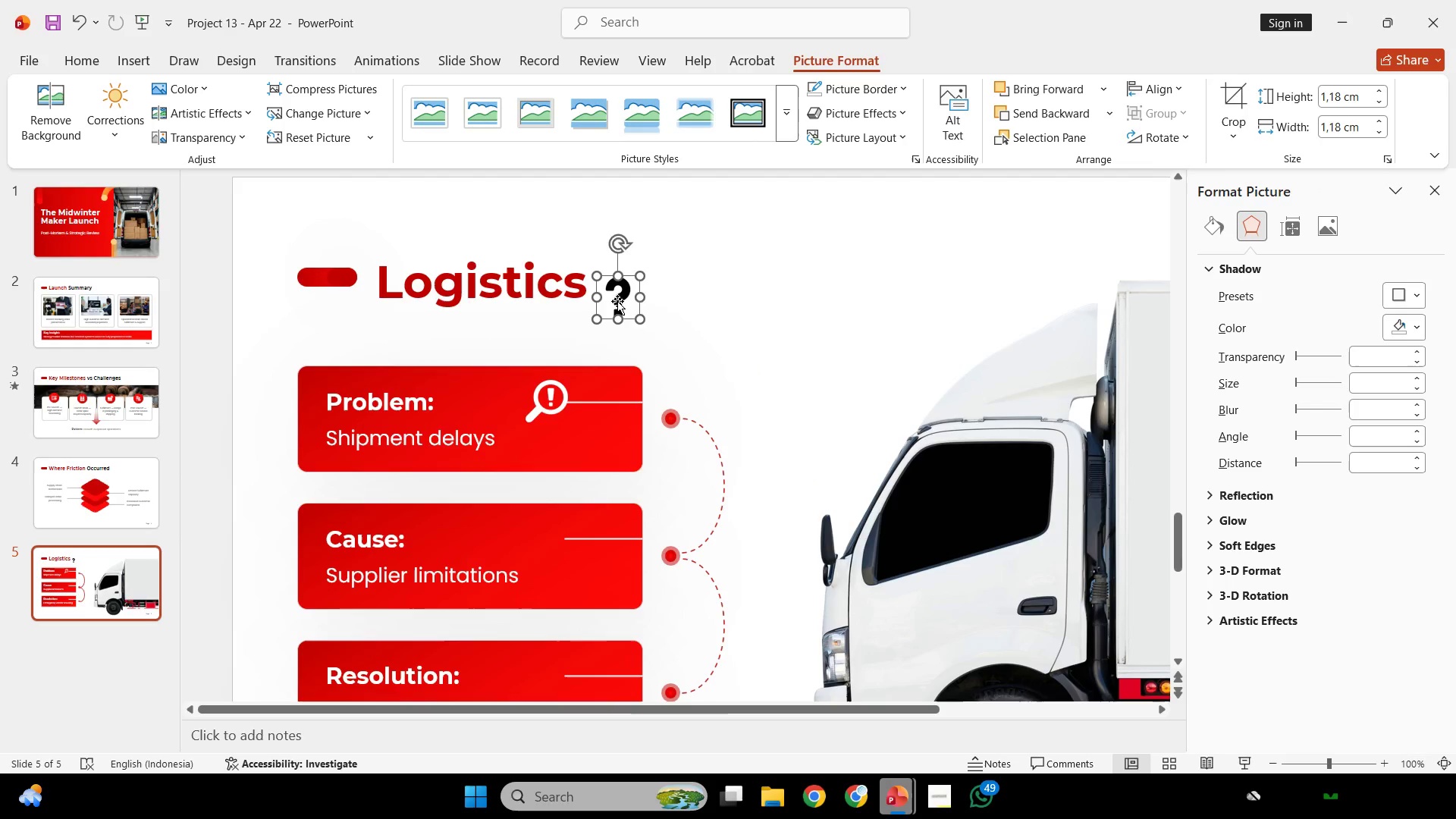 
left_click_drag(start_coordinate=[620, 299], to_coordinate=[557, 535])
 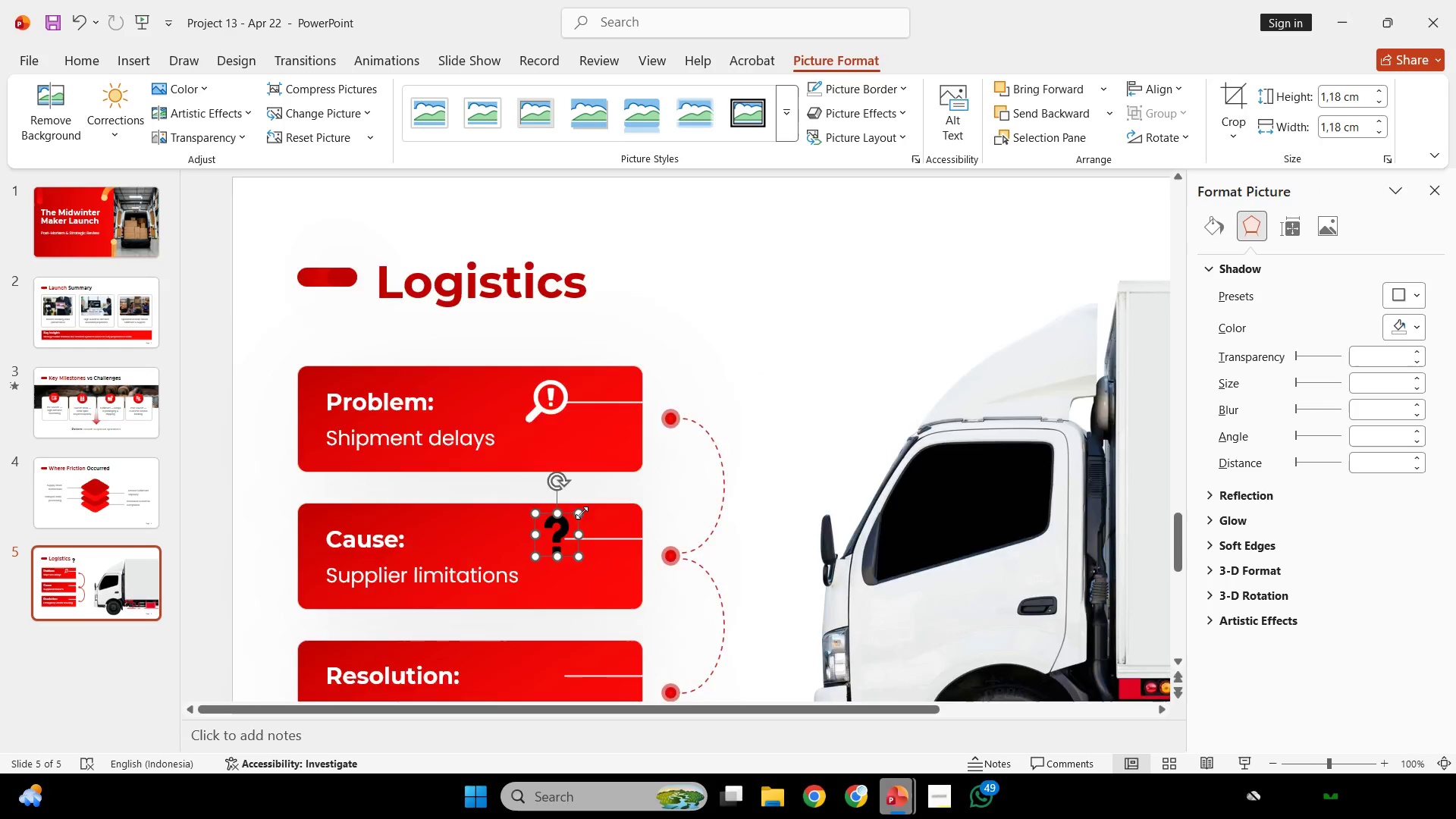 
hold_key(key=ControlLeft, duration=0.69)
scroll: coordinate [598, 504], scroll_direction: up, amount: 4.0
 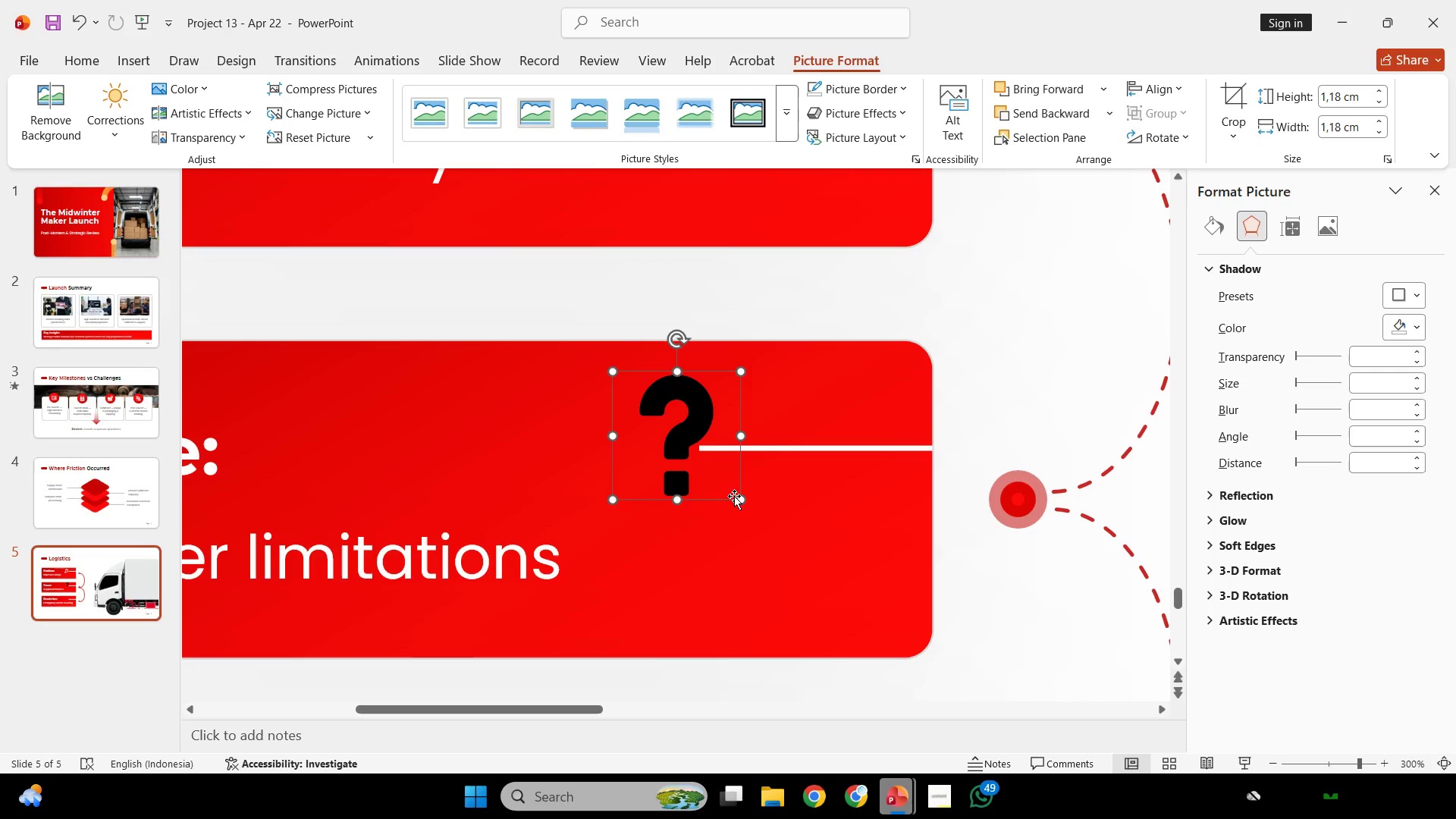 
hold_key(key=ShiftLeft, duration=0.36)
 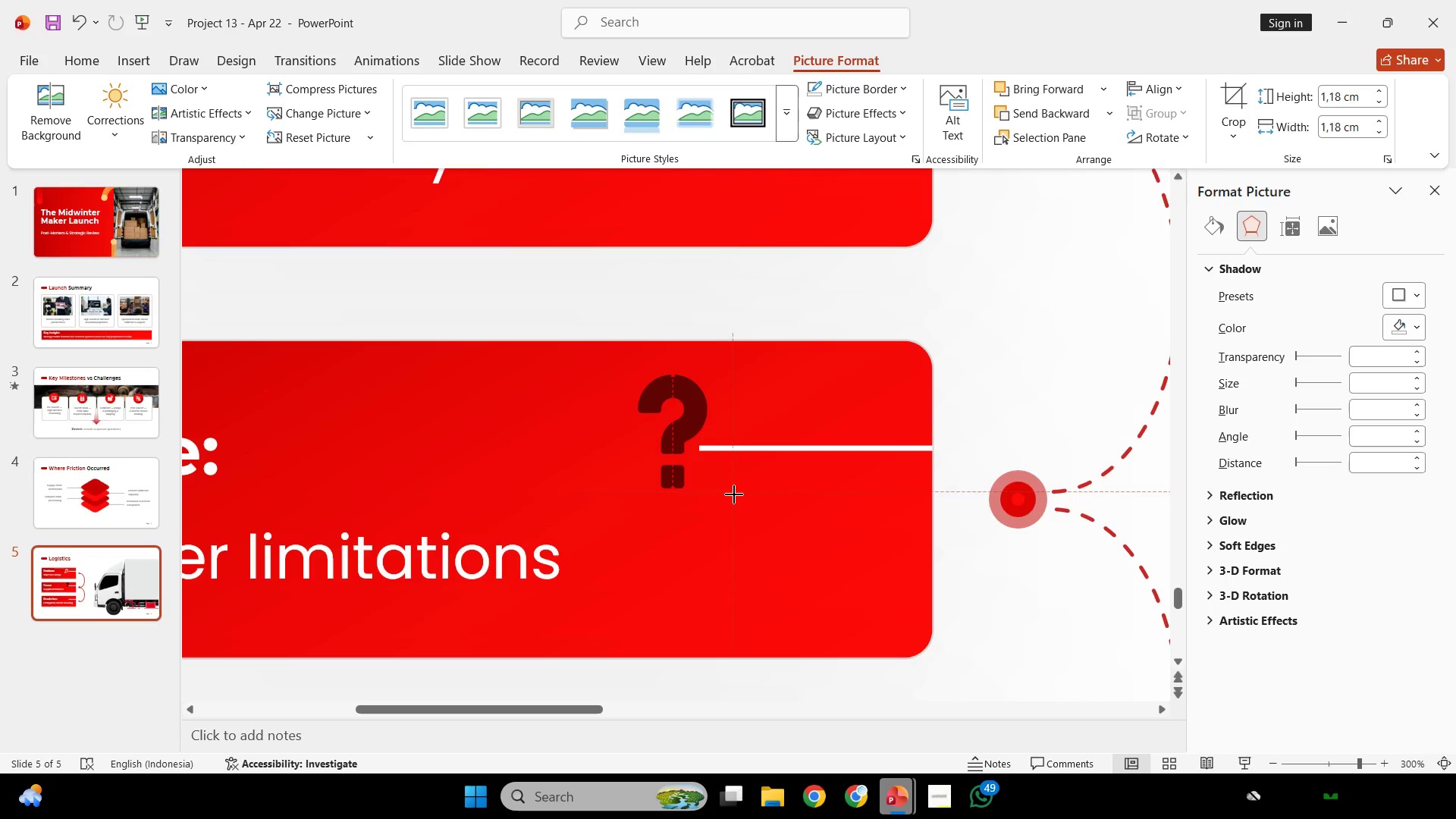 
left_click_drag(start_coordinate=[738, 497], to_coordinate=[725, 483])
 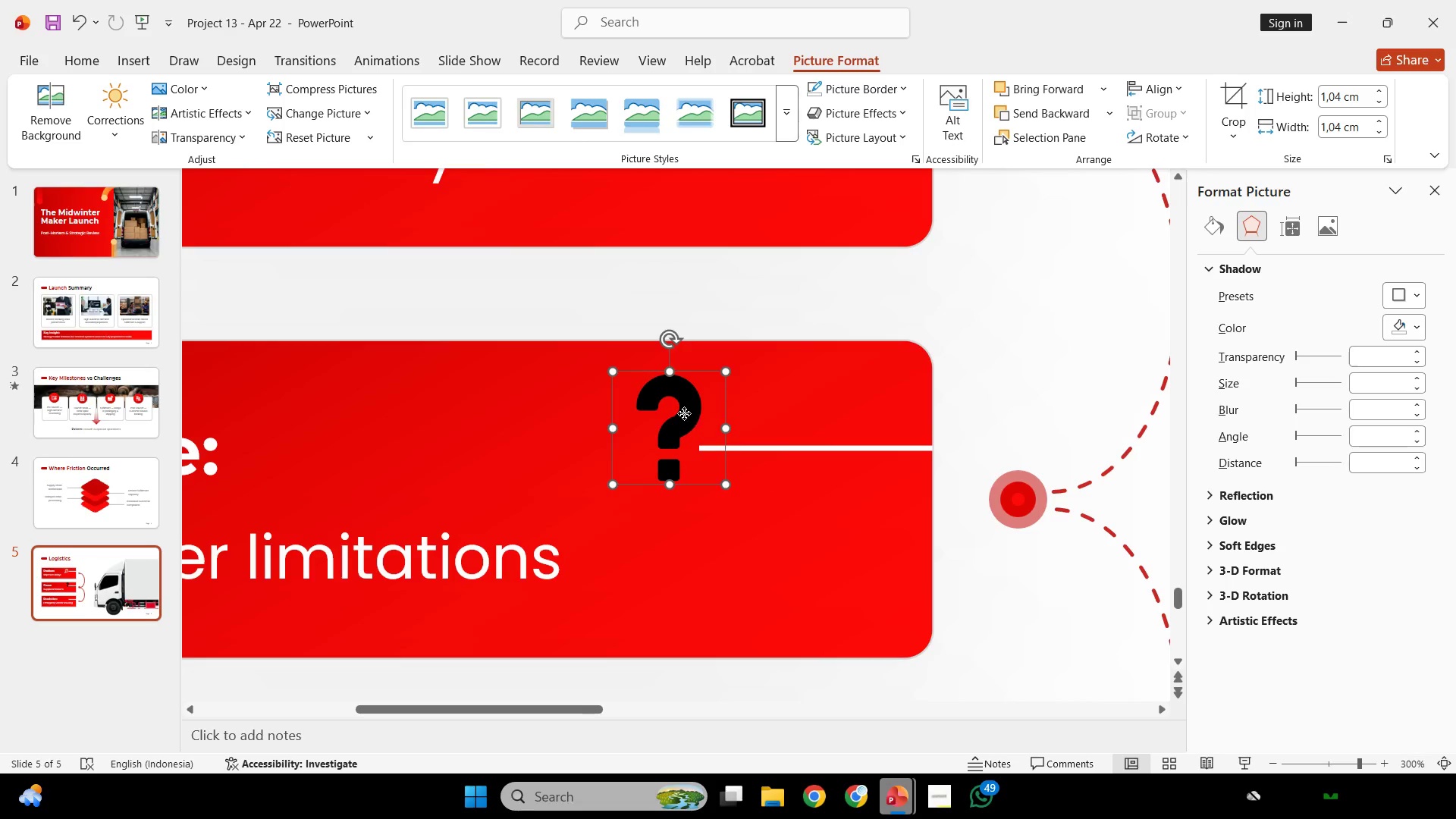 
left_click_drag(start_coordinate=[684, 412], to_coordinate=[706, 420])
 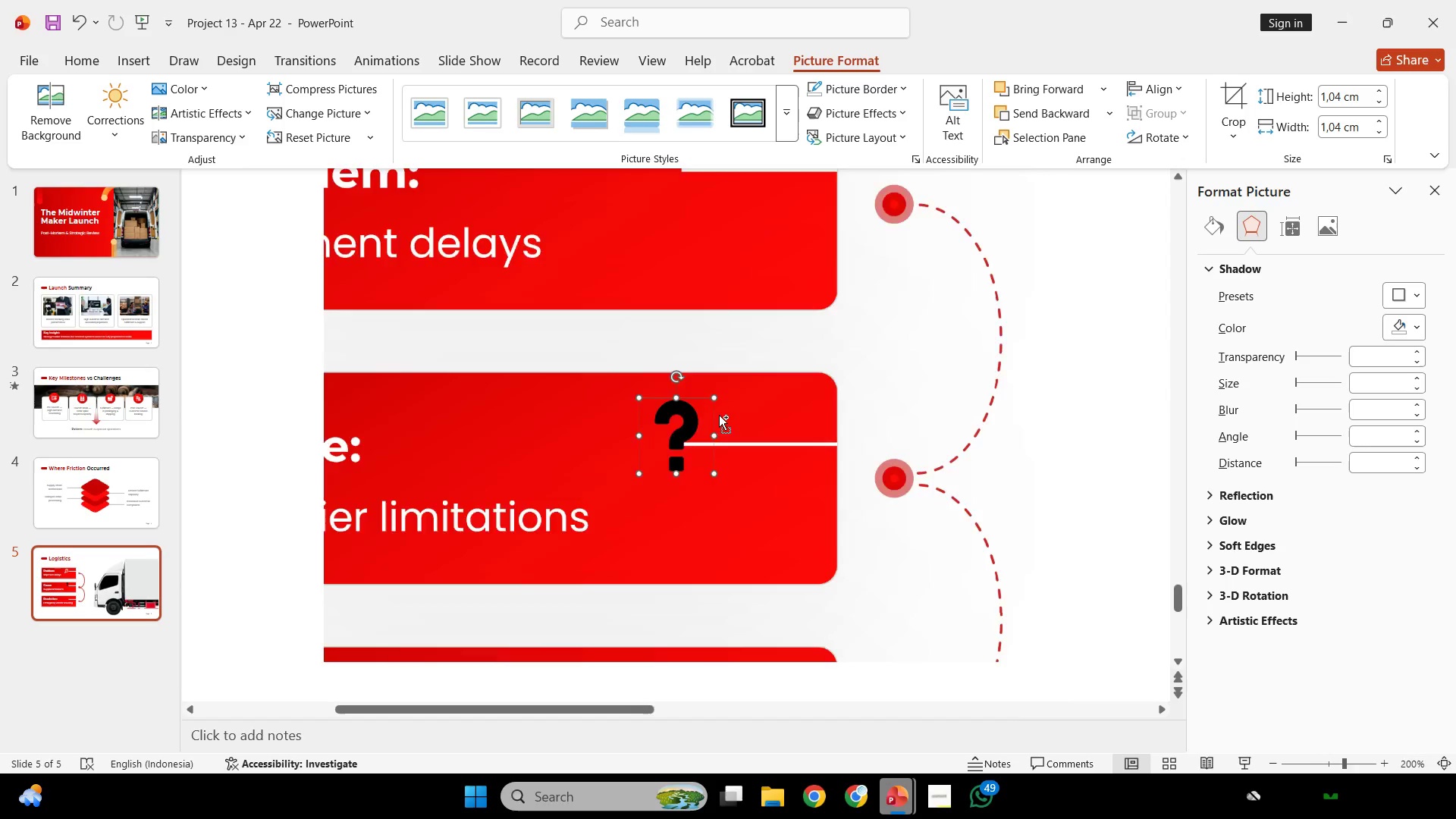 
hold_key(key=ControlLeft, duration=0.44)
scroll: coordinate [720, 415], scroll_direction: down, amount: 3.0
 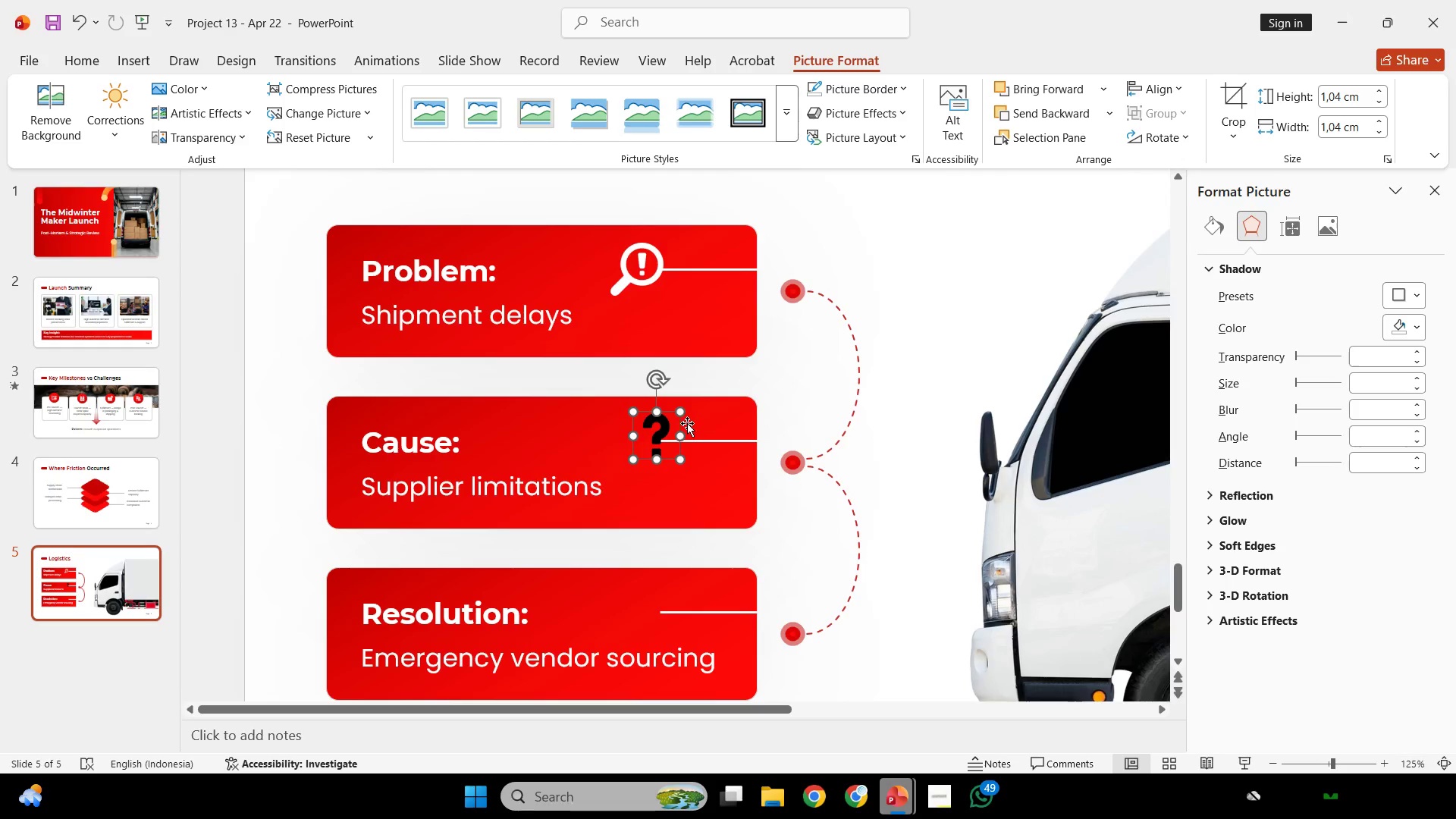 
hold_key(key=ShiftLeft, duration=0.36)
 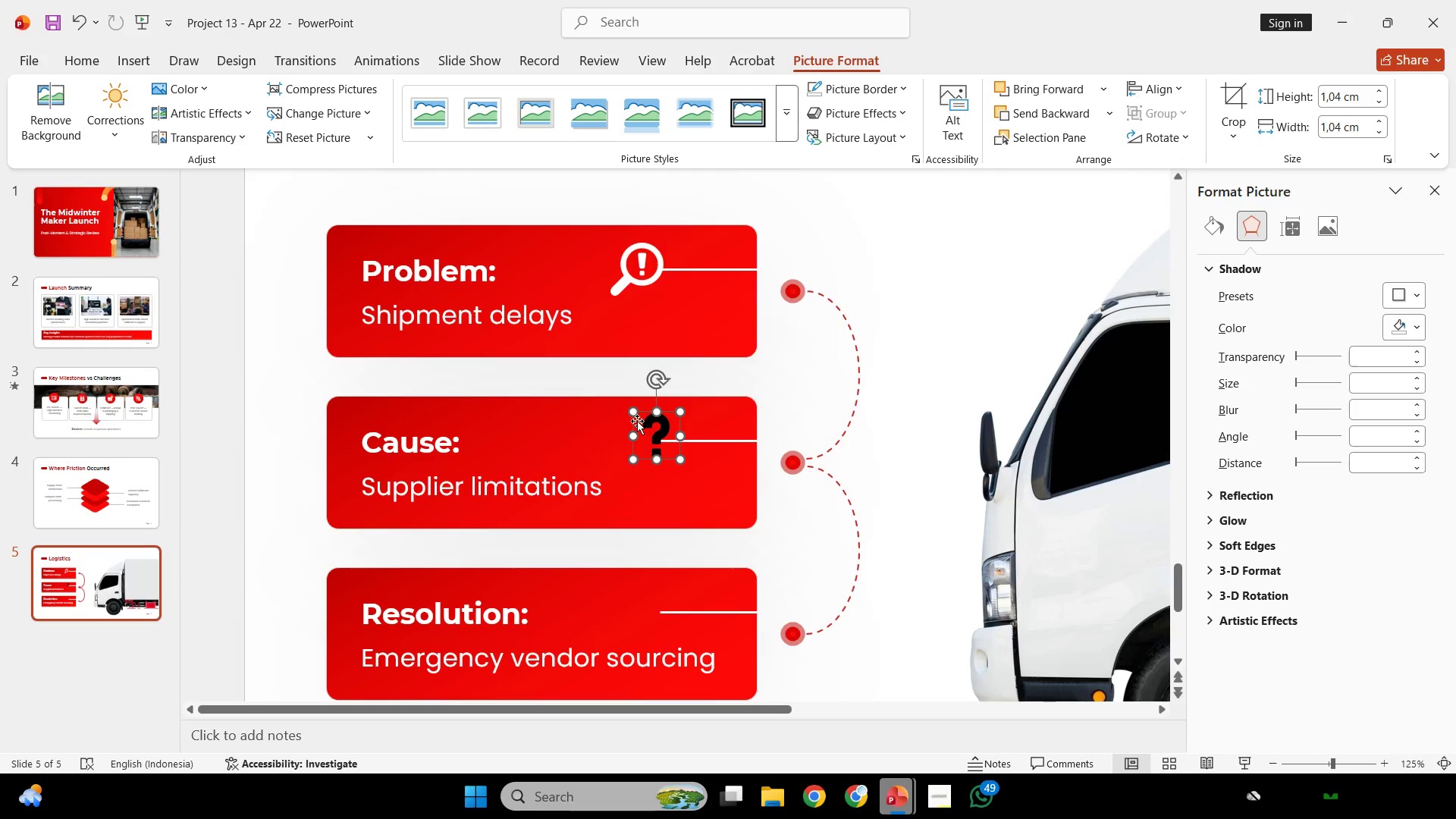 
hold_key(key=ShiftLeft, duration=1.94)
left_click_drag(start_coordinate=[631, 415], to_coordinate=[628, 419])
 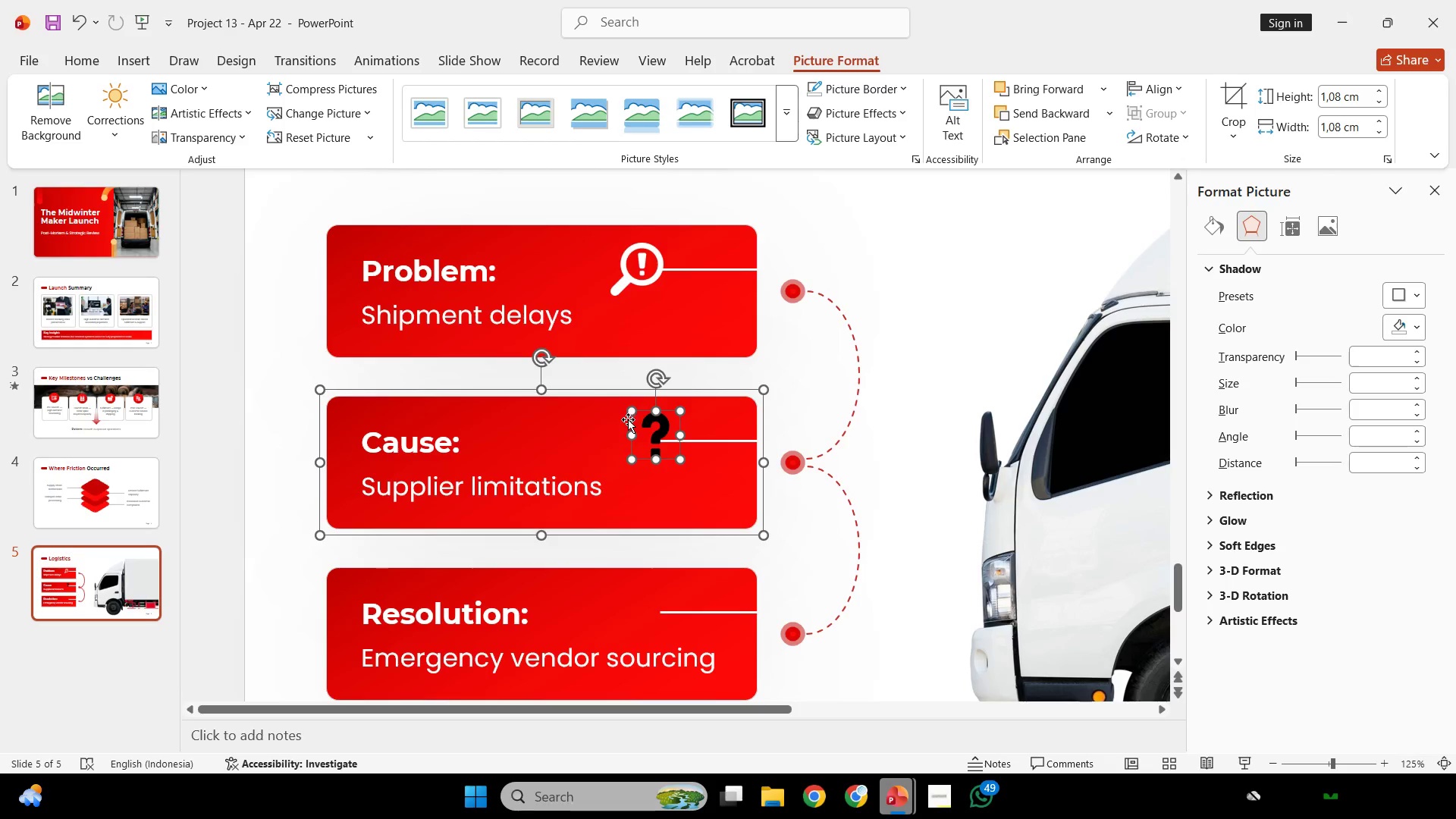 
left_click([628, 419])
 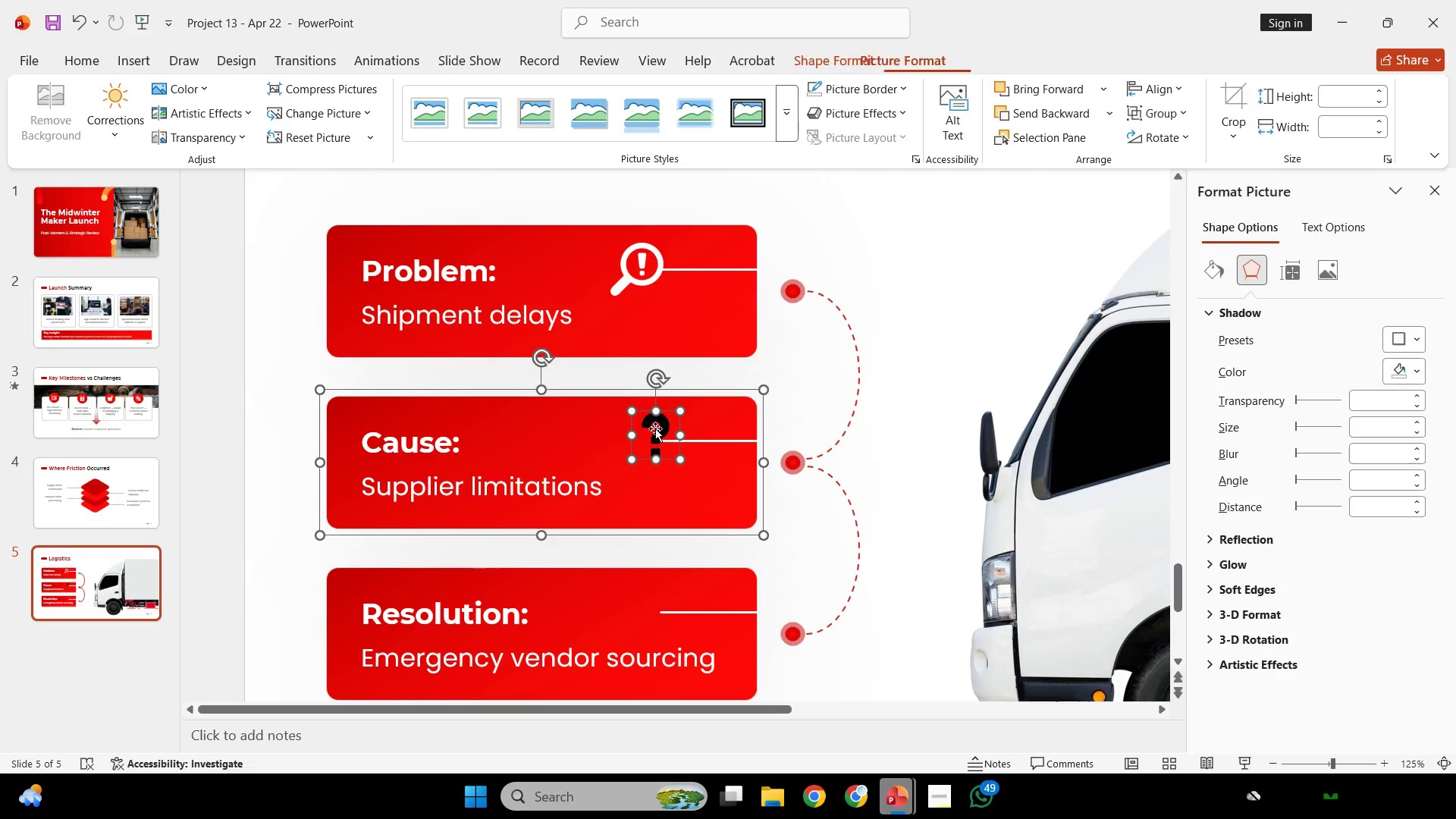 
hold_key(key=ShiftLeft, duration=0.34)
 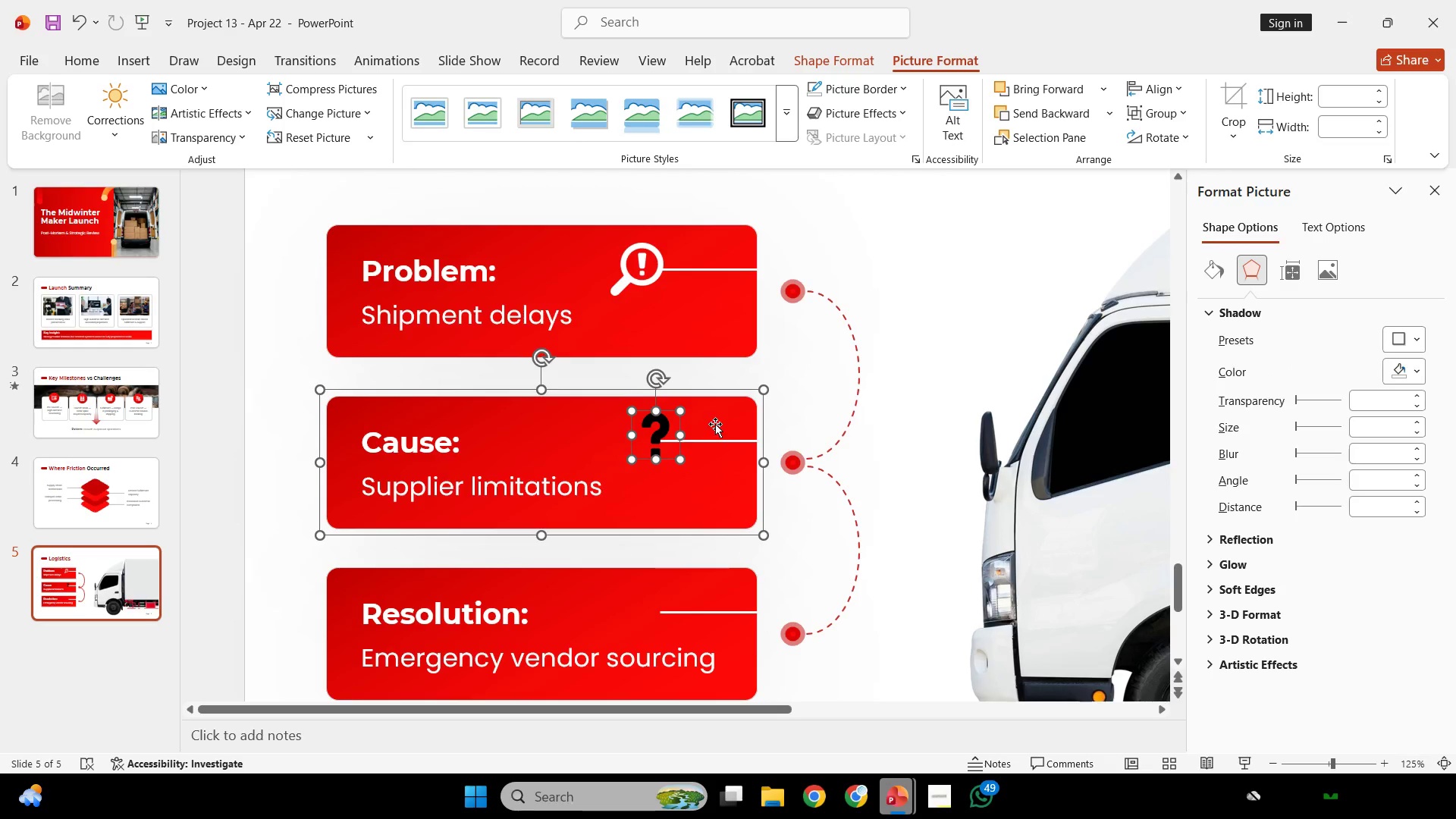 
hold_key(key=ShiftLeft, duration=0.33)
 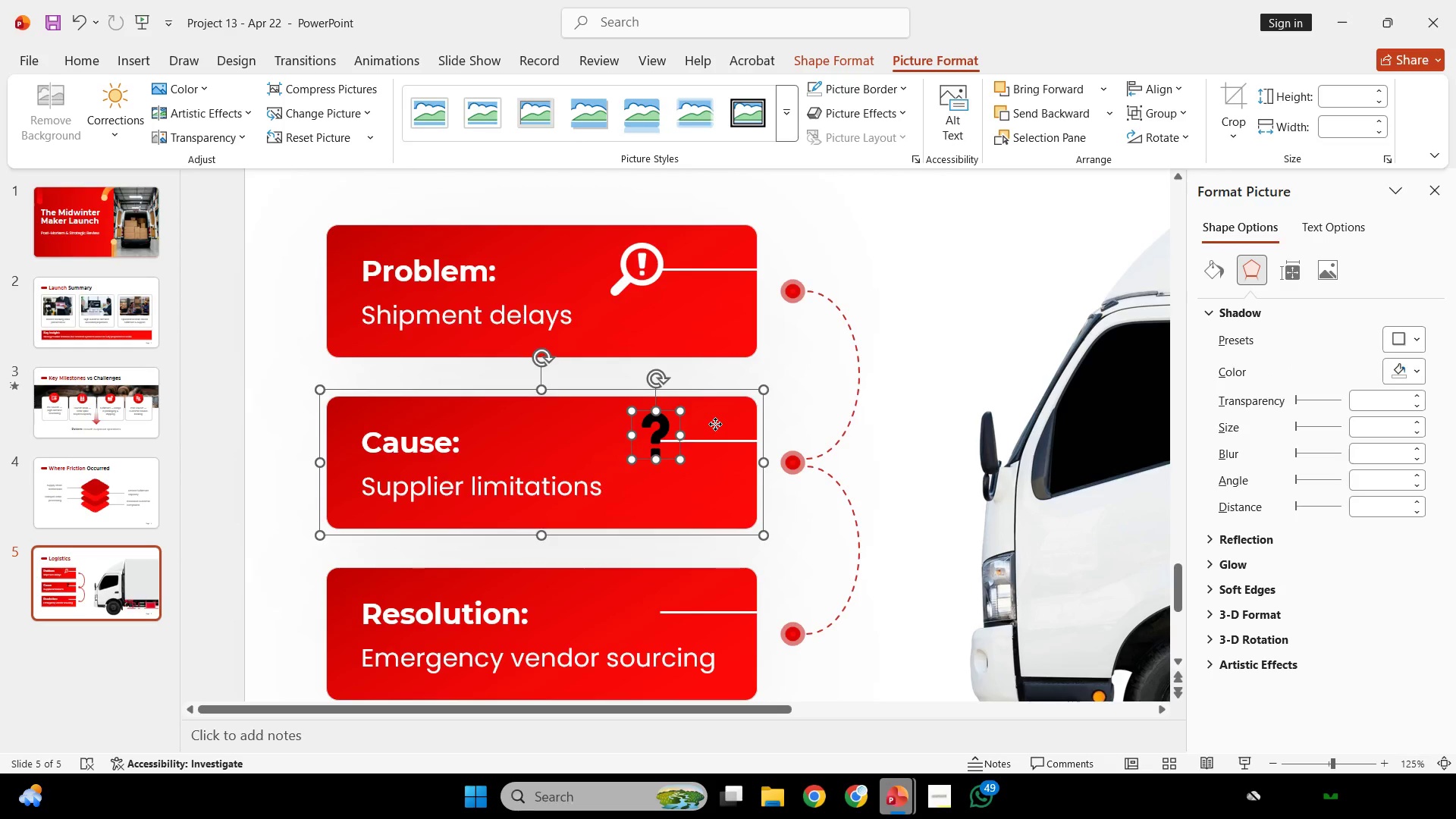 
left_click([715, 424])
 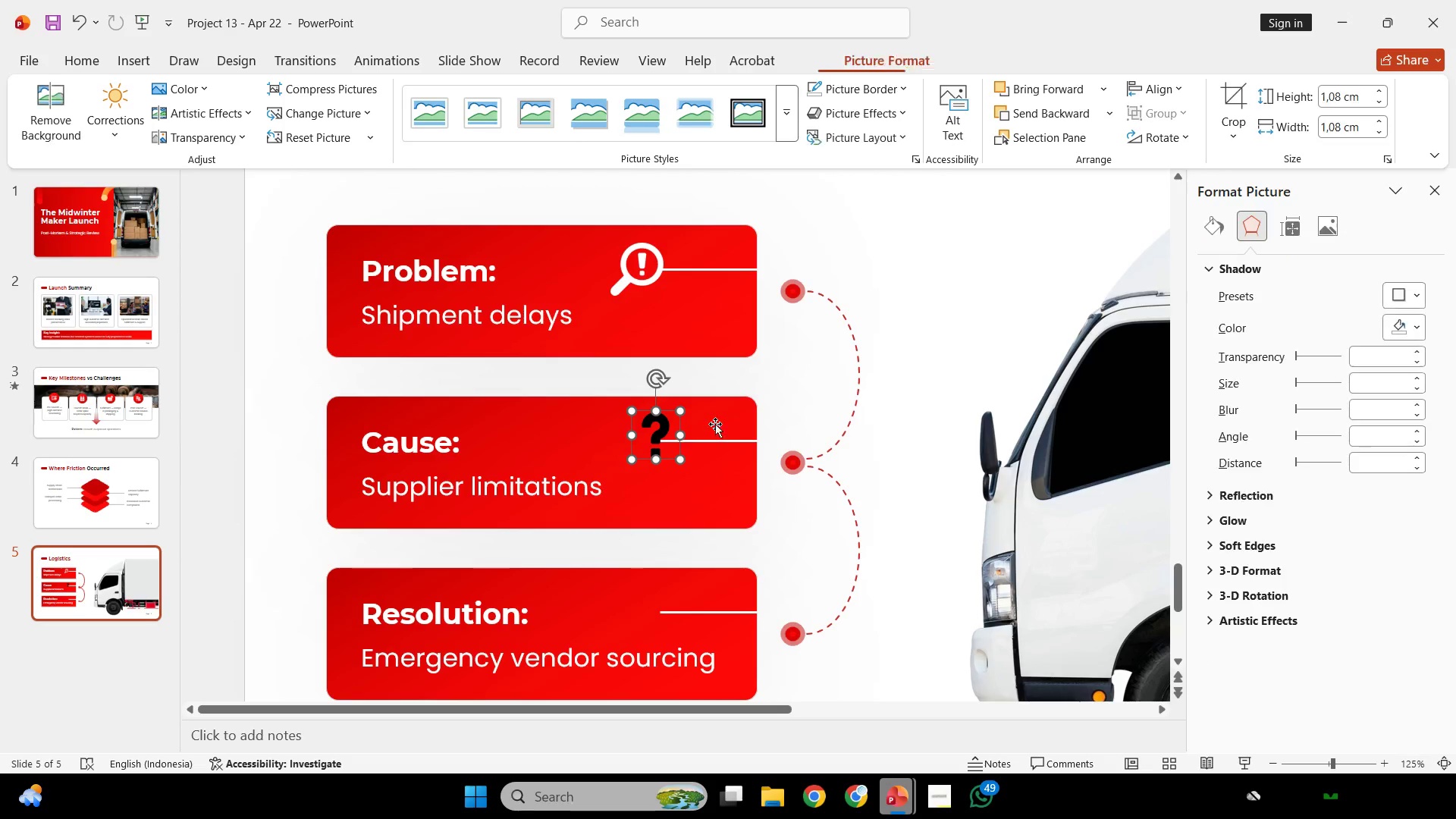 
key(Shift+ShiftLeft)
 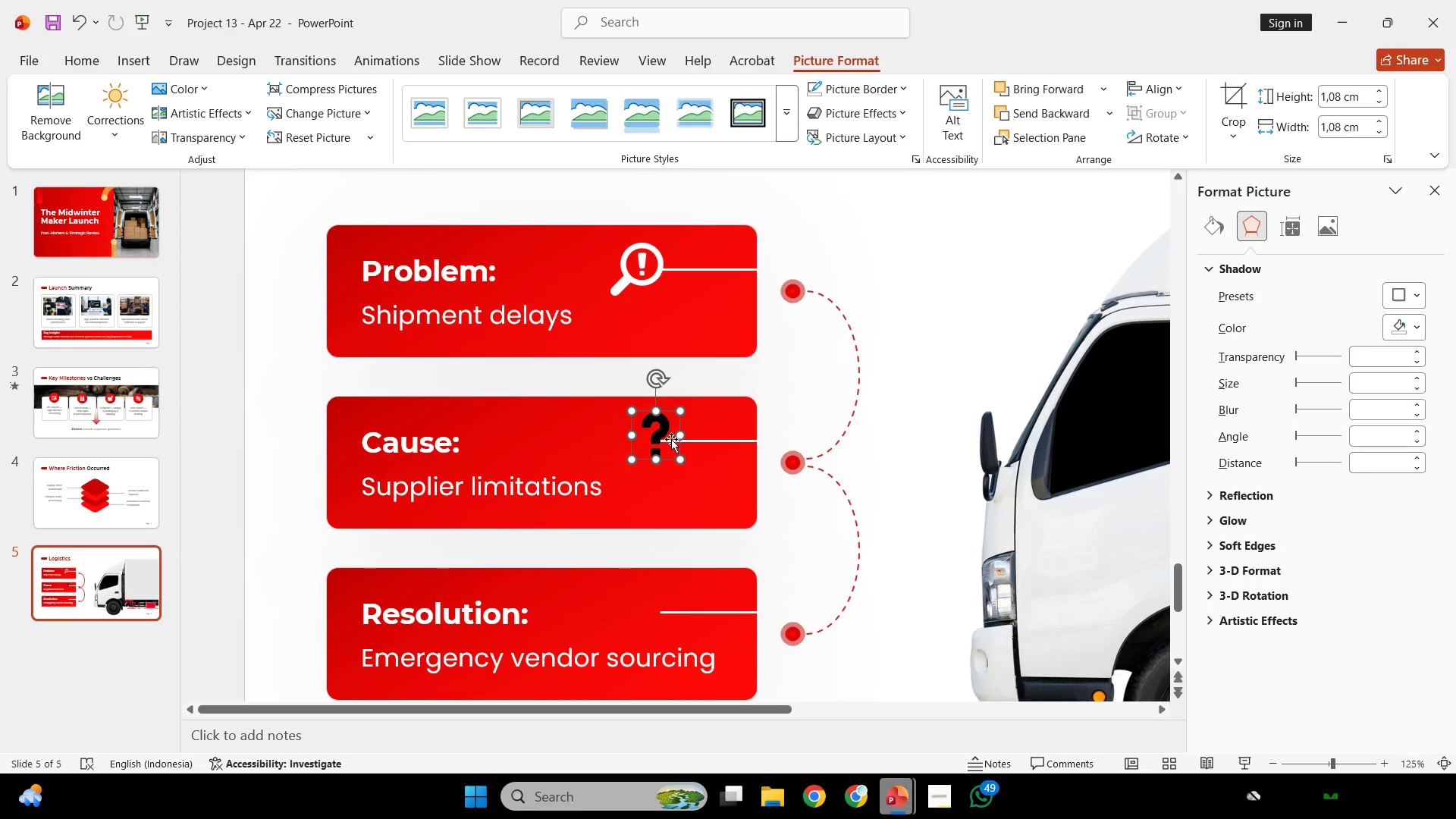 
hold_key(key=ShiftLeft, duration=0.41)
 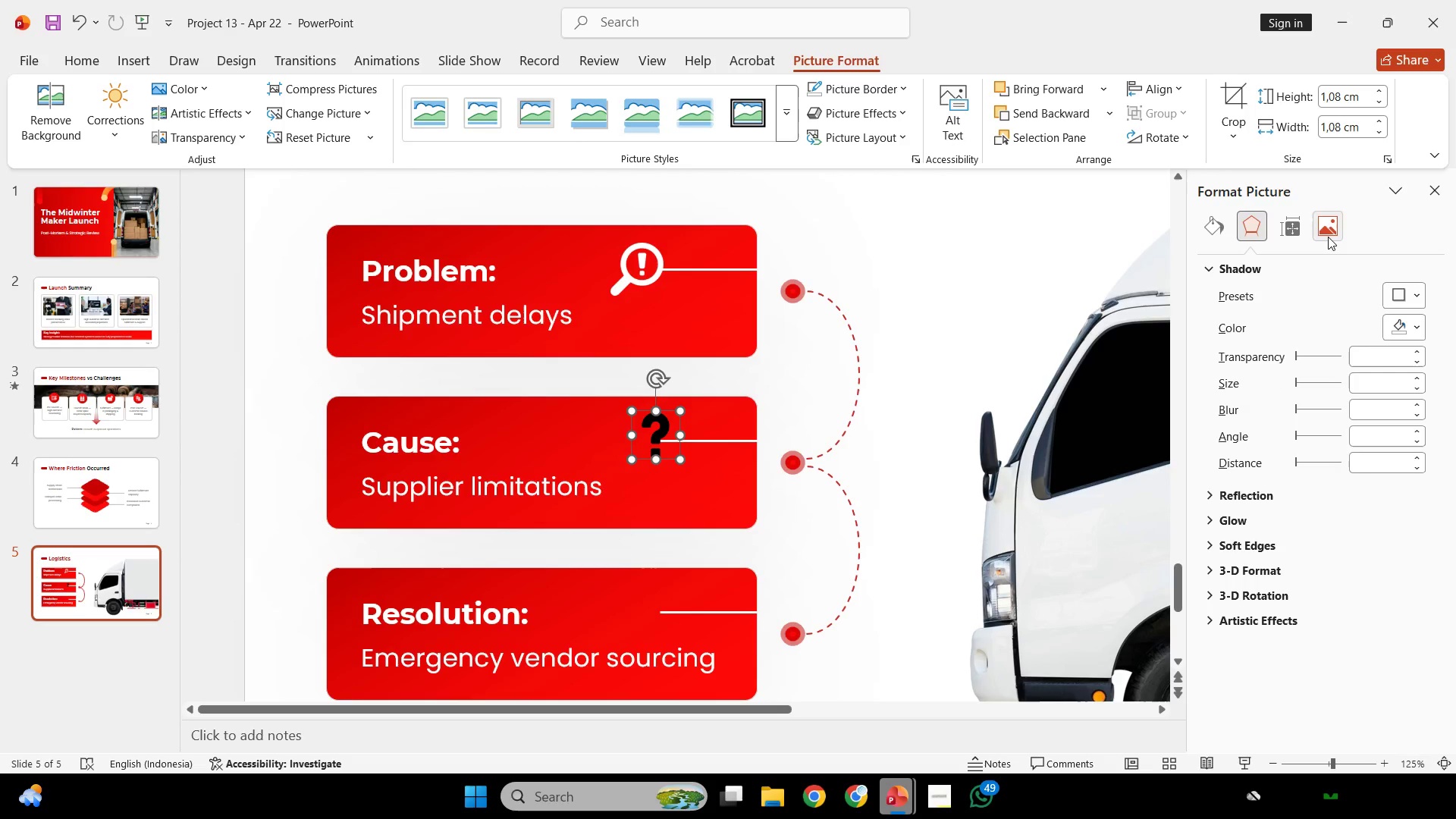 
left_click([1328, 237])
 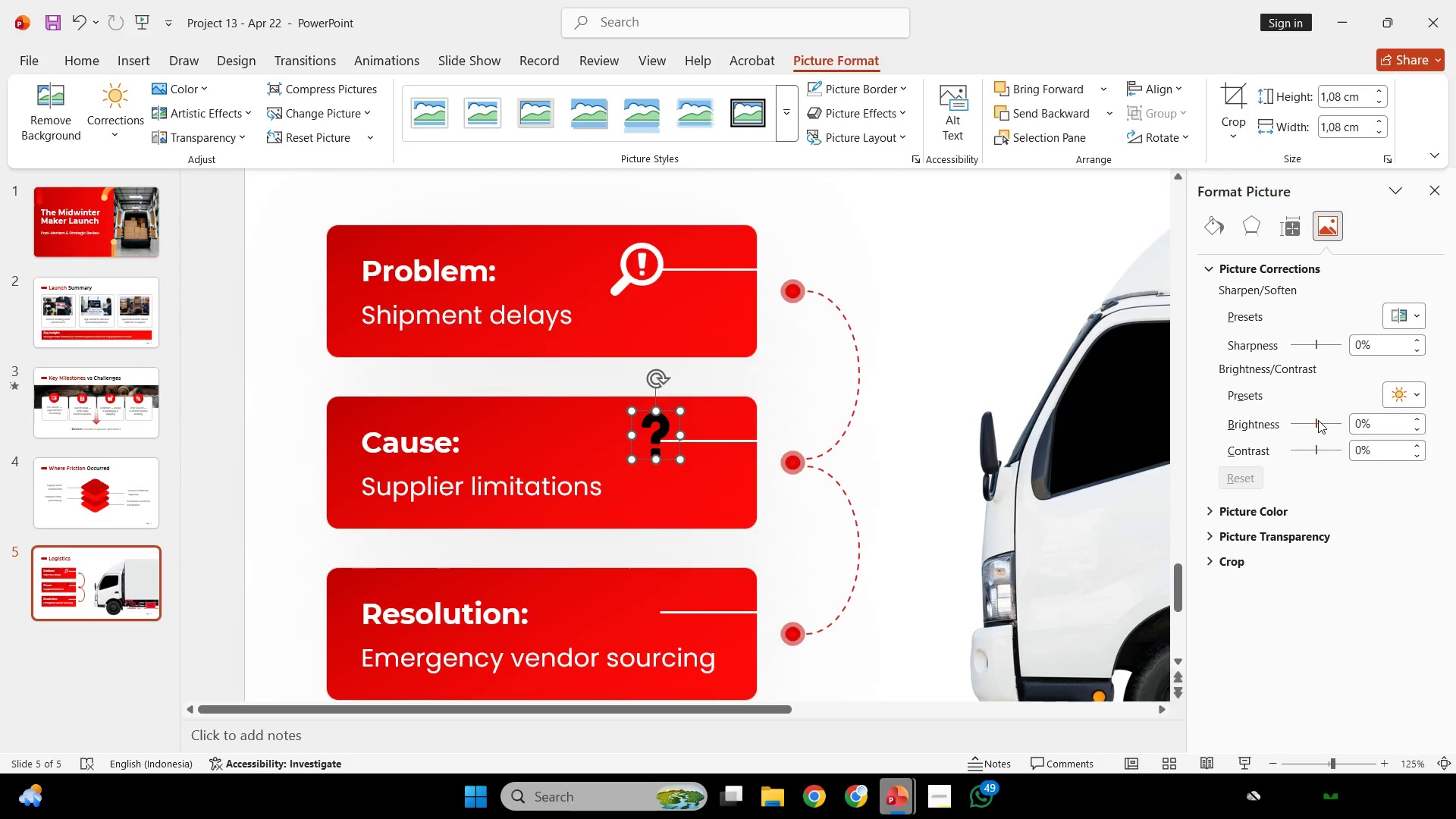 
left_click_drag(start_coordinate=[1315, 420], to_coordinate=[1454, 416])
 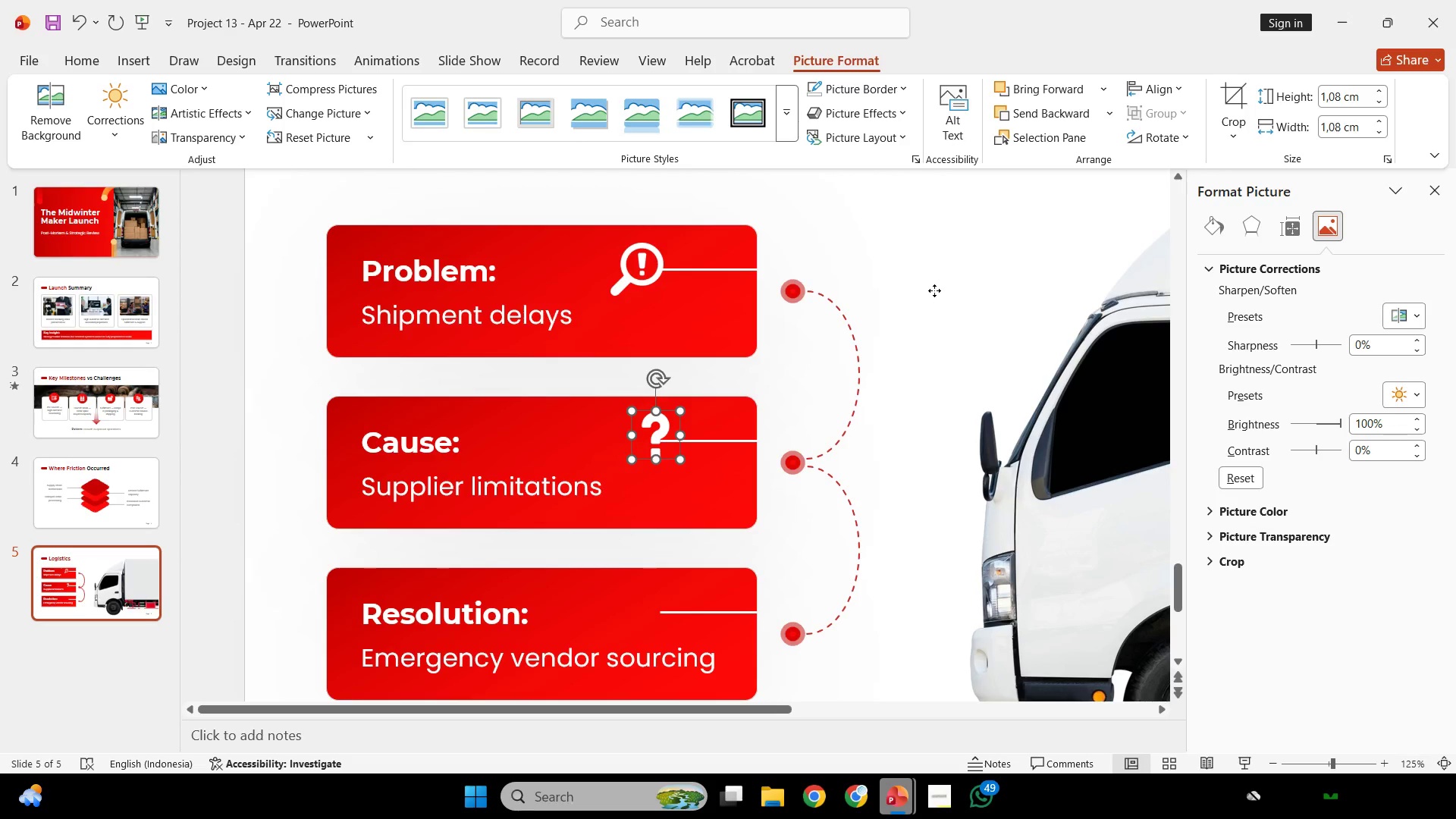 
left_click([934, 290])
 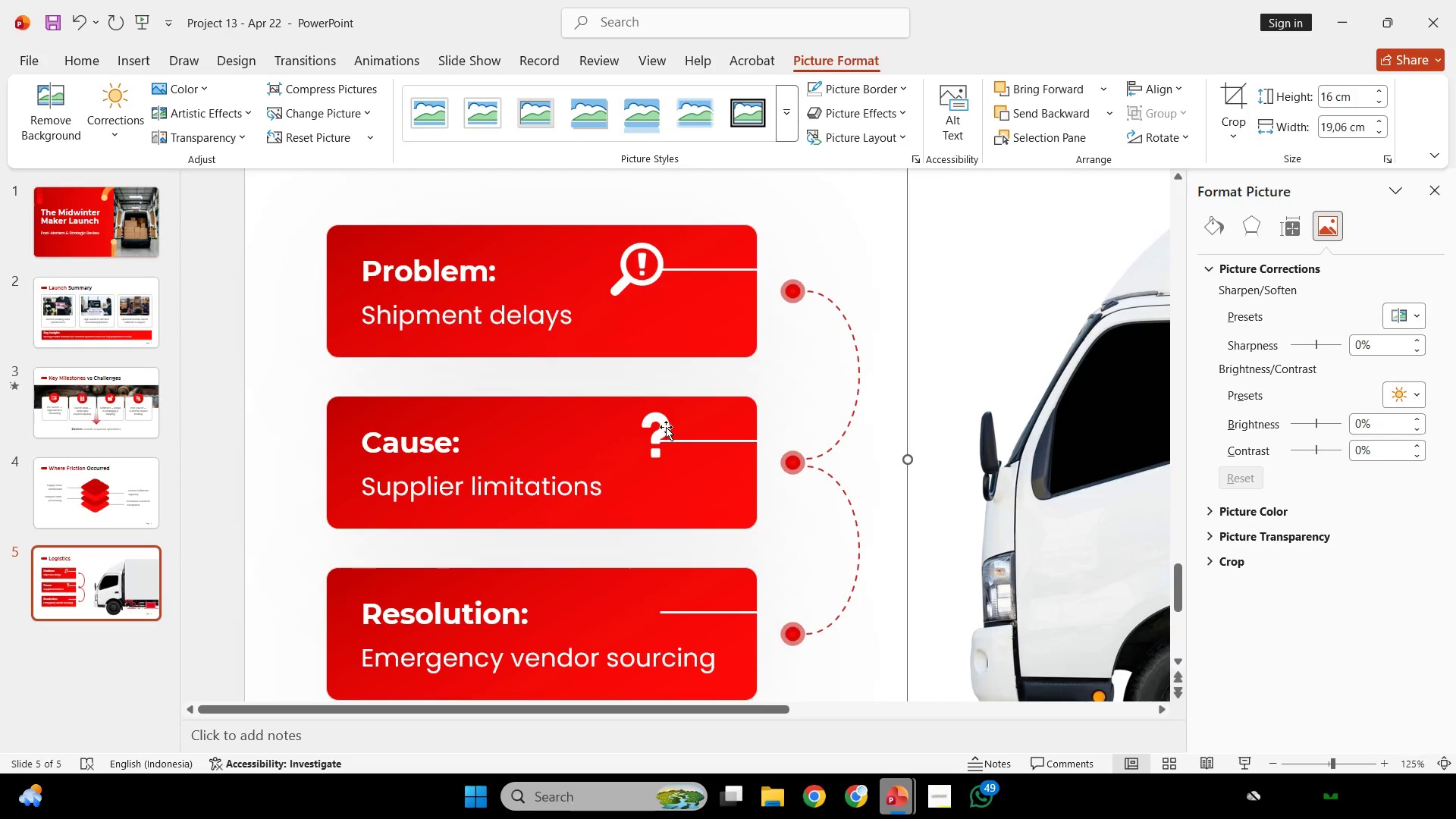 
left_click([661, 424])
 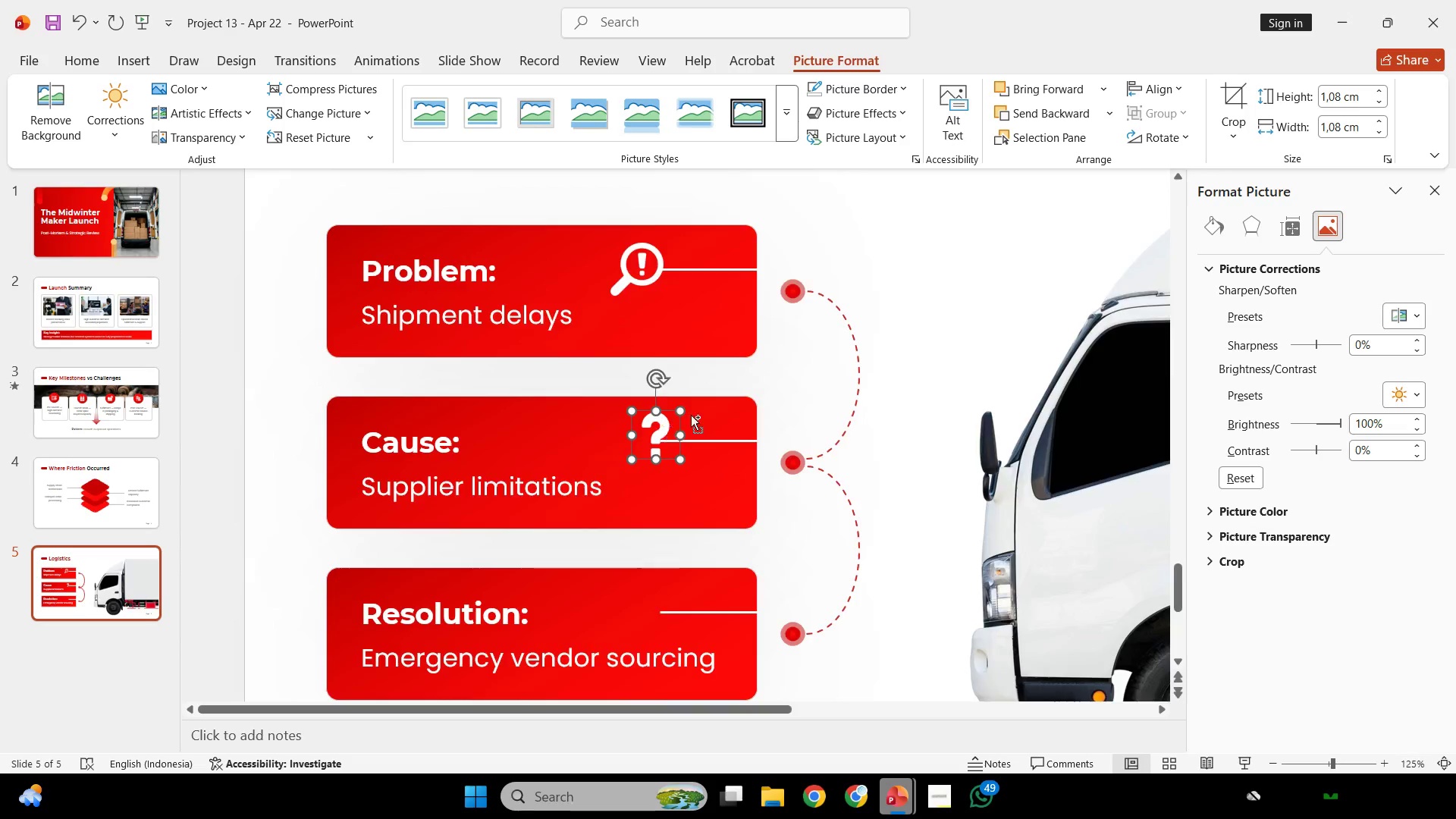 
hold_key(key=ControlLeft, duration=0.66)
scroll: coordinate [711, 408], scroll_direction: up, amount: 6.0
 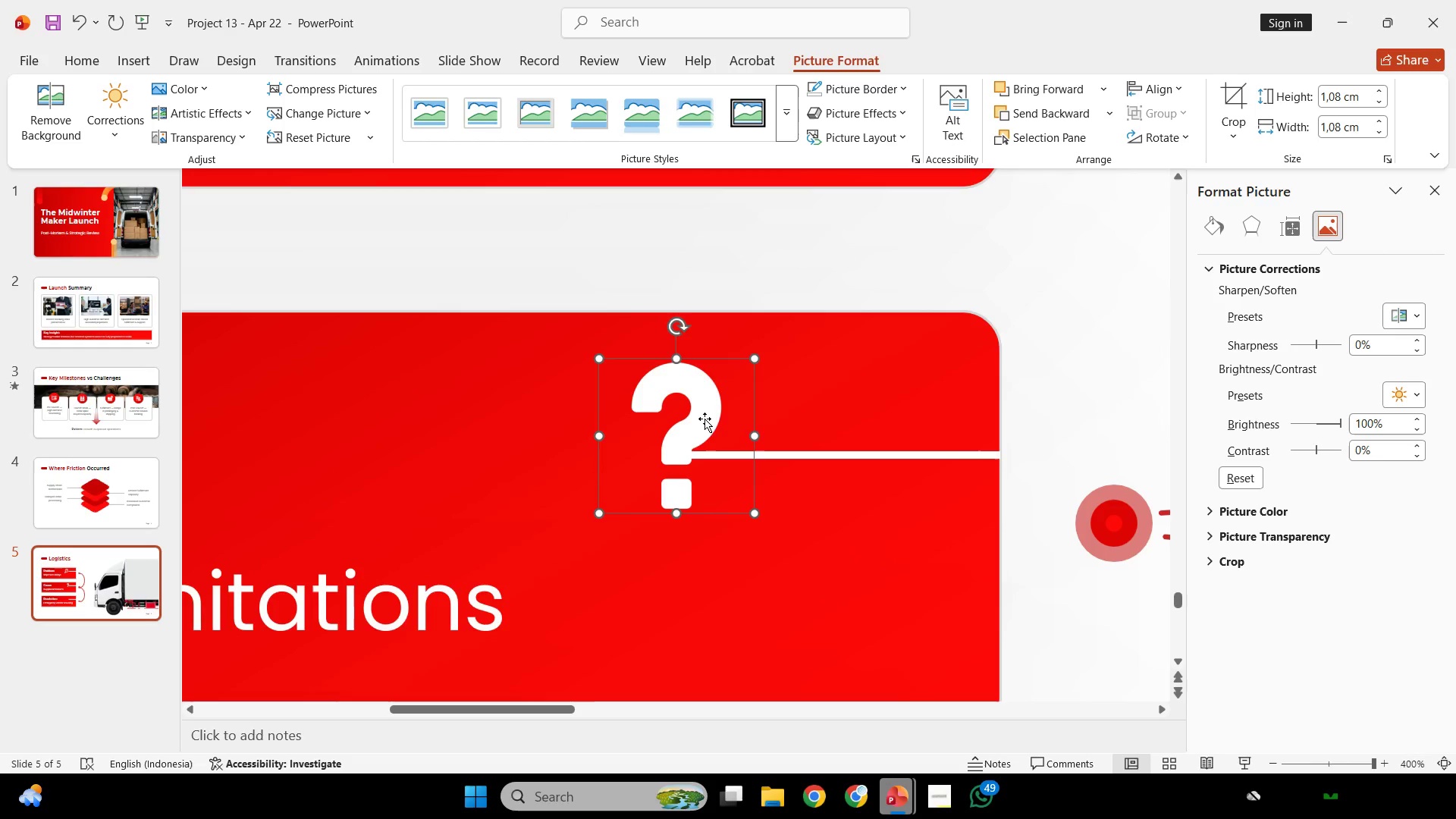 
hold_key(key=ShiftLeft, duration=3.14)
left_click_drag(start_coordinate=[703, 416], to_coordinate=[729, 417])
 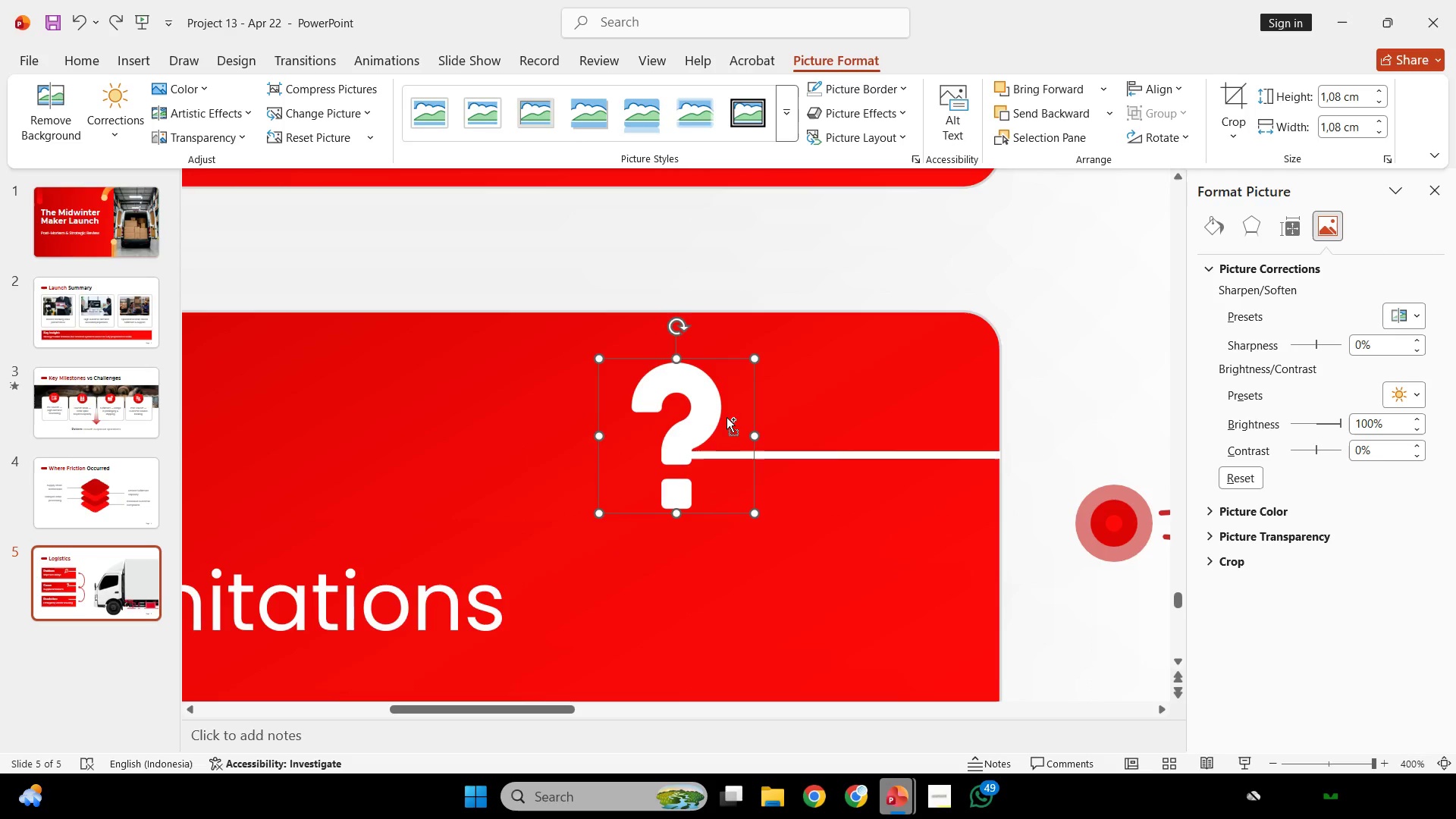 
key(Control+ControlLeft)
 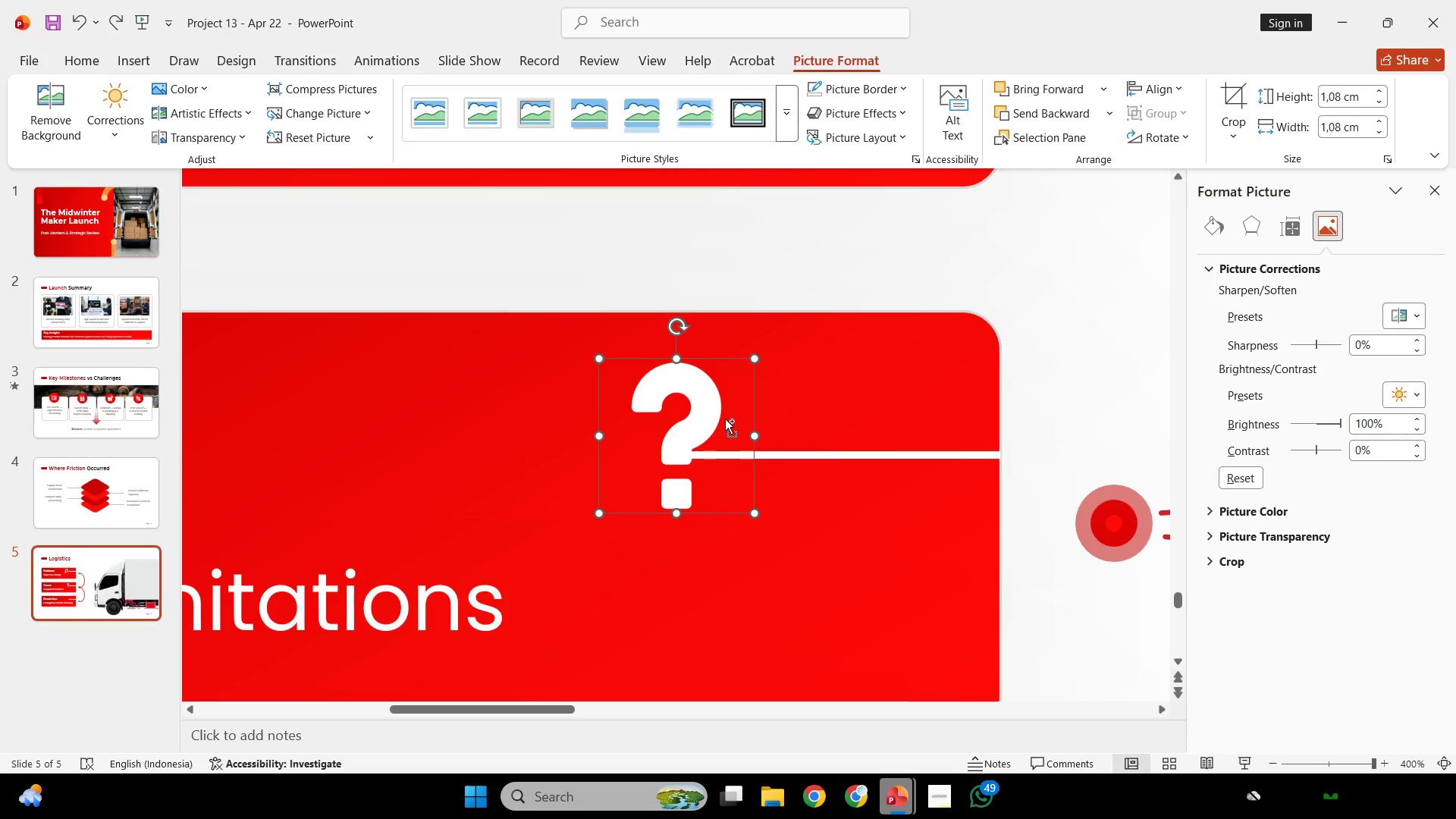 
key(Control+Z)
 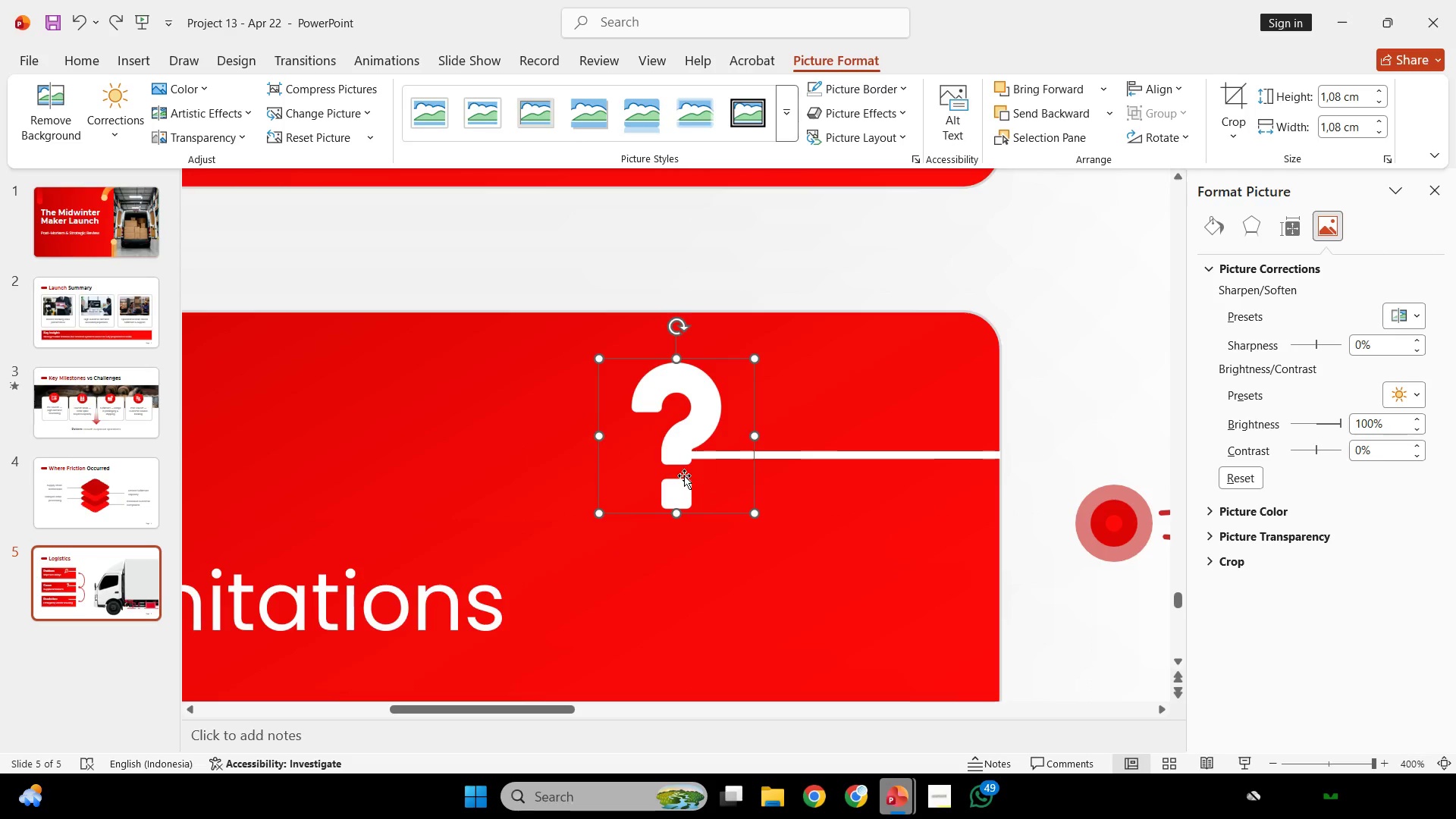 
hold_key(key=ShiftLeft, duration=2.67)
 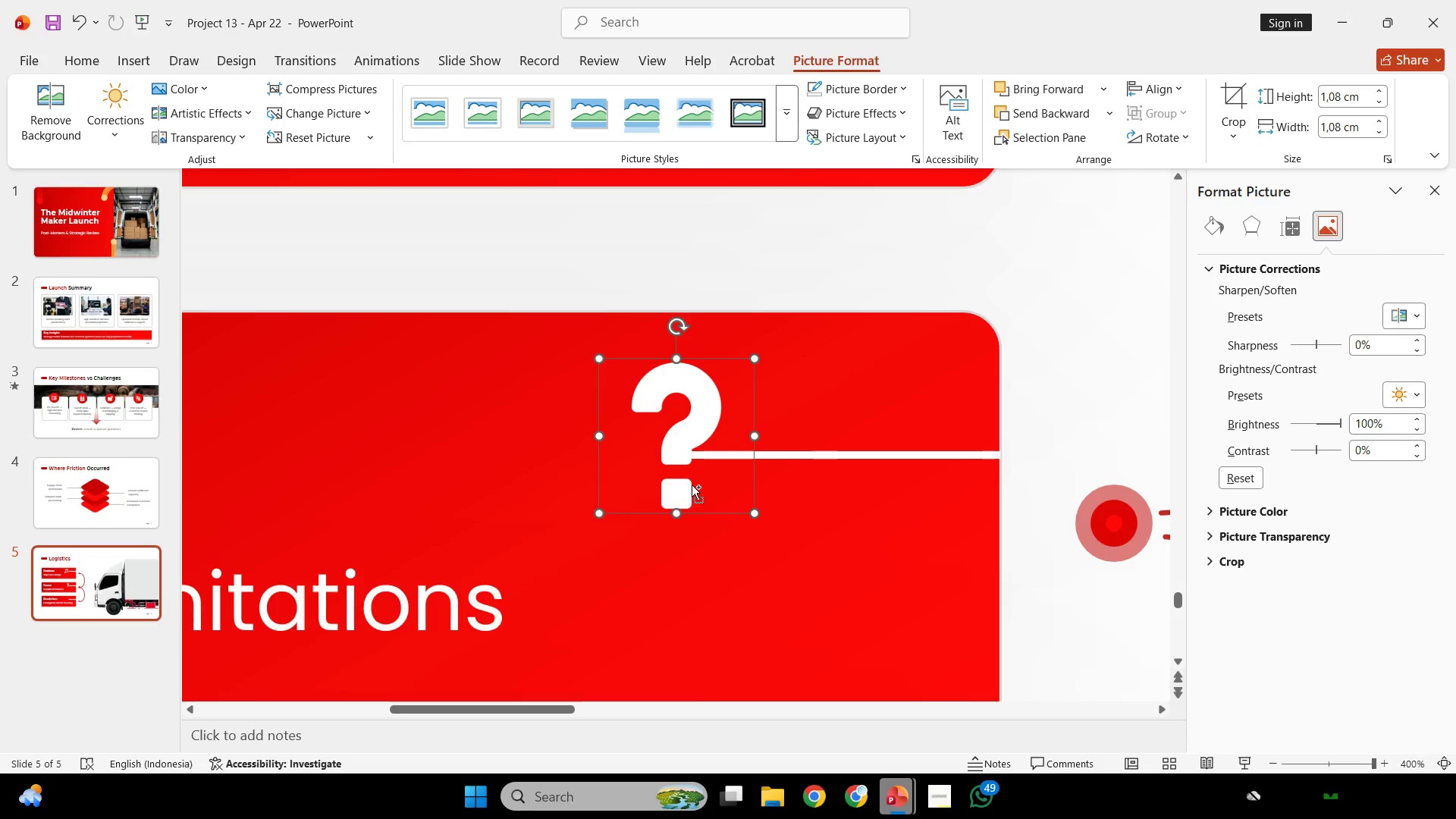 
hold_key(key=ControlLeft, duration=0.39)
scroll: coordinate [692, 485], scroll_direction: down, amount: 3.0
 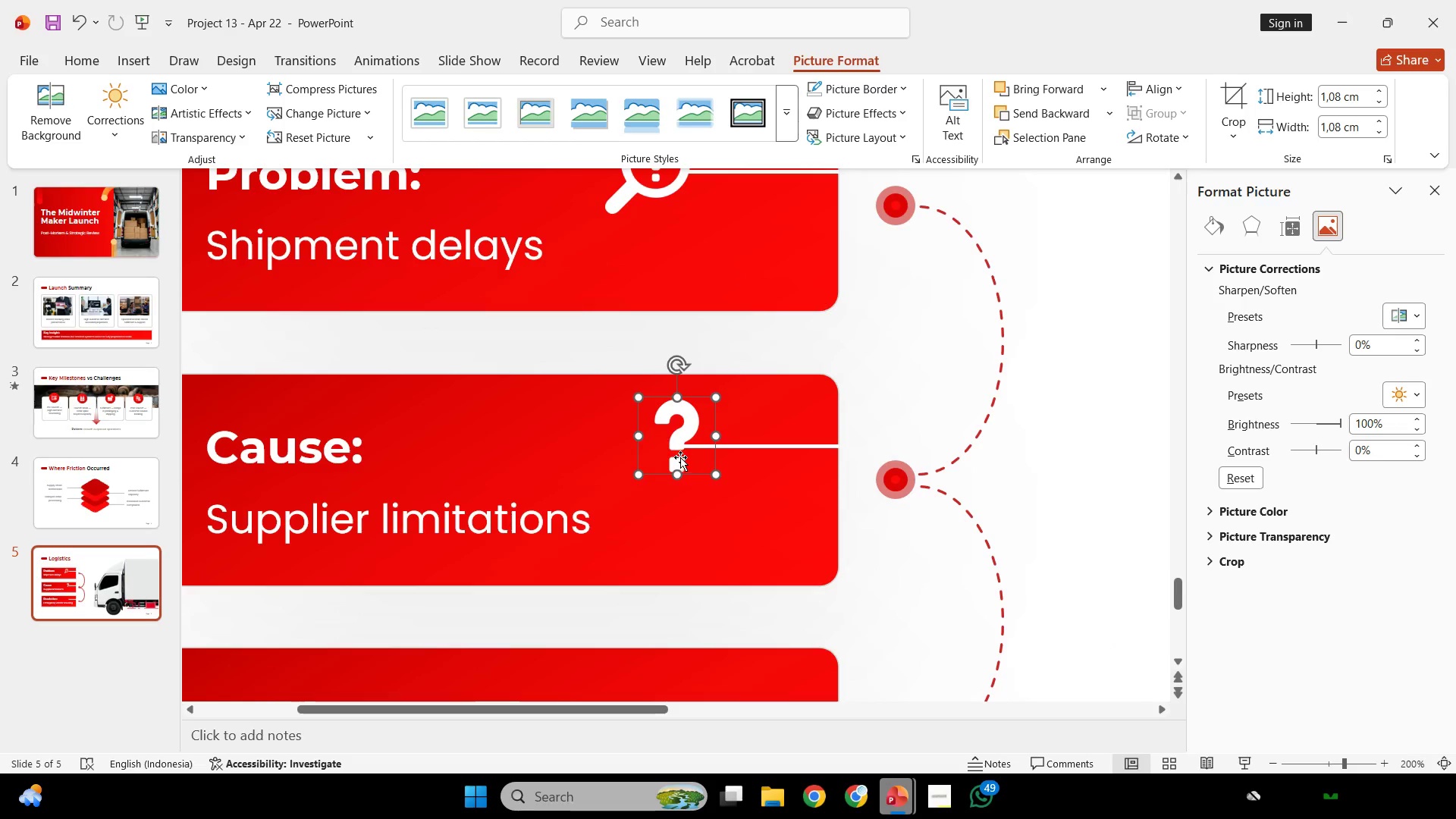 
hold_key(key=ShiftLeft, duration=0.58)
 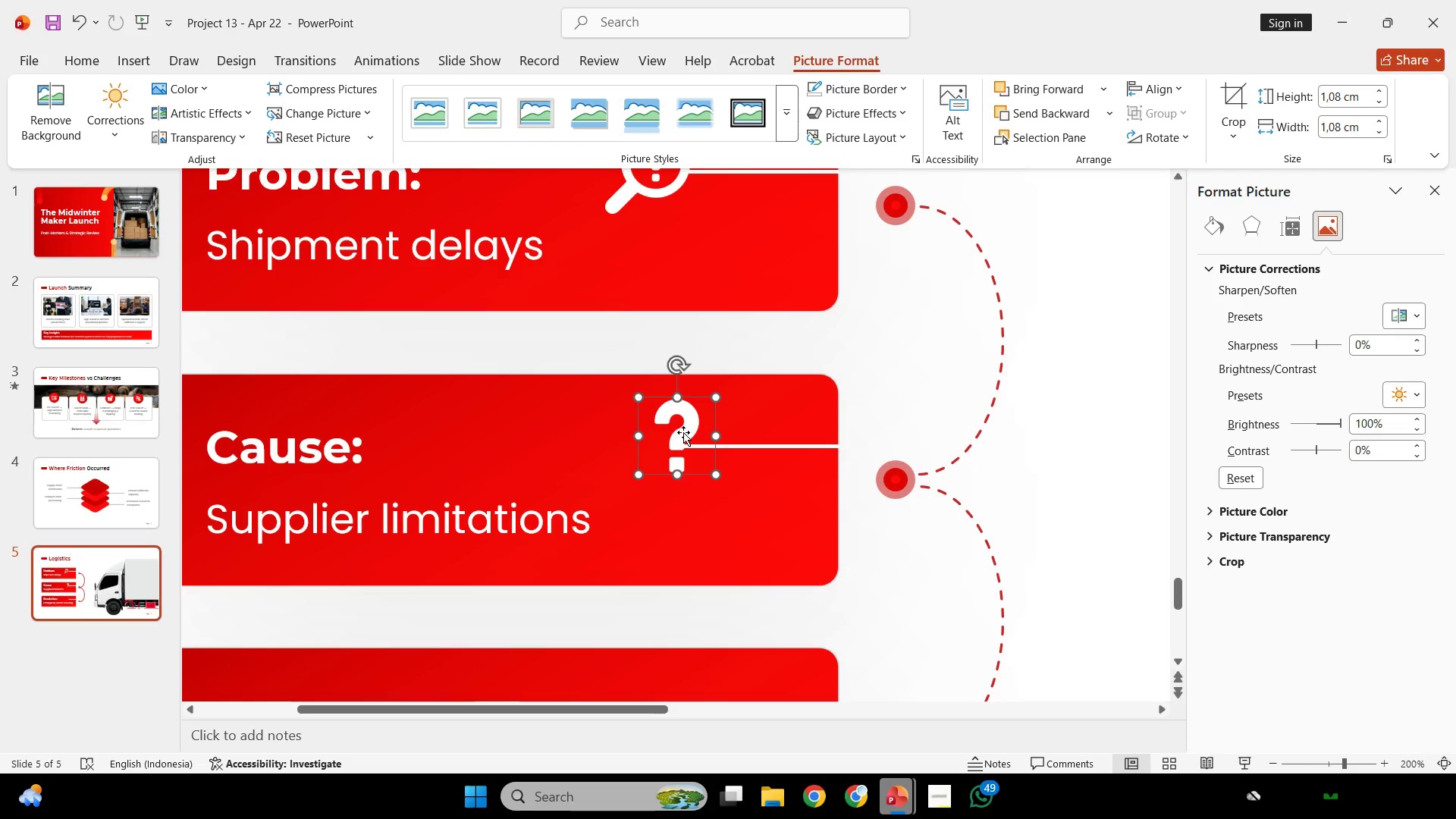 
key(Shift+ShiftLeft)
 